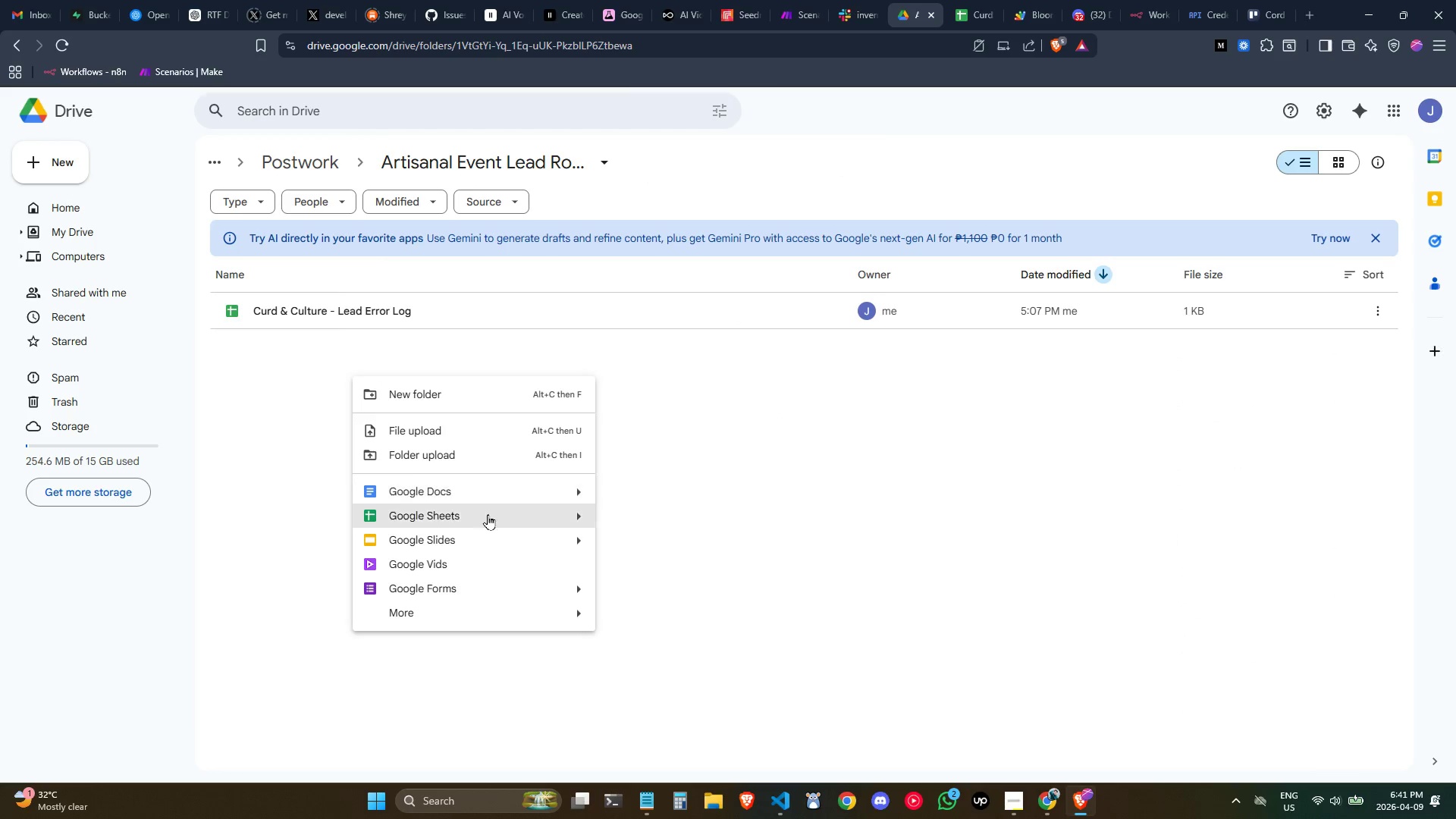 
left_click([505, 582])
 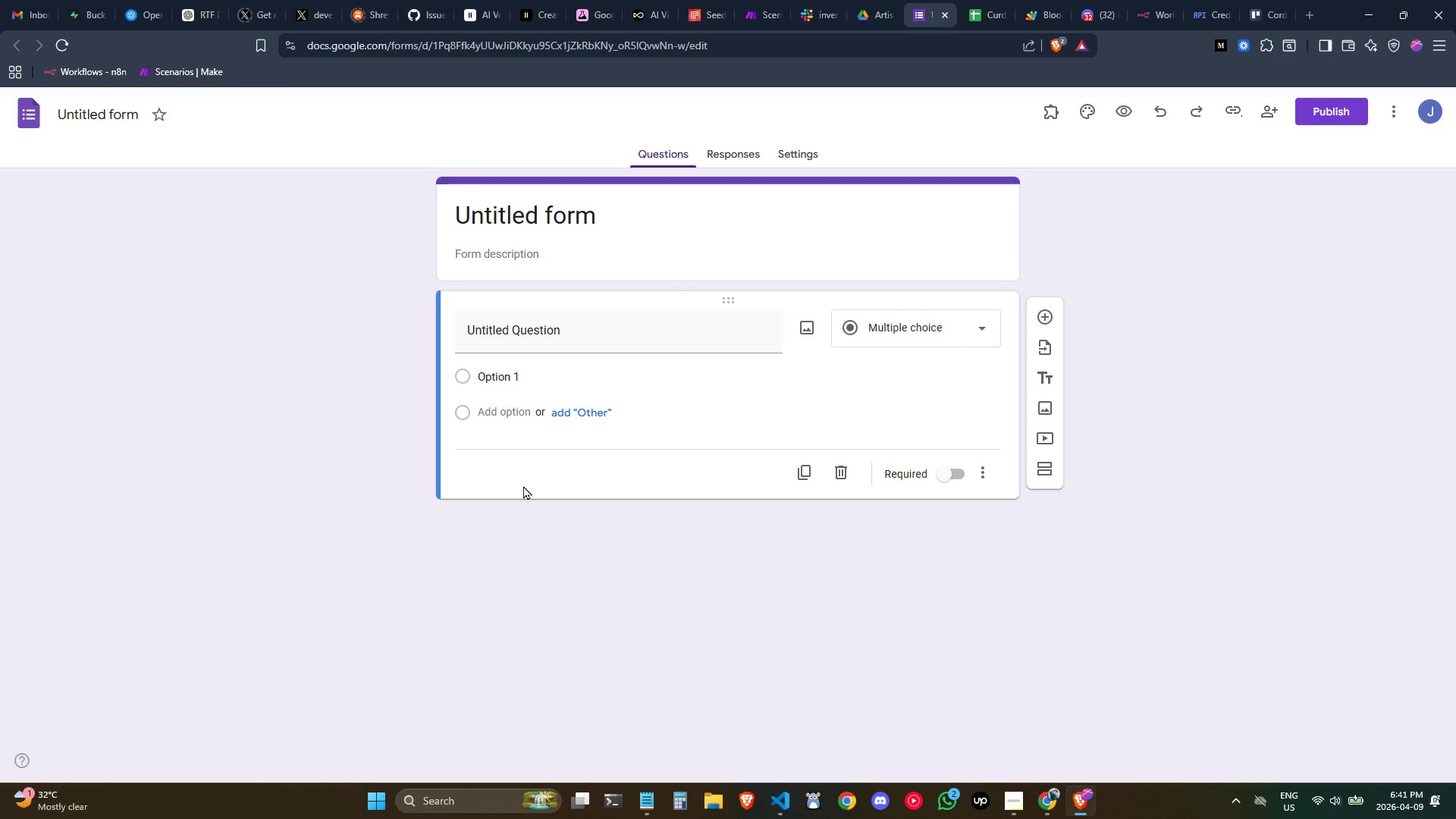 
wait(26.77)
 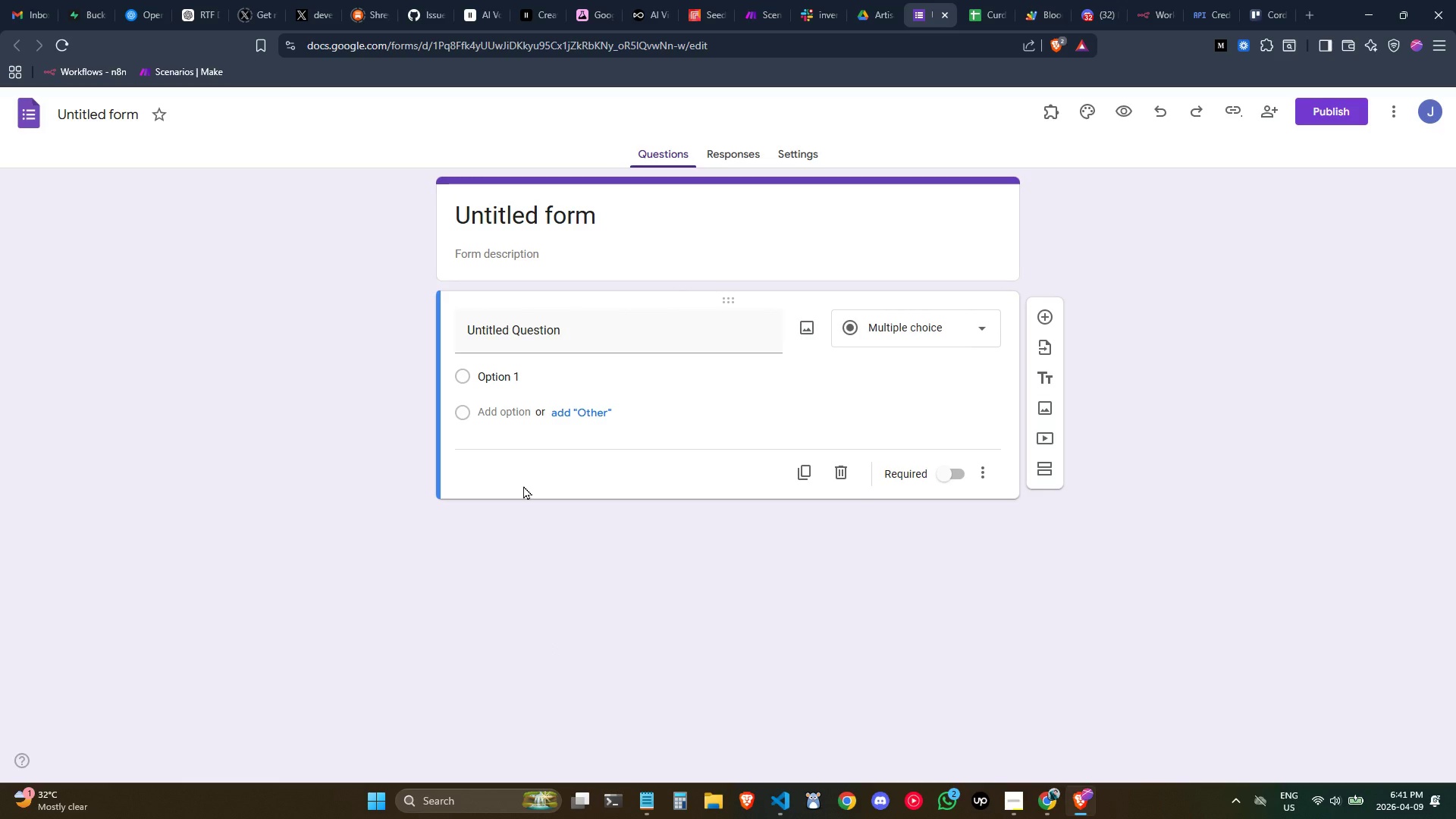 
double_click([103, 118])
 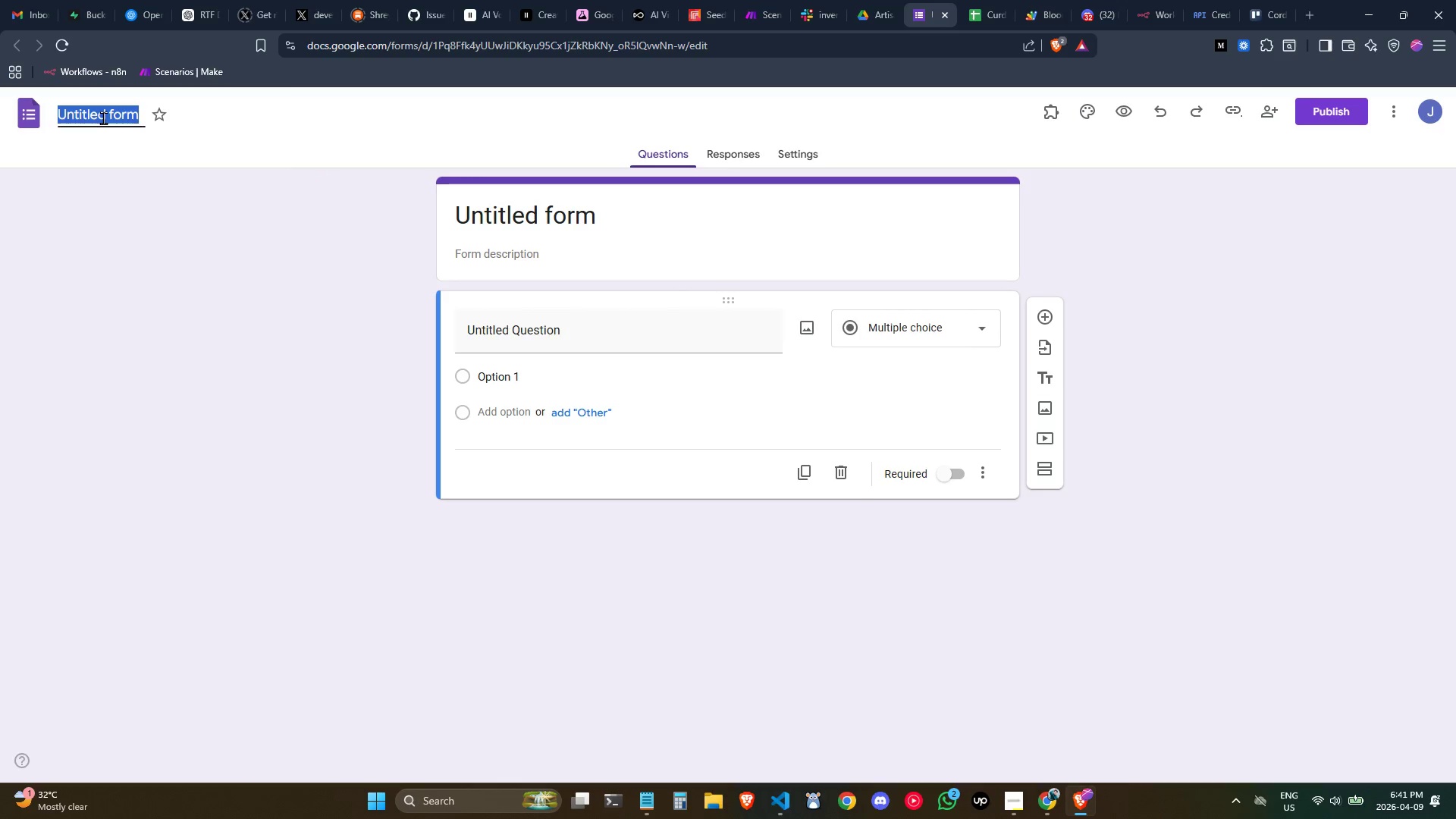 
triple_click([103, 118])
 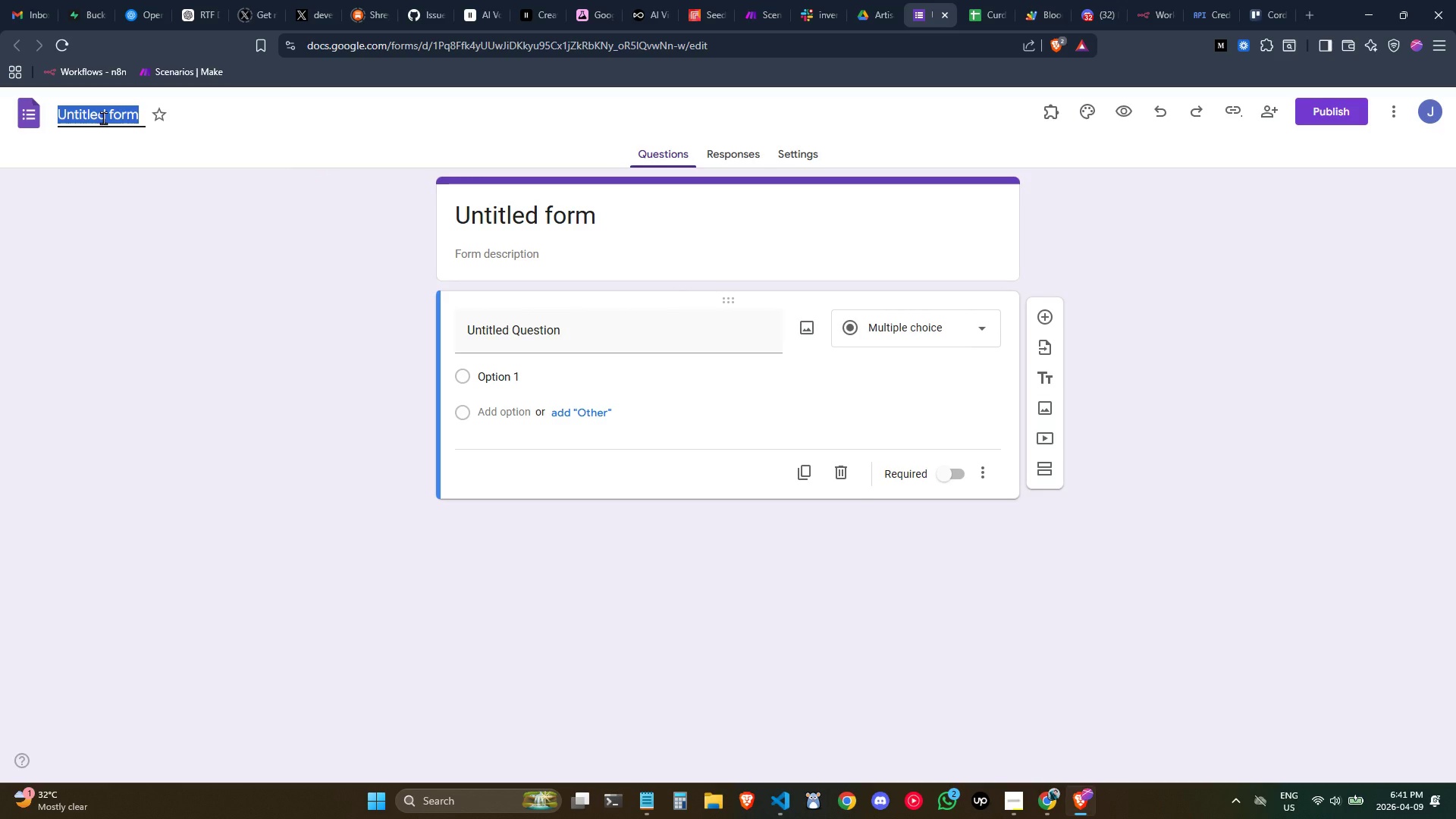 
type(Curd )
 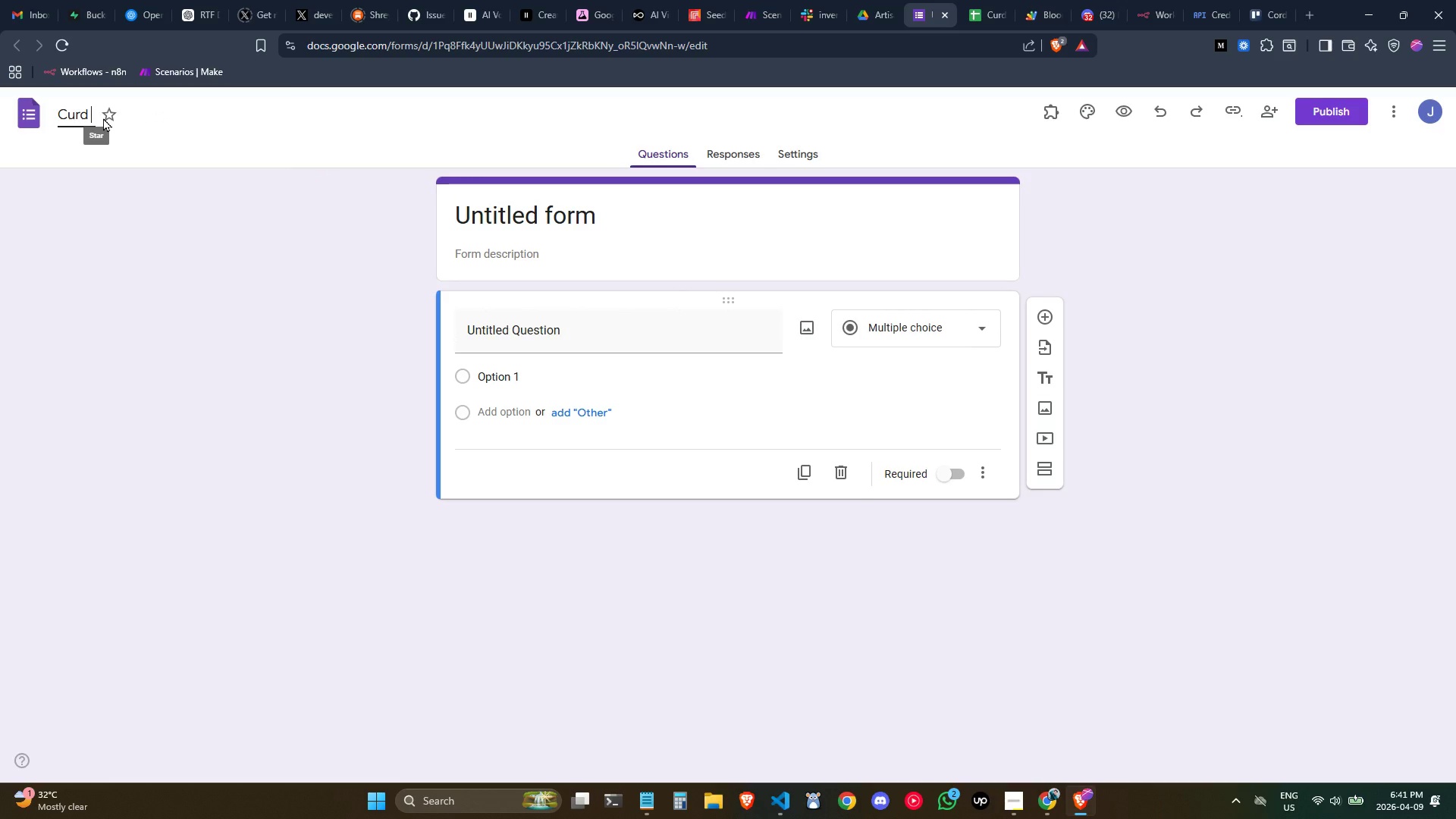 
type(& Culture - Event)
 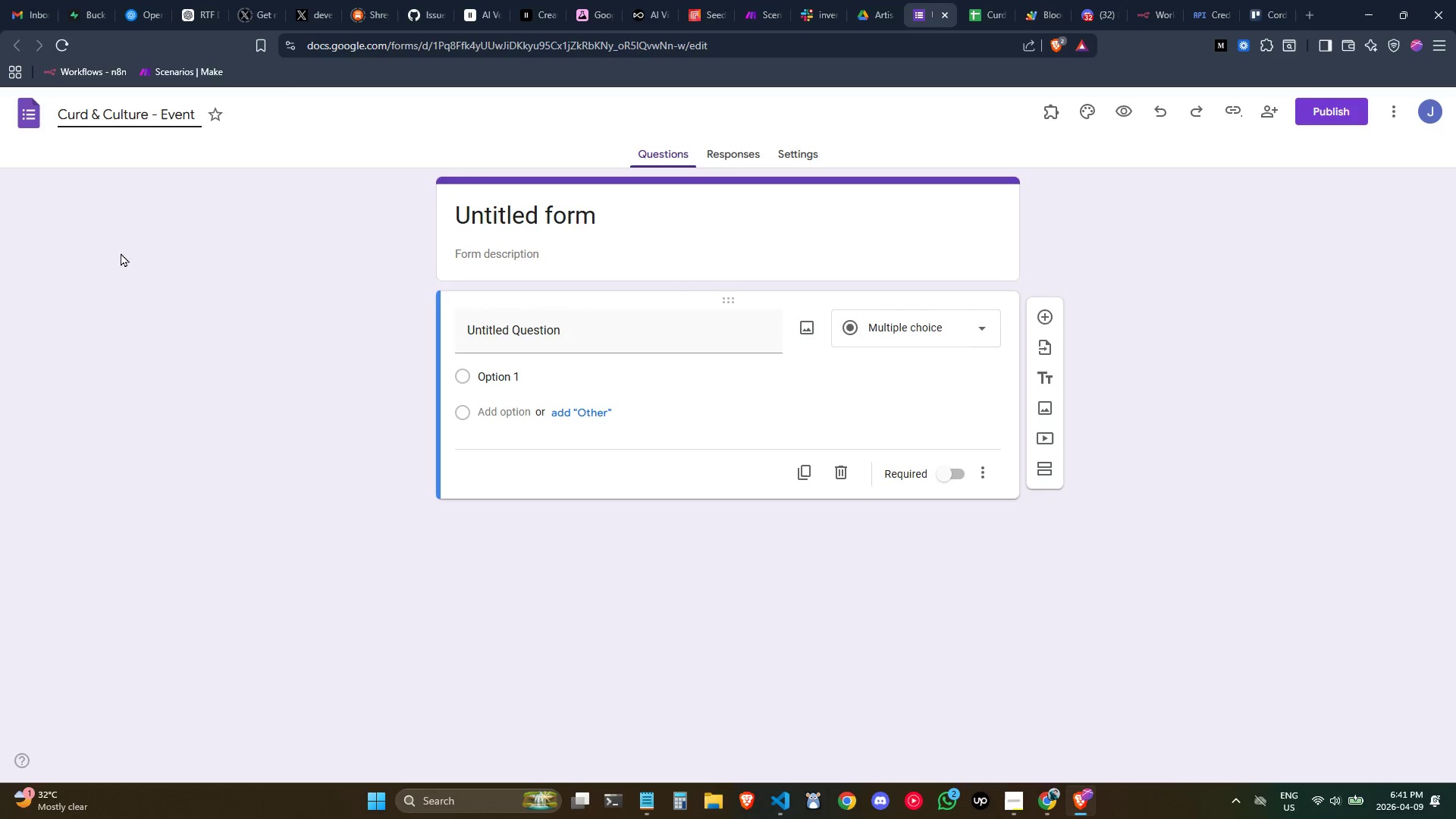 
left_click([176, 255])
 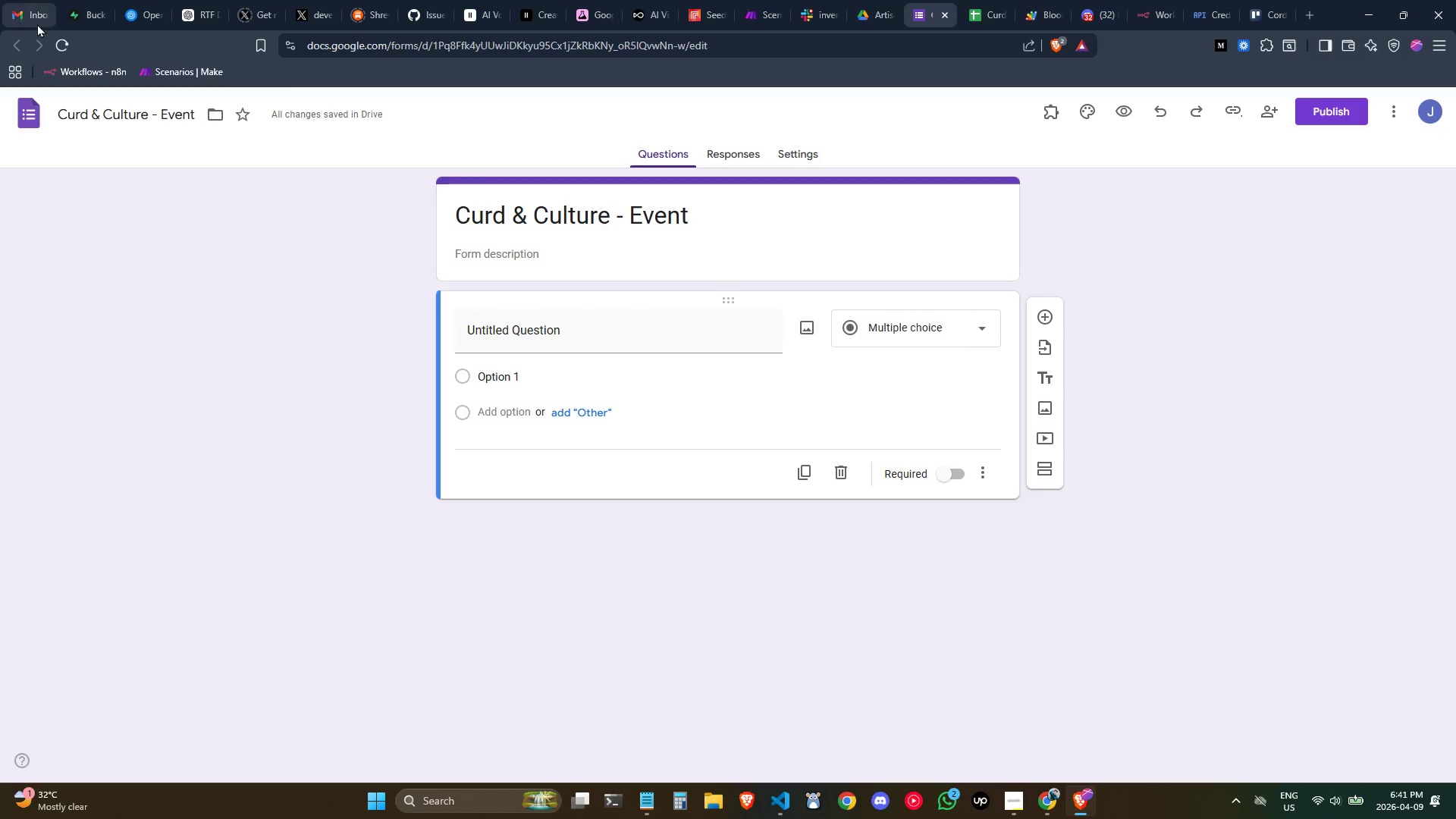 
left_click([133, 114])
 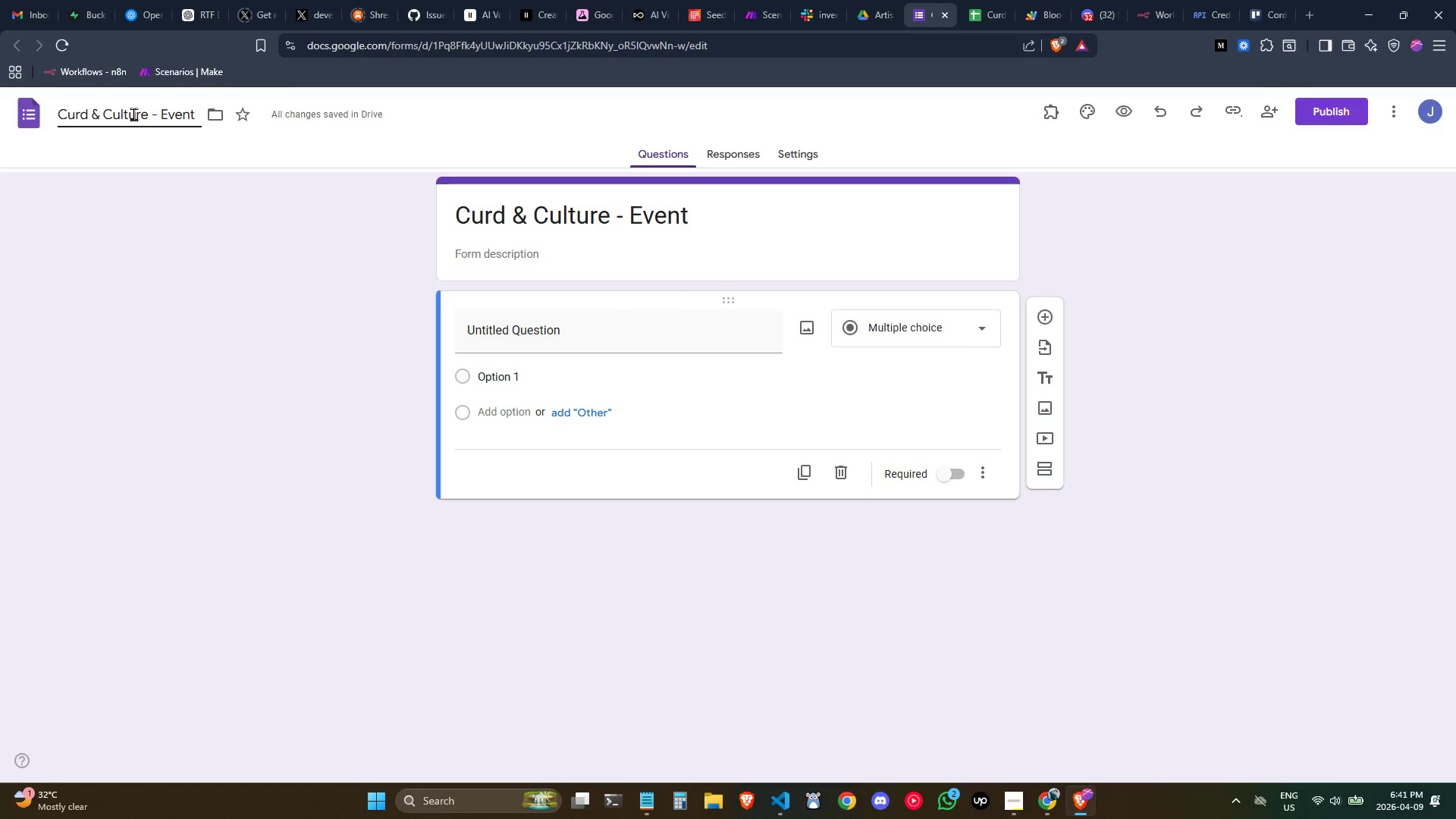 
key(ArrowRight)
 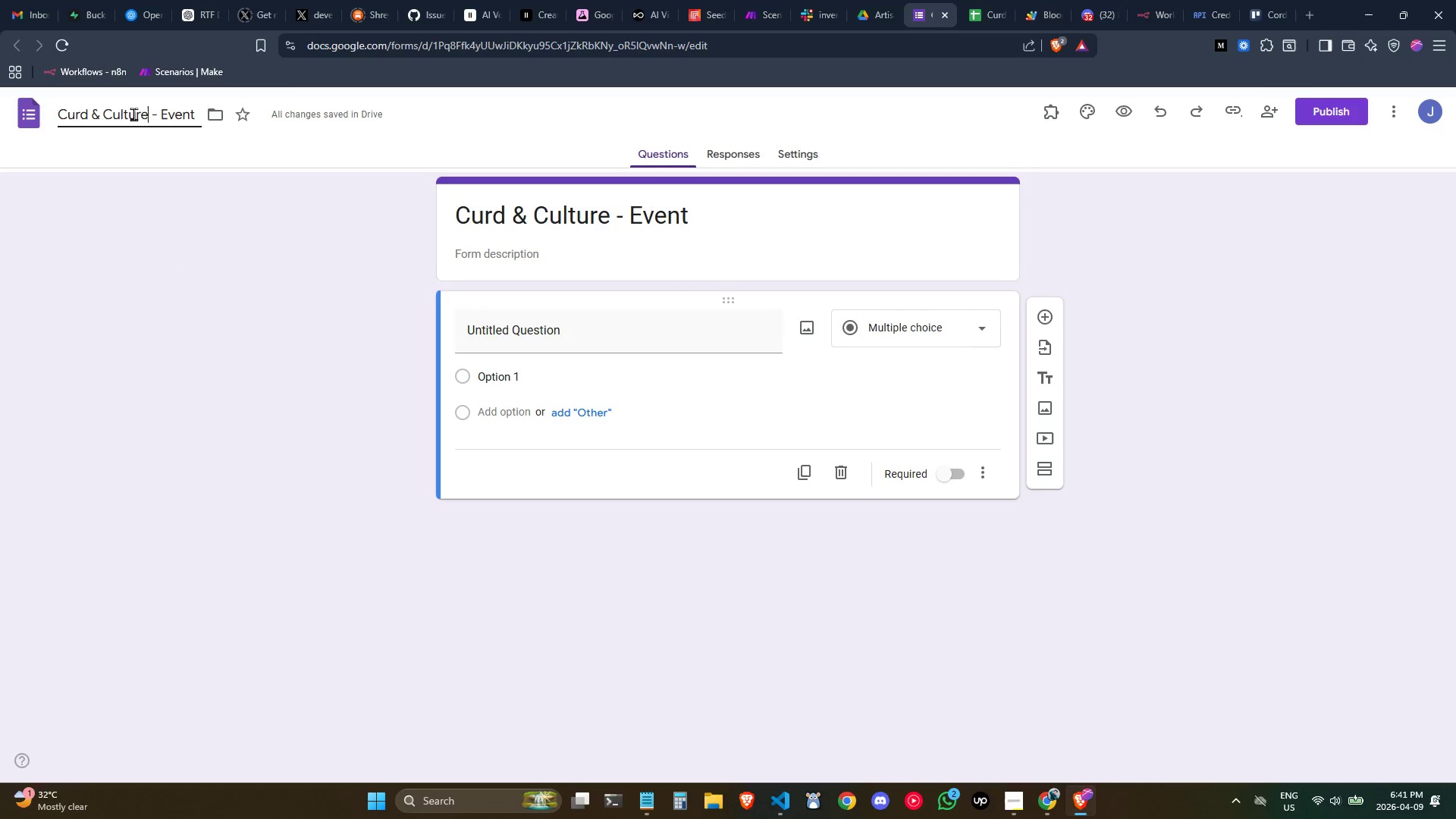 
key(ArrowRight)
 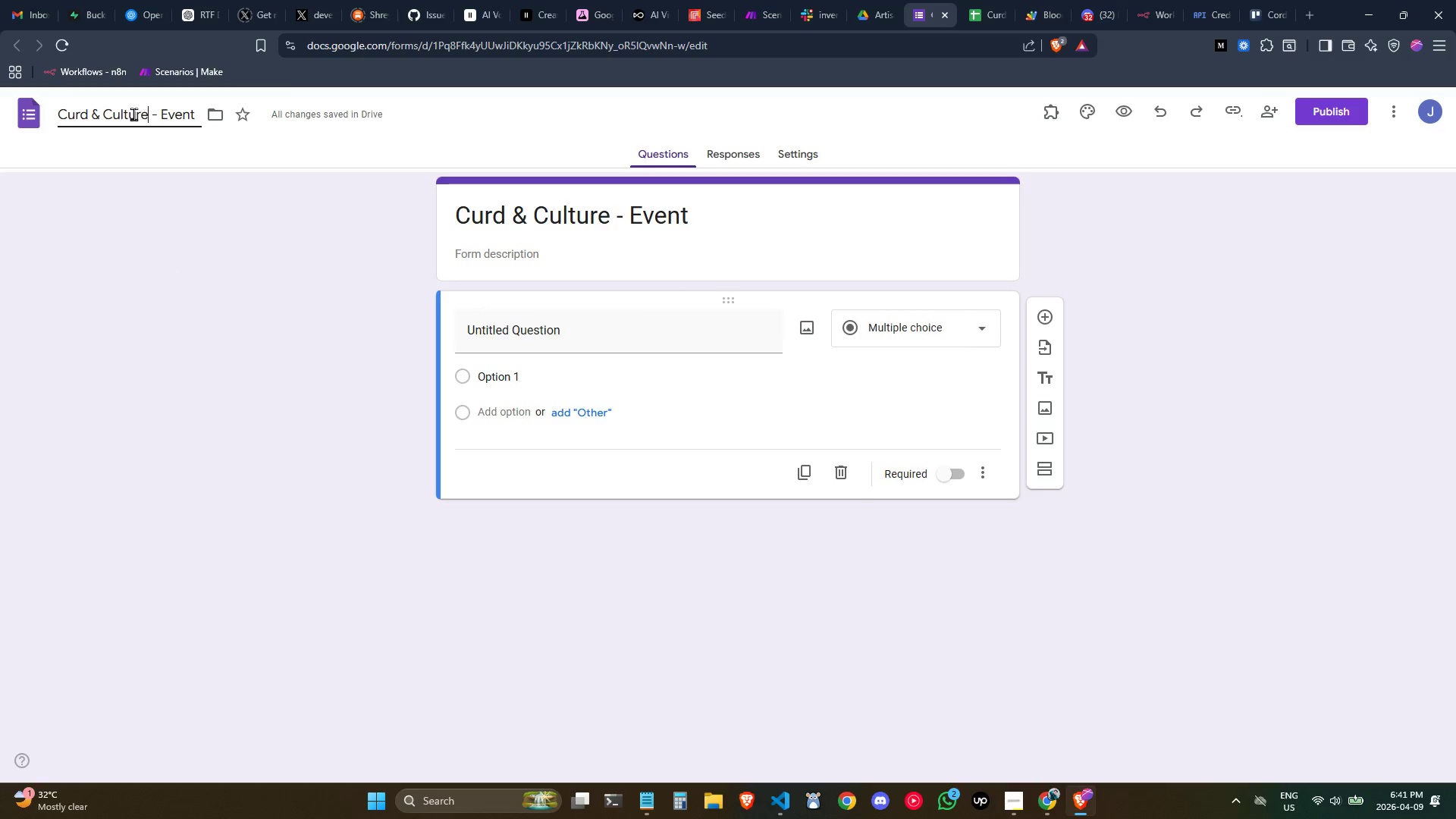 
key(ArrowRight)
 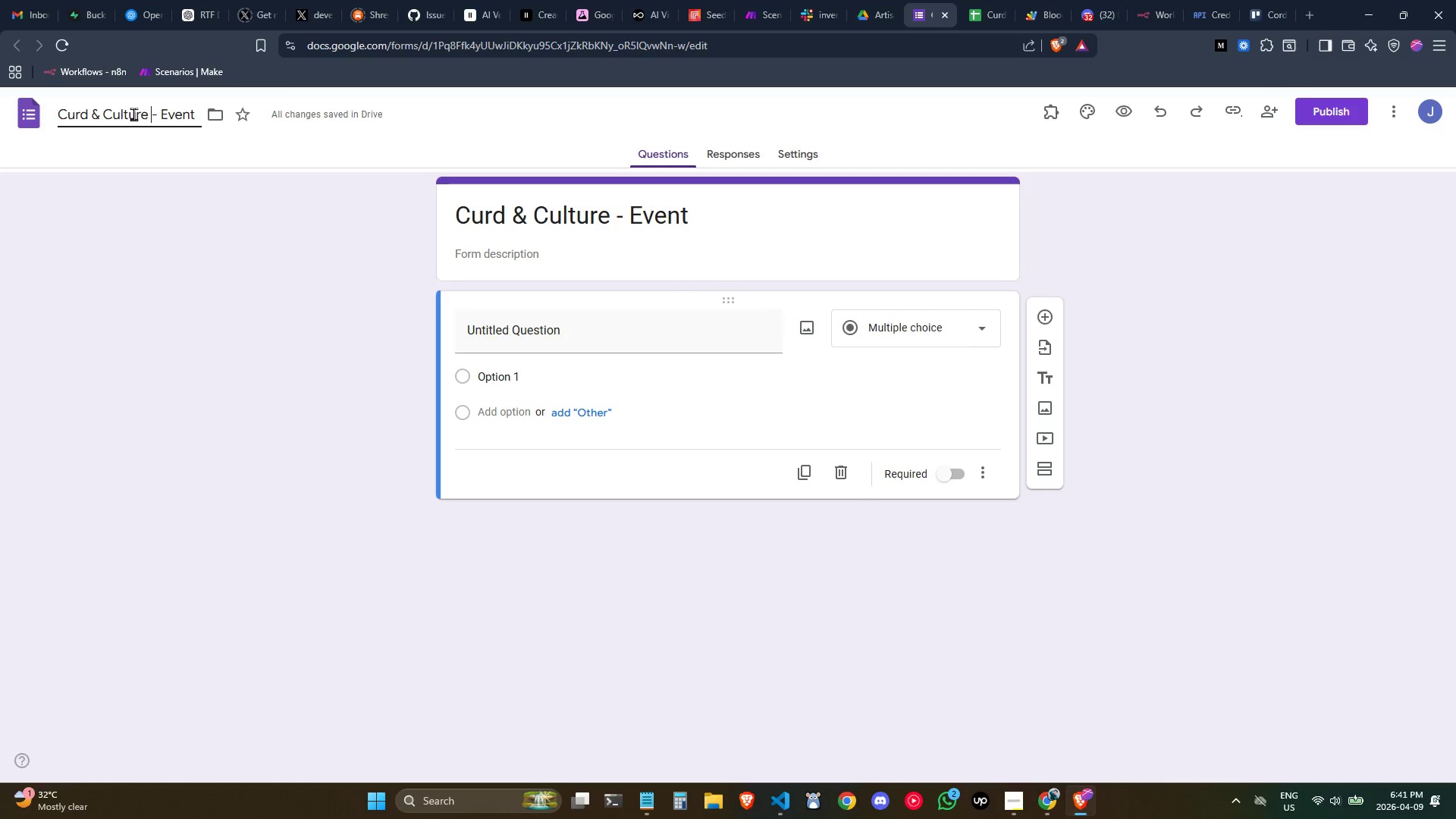 
hold_key(key=ArrowRight, duration=0.84)
 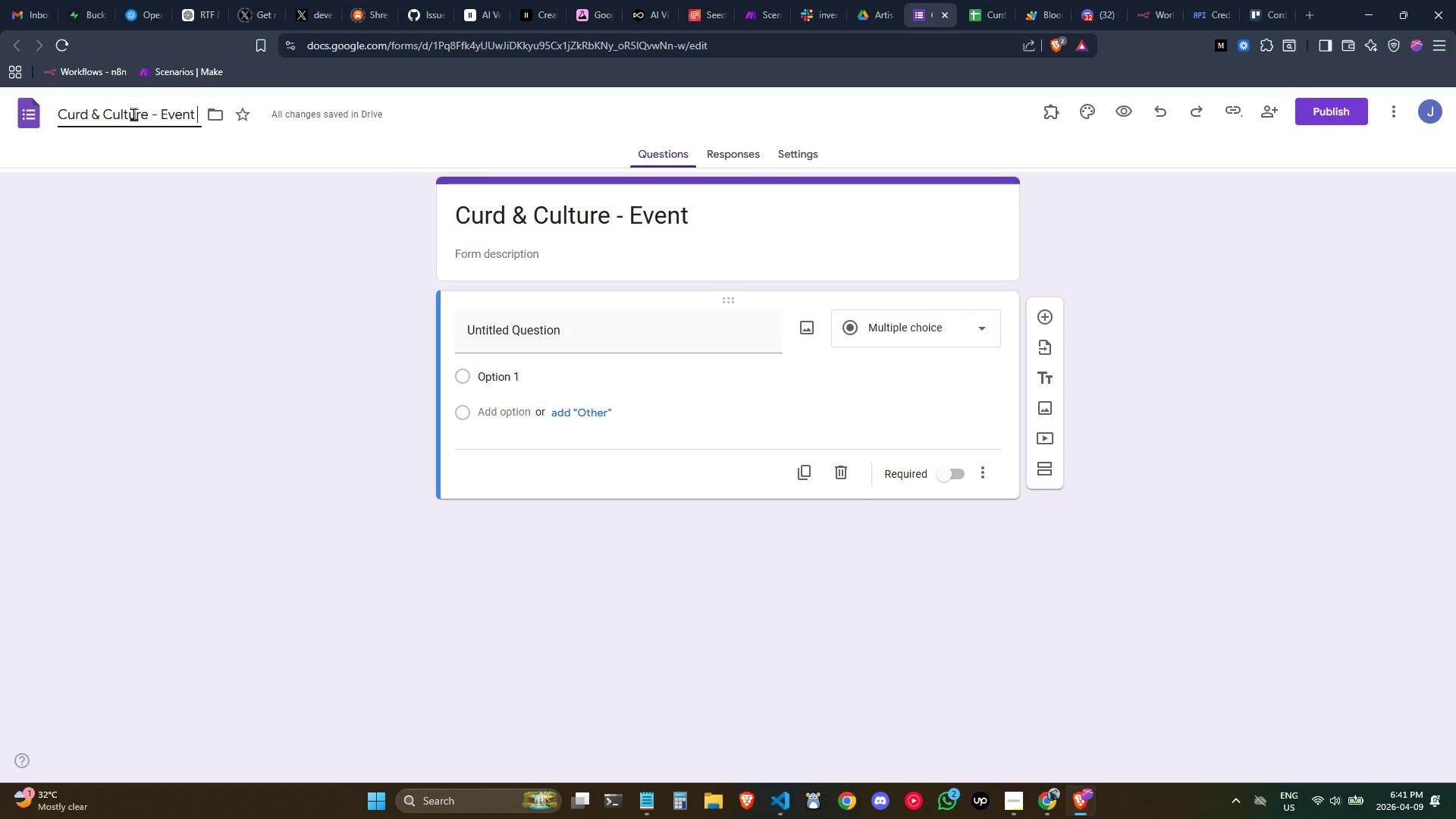 
type( Inquiry)
 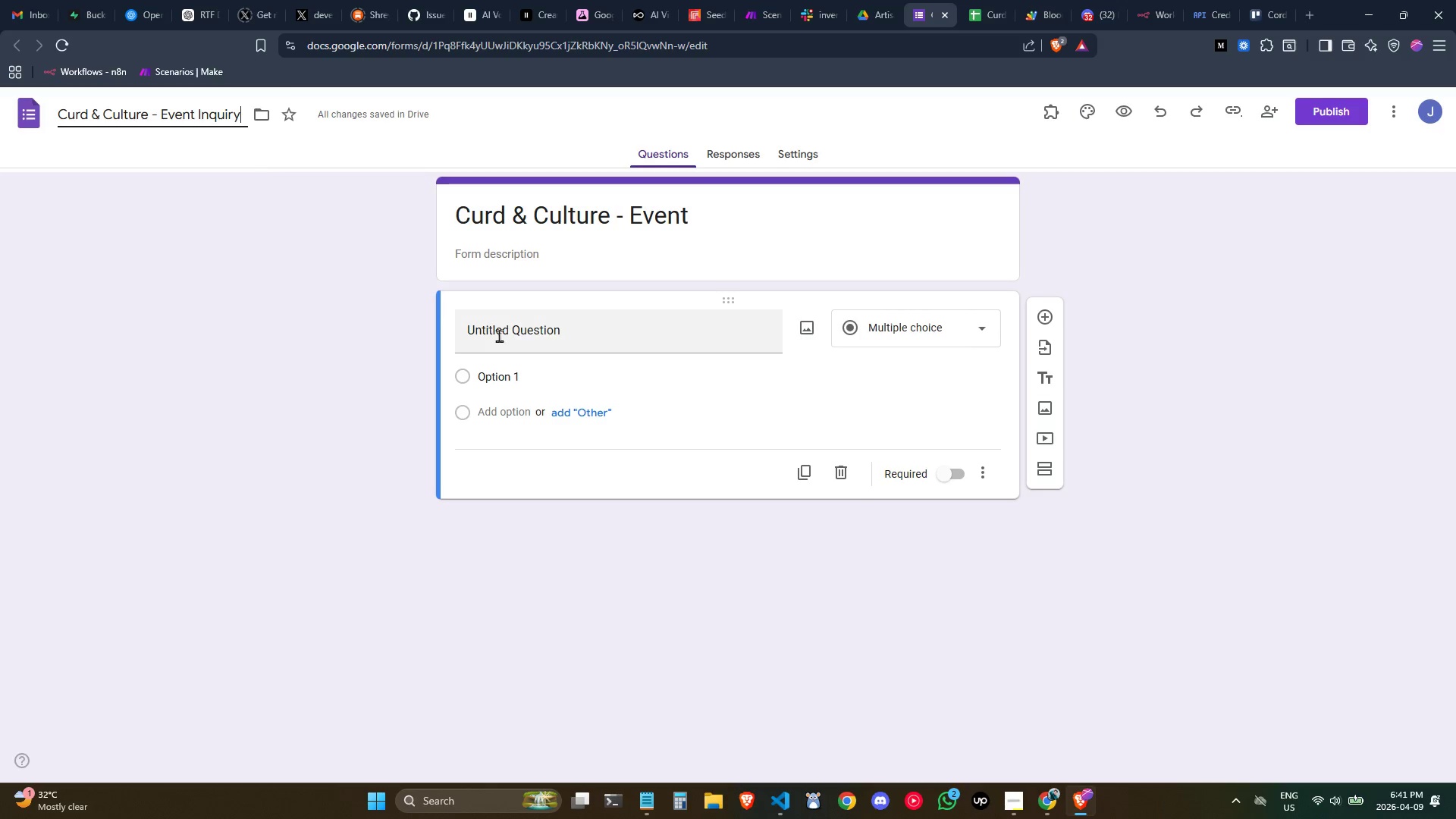 
key(Control+ControlLeft)
 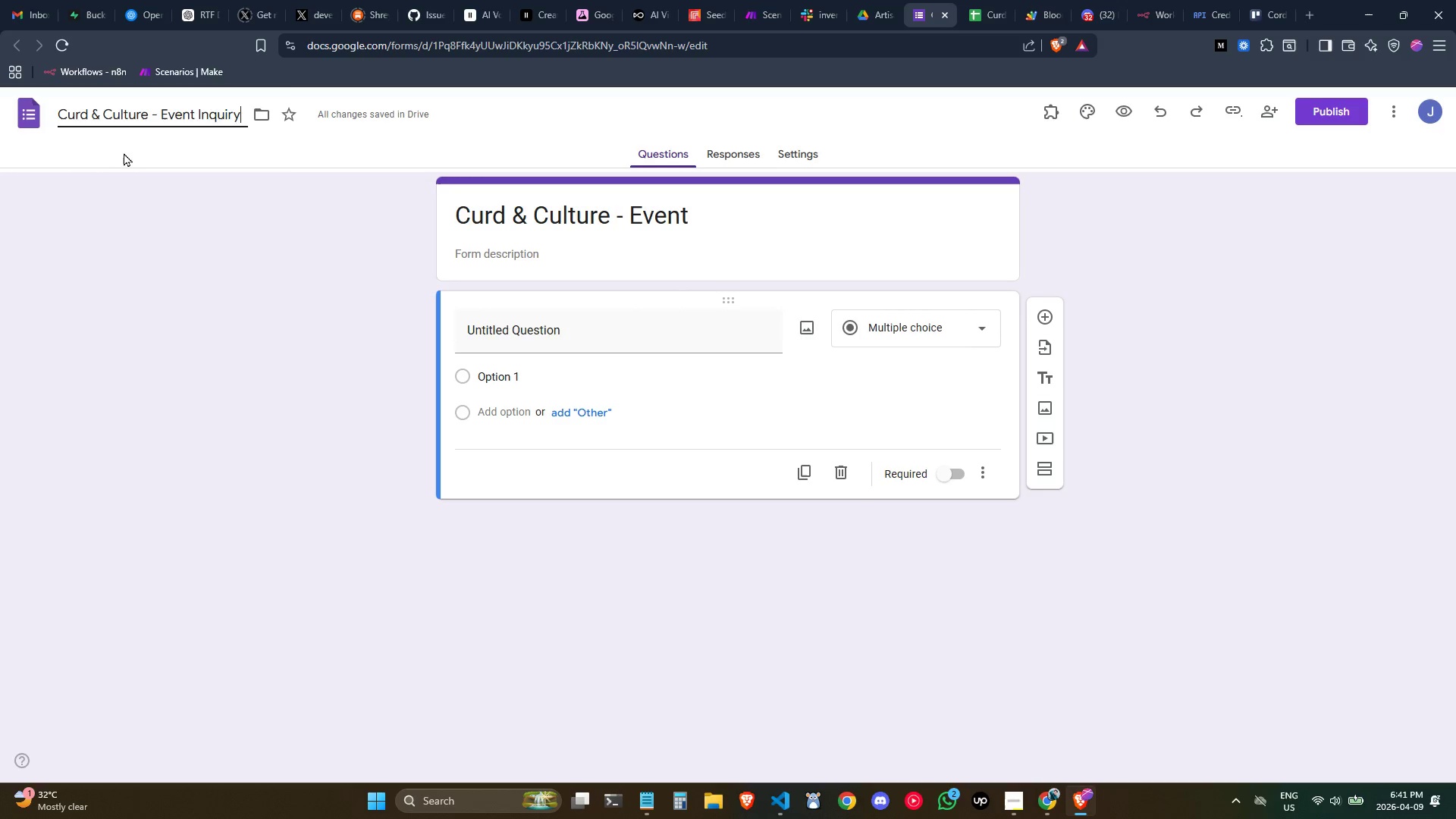 
key(Control+A)
 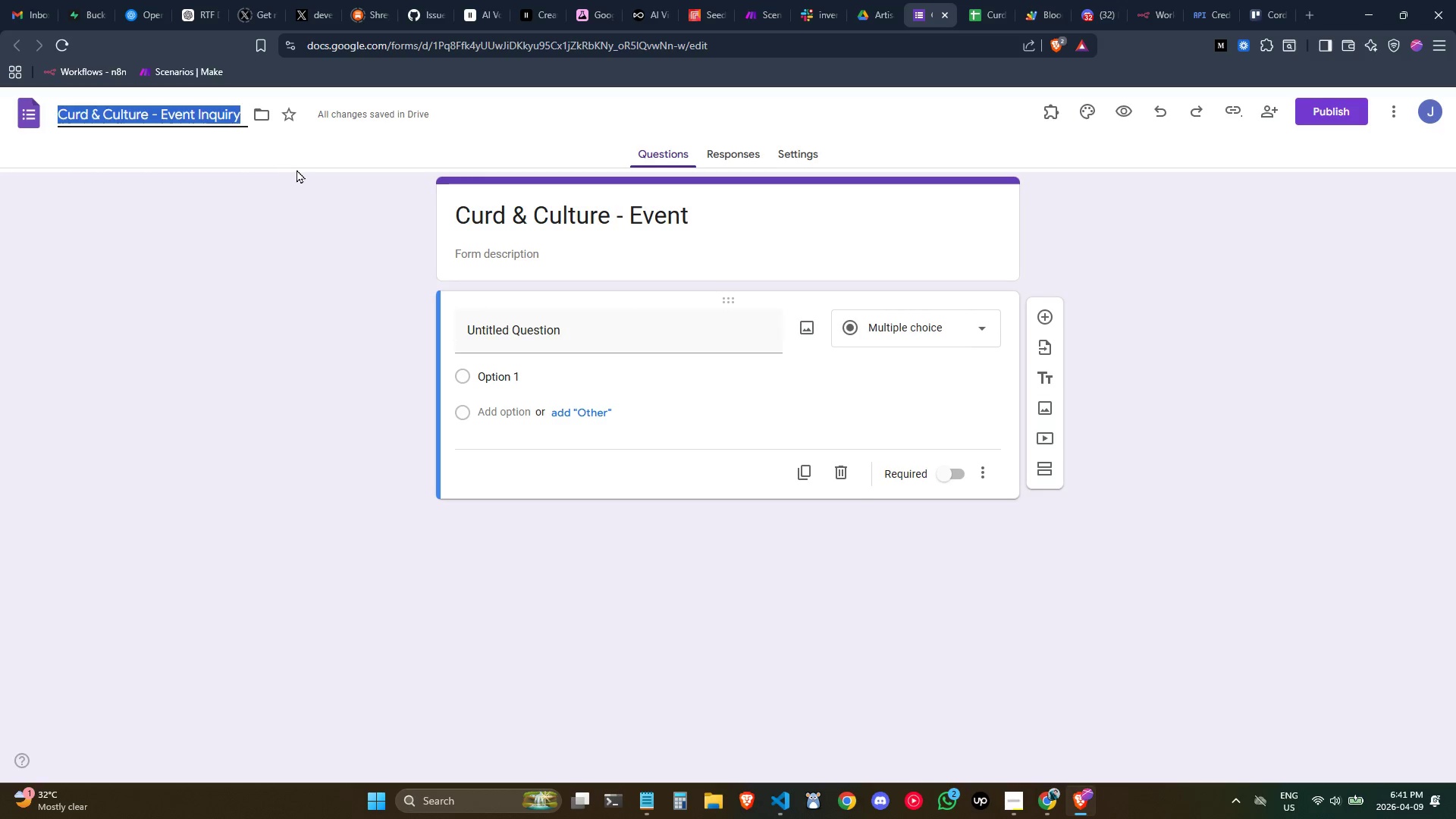 
key(Control+C)
 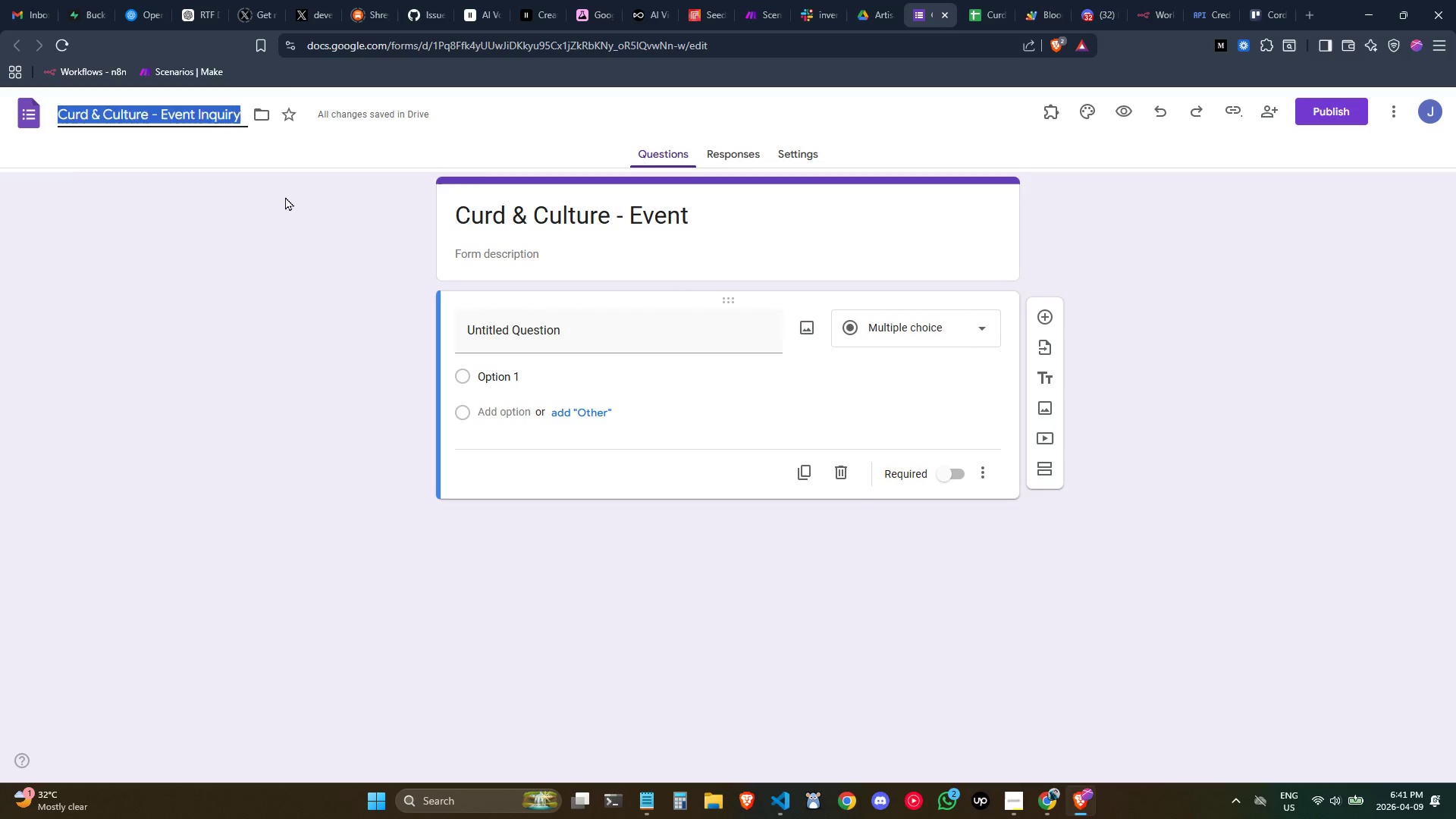 
left_click([285, 196])
 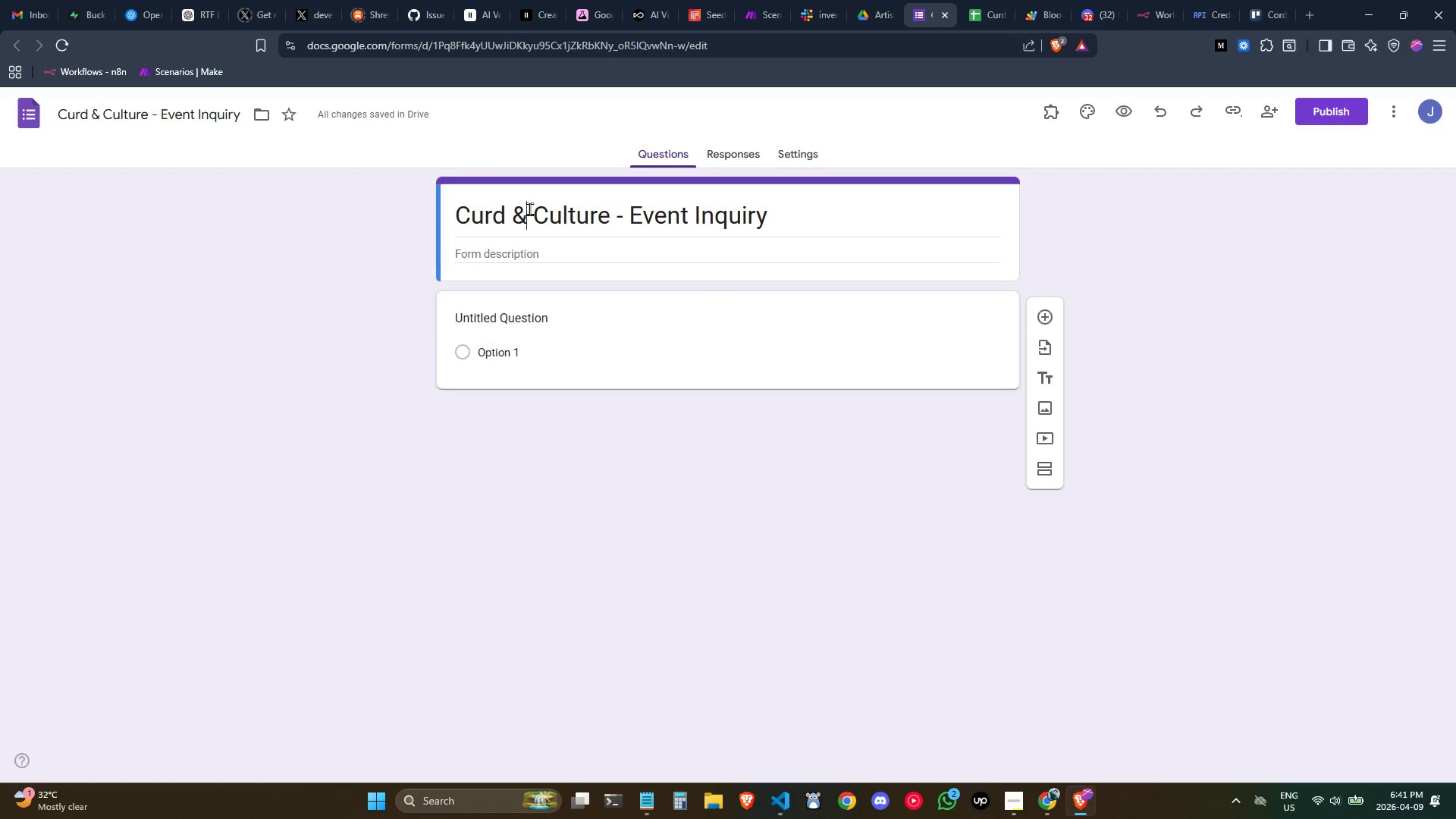 
double_click([529, 209])
 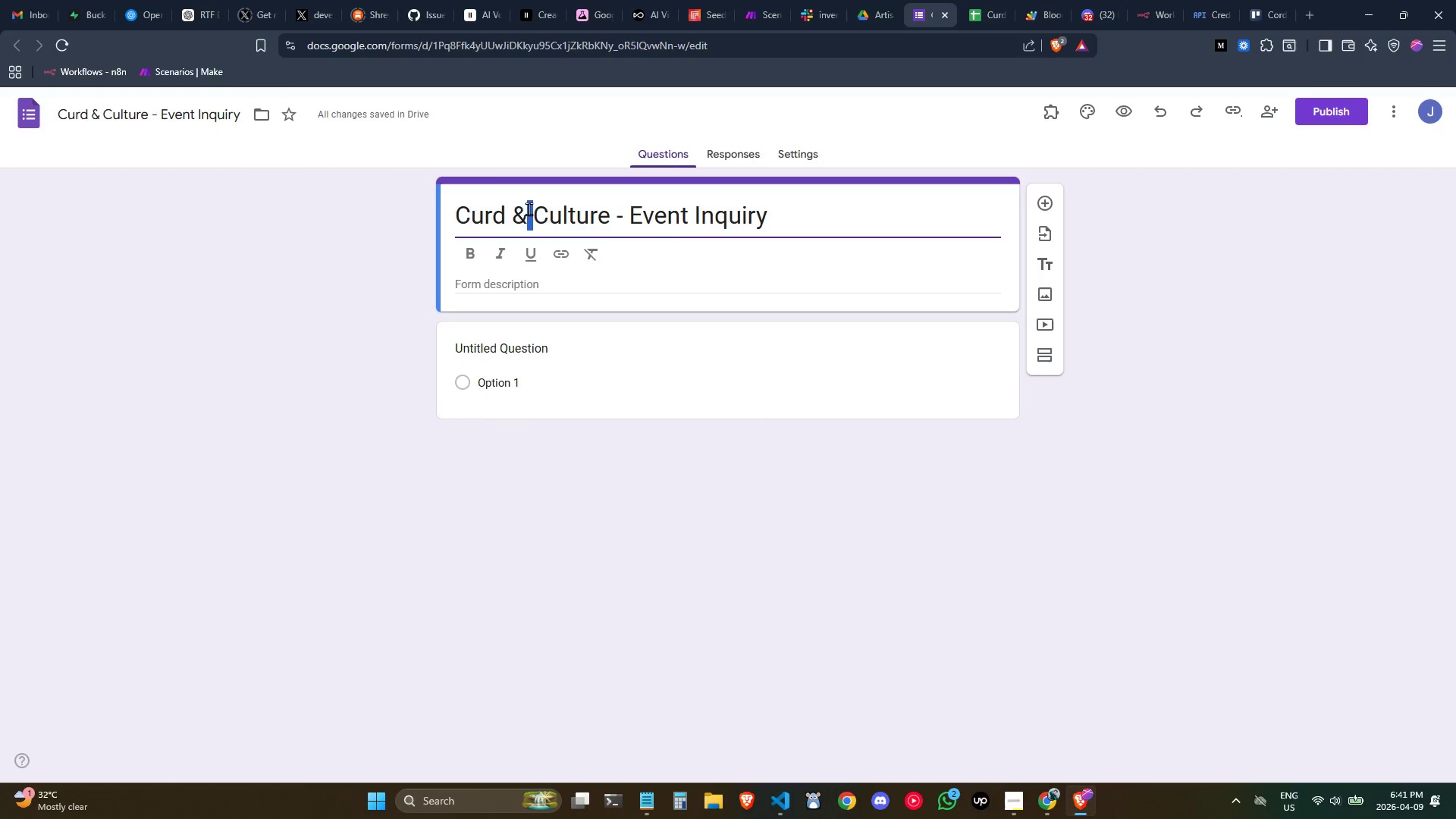 
triple_click([529, 209])
 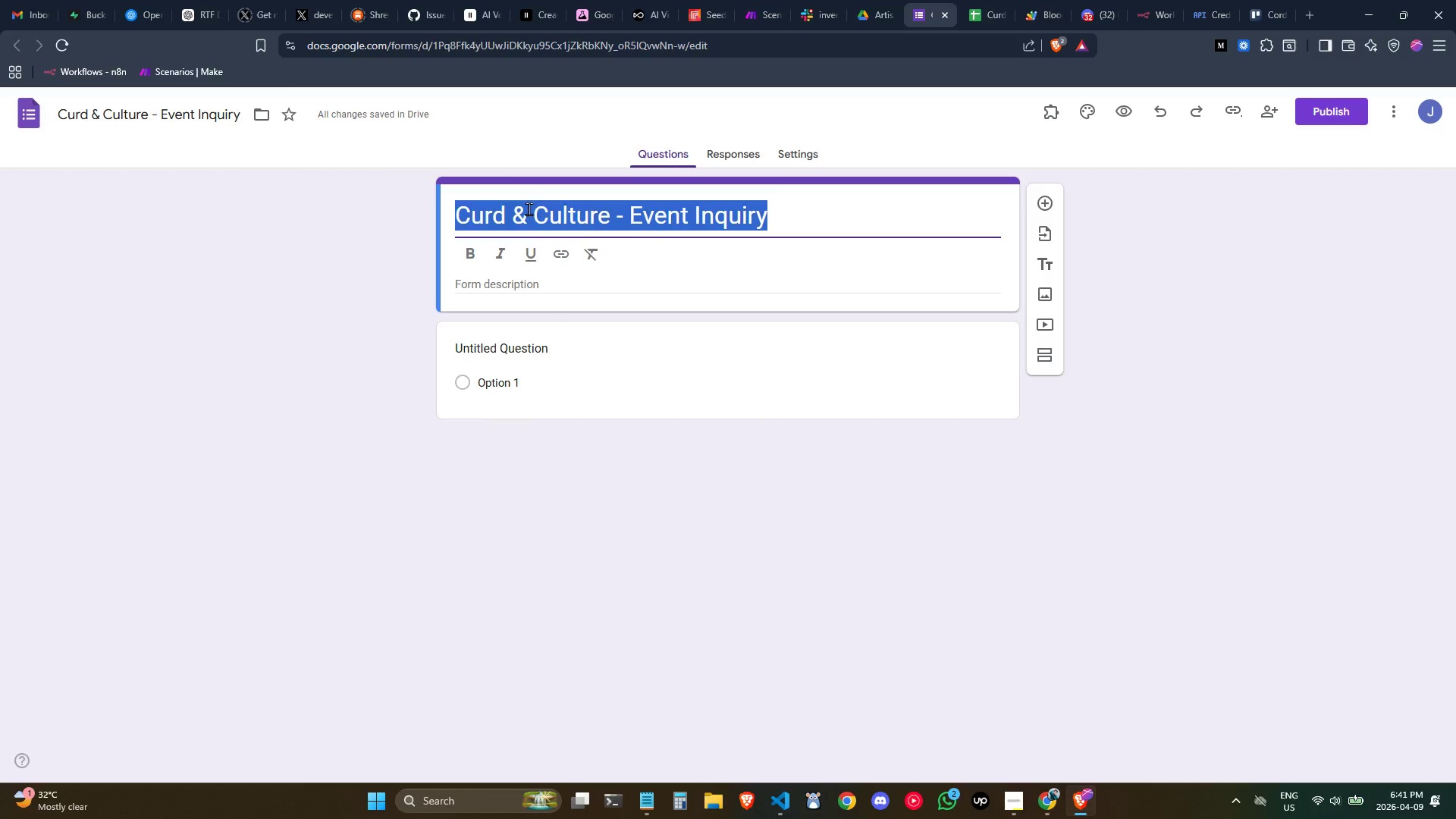 
key(Control+ControlLeft)
 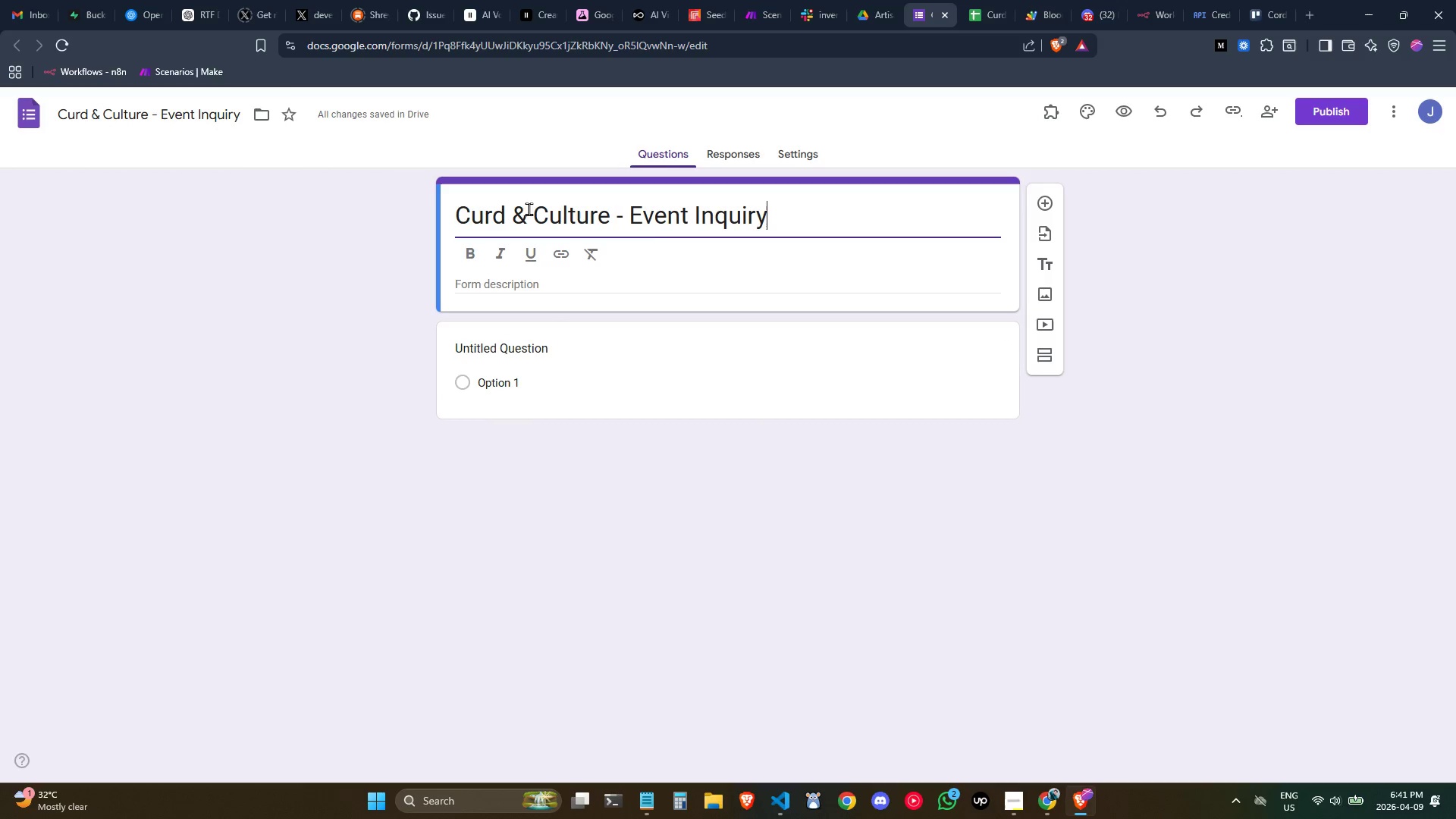 
key(Control+V)
 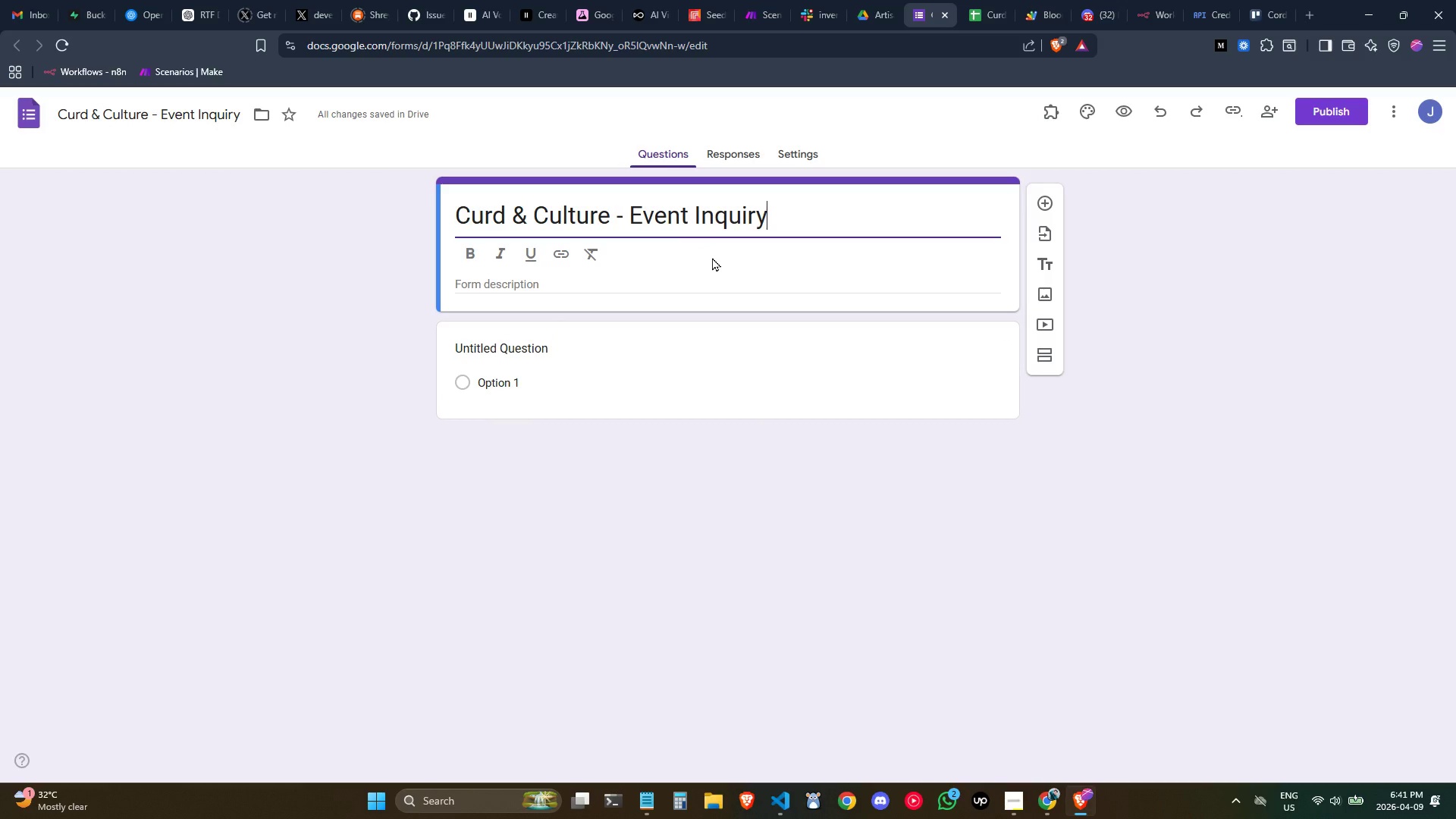 
left_click([712, 257])
 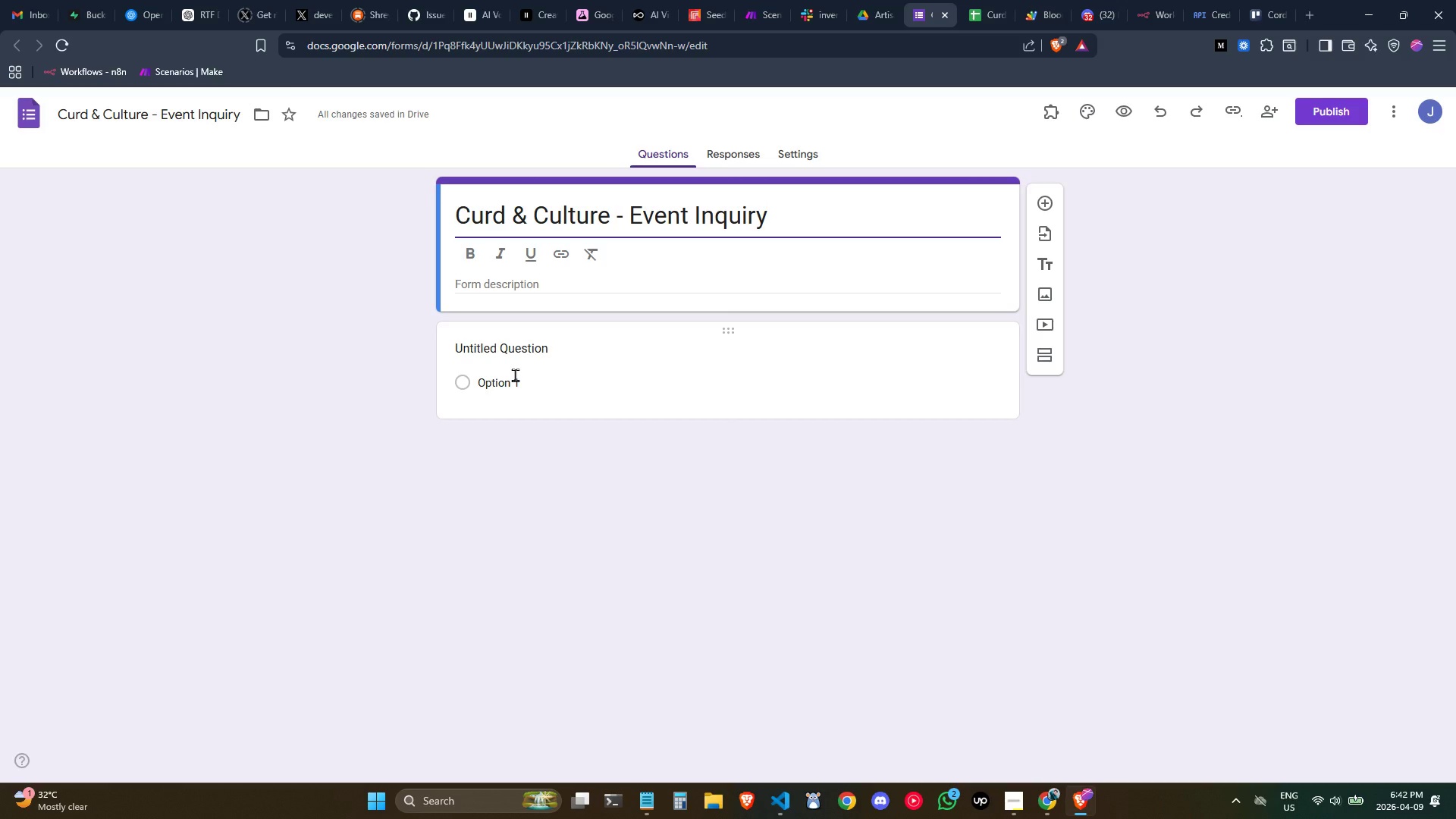 
wait(31.55)
 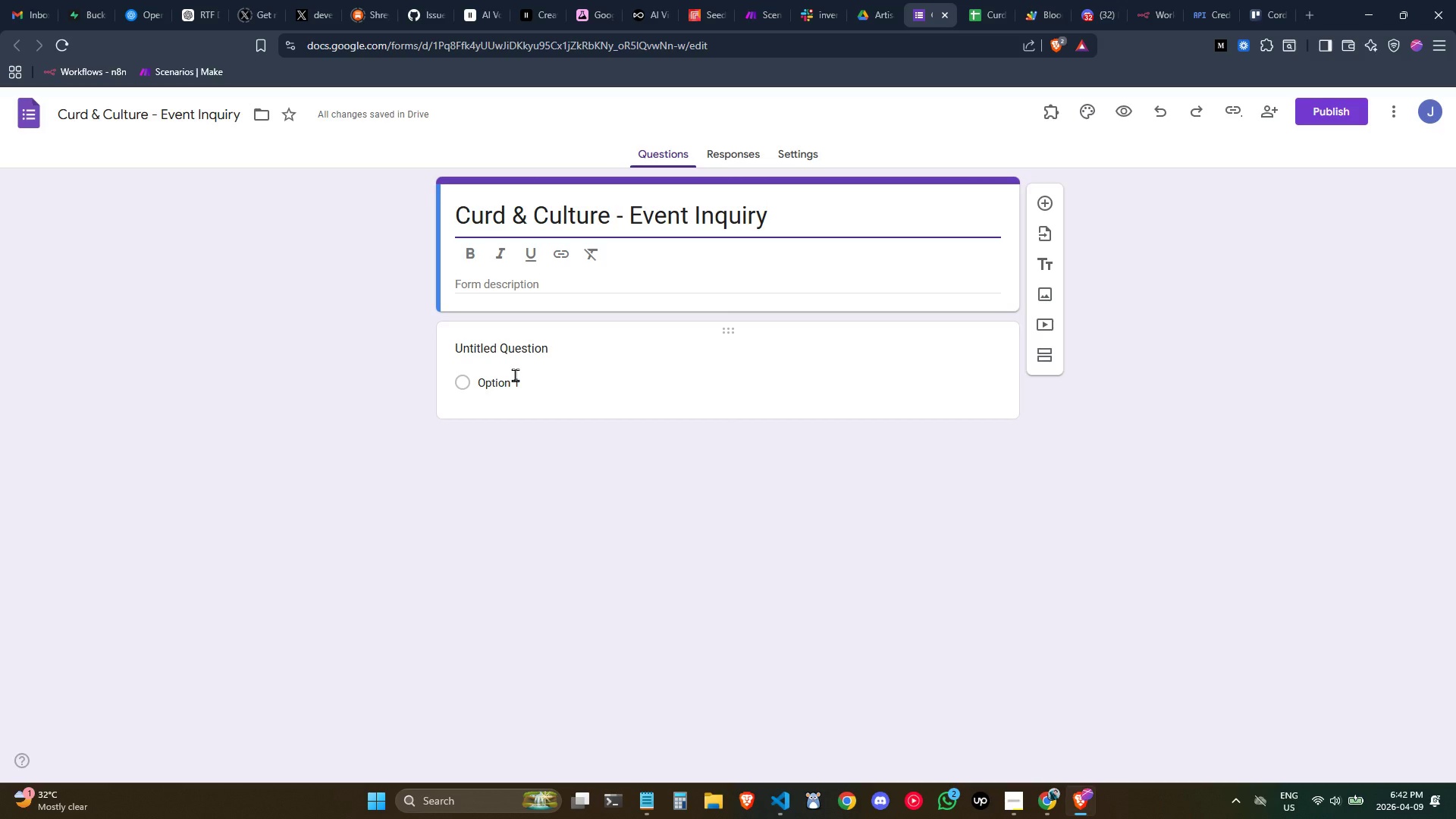 
left_click([710, 338])
 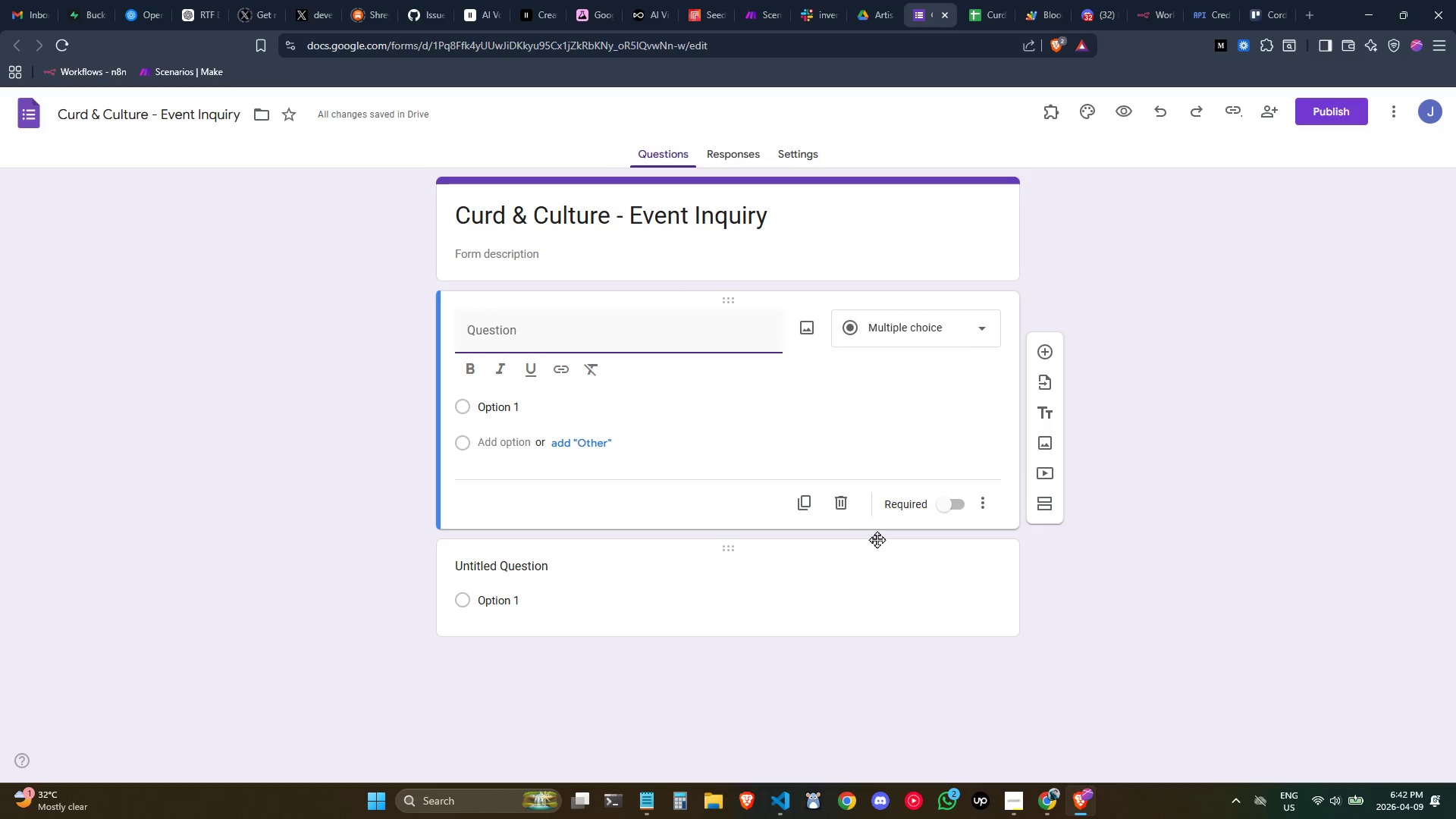 
left_click([621, 339])
 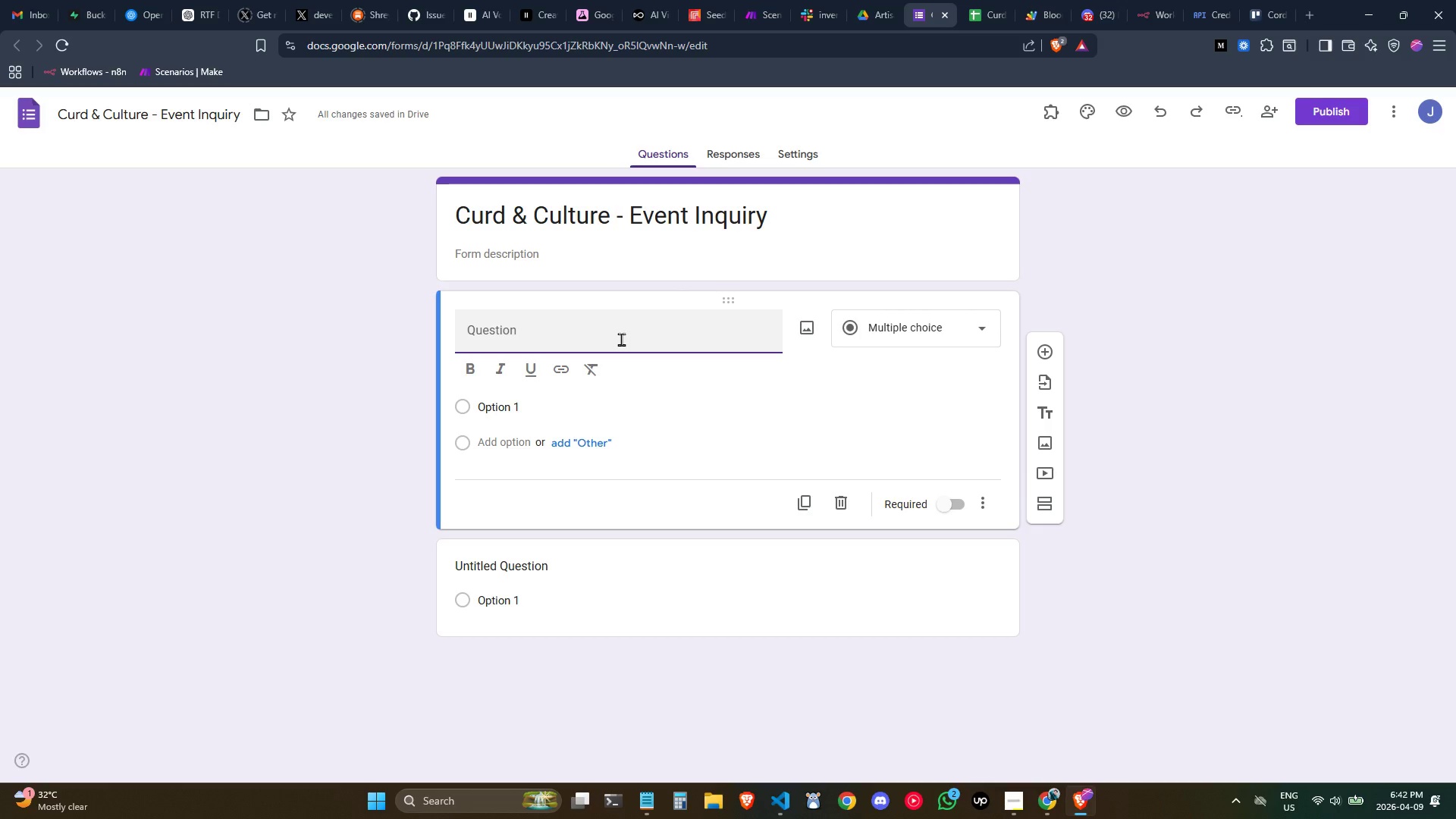 
wait(15.31)
 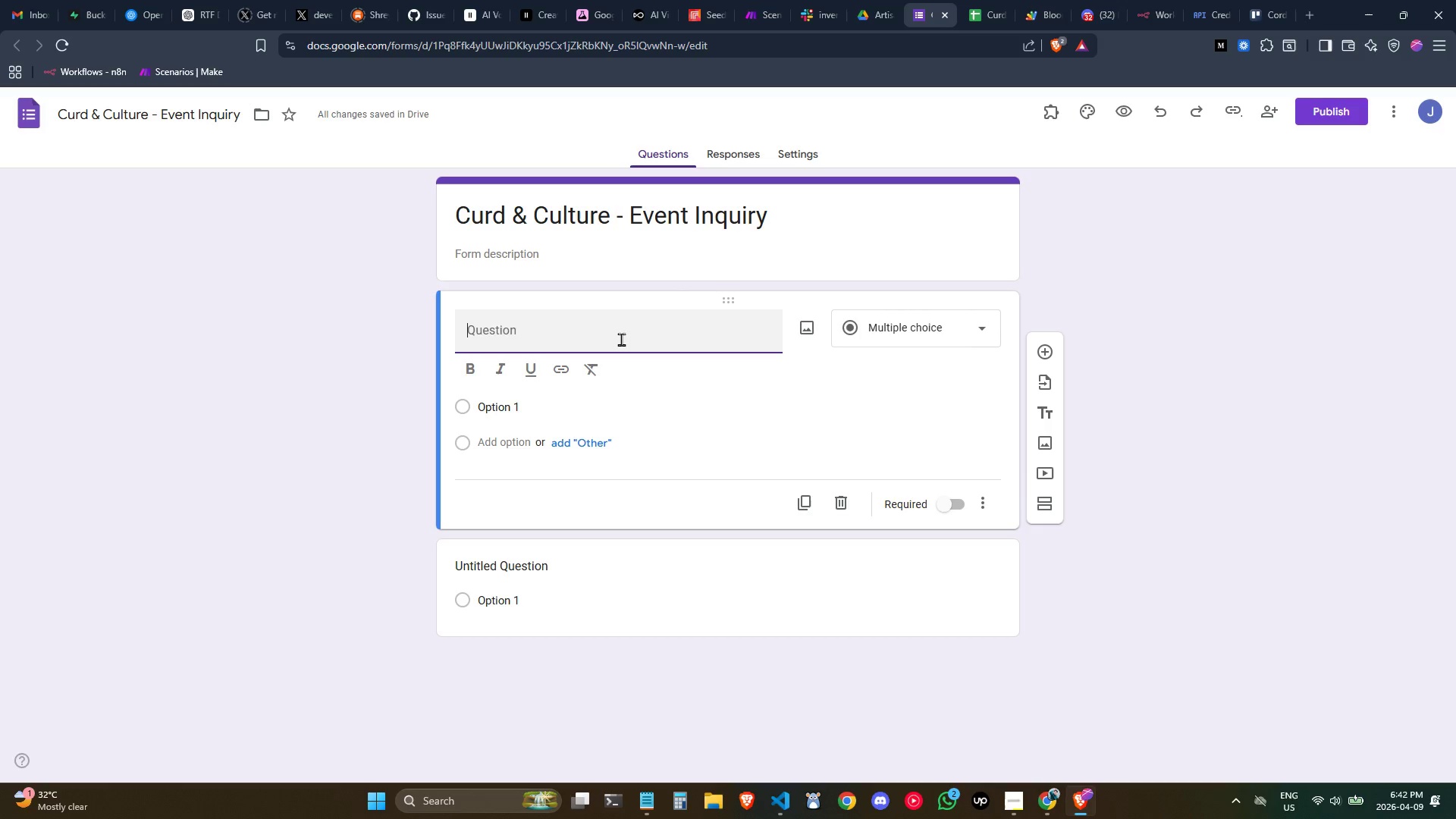 
type(Full Name)
 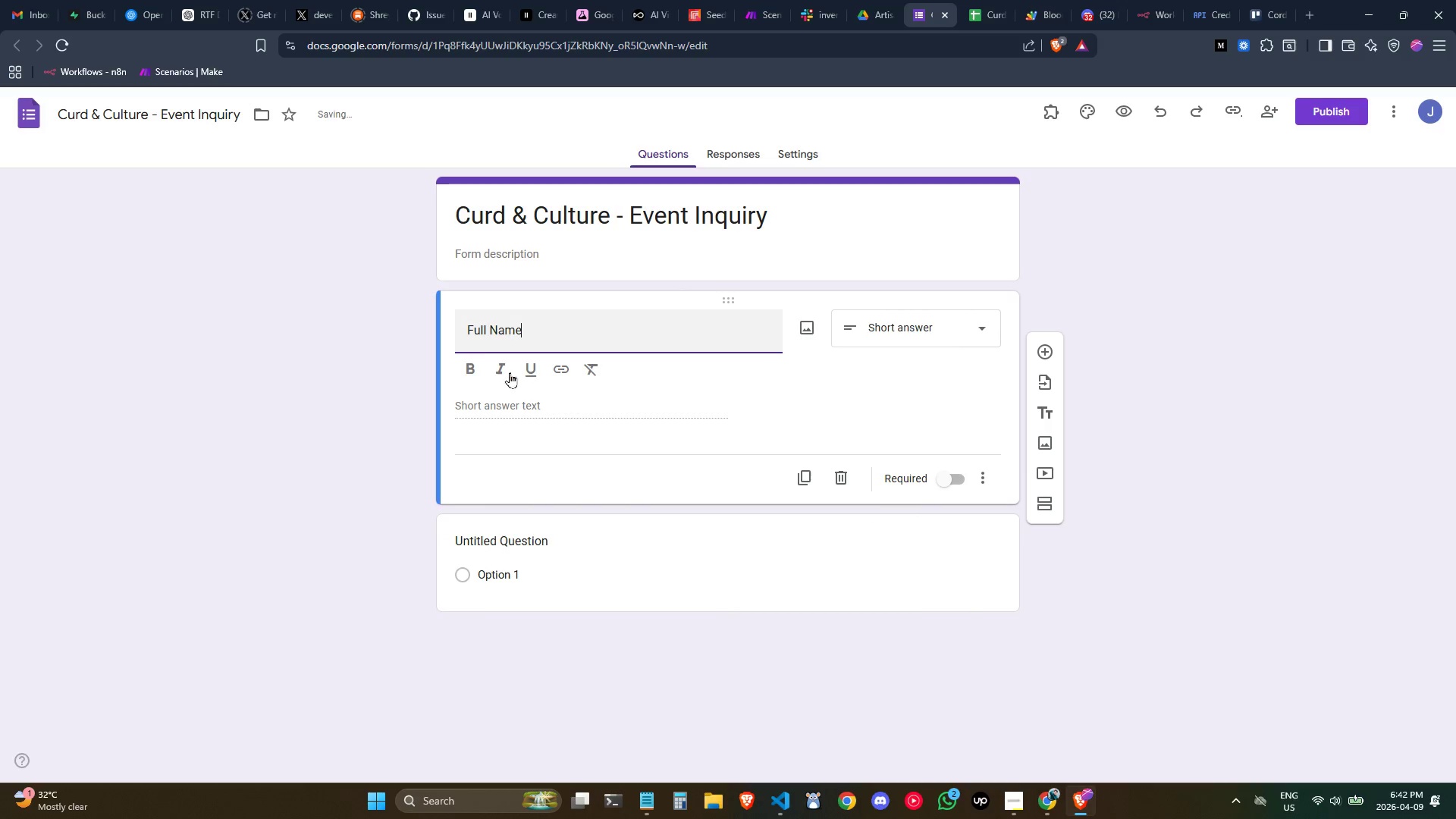 
left_click([474, 371])
 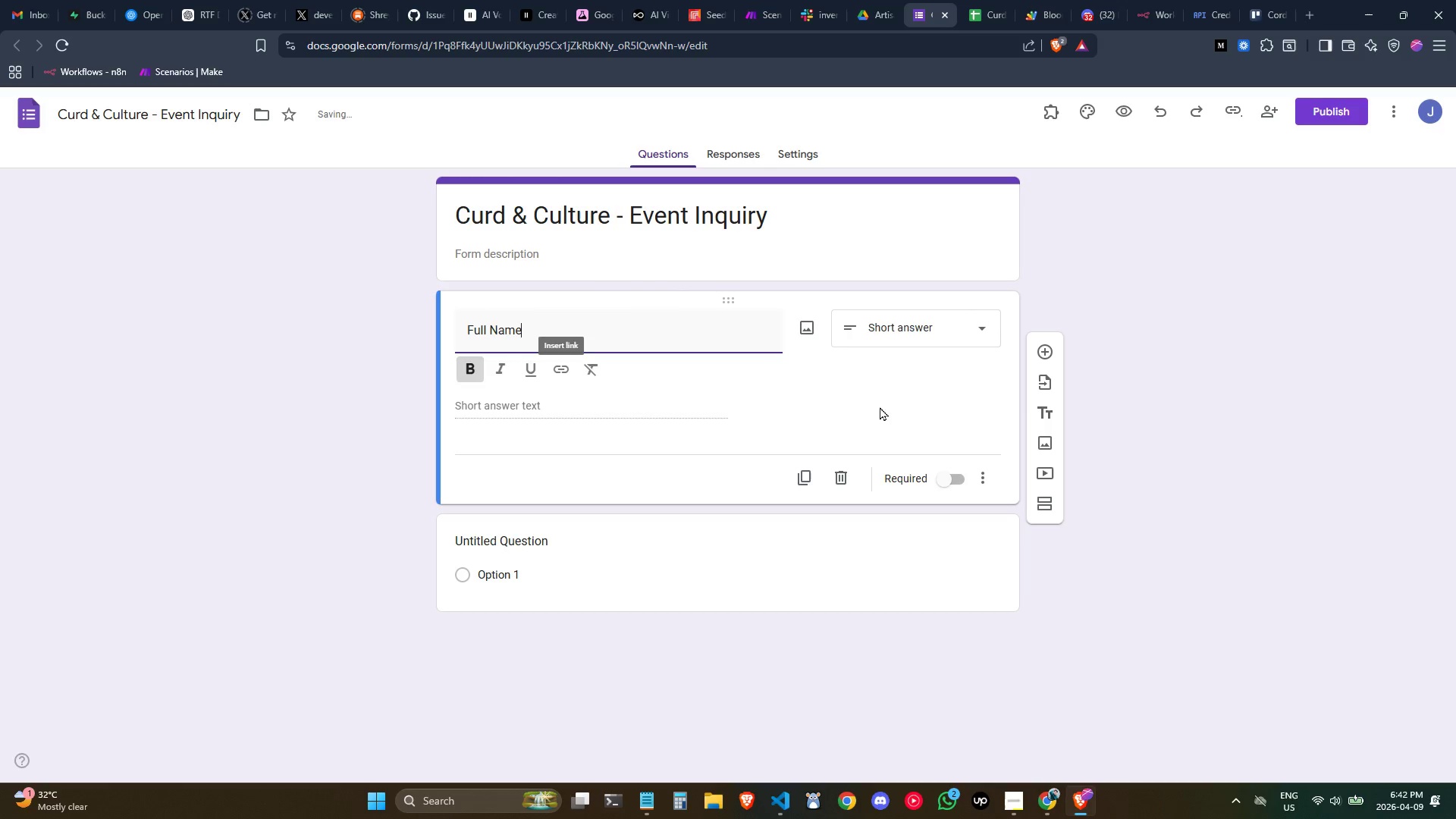 
left_click([889, 400])
 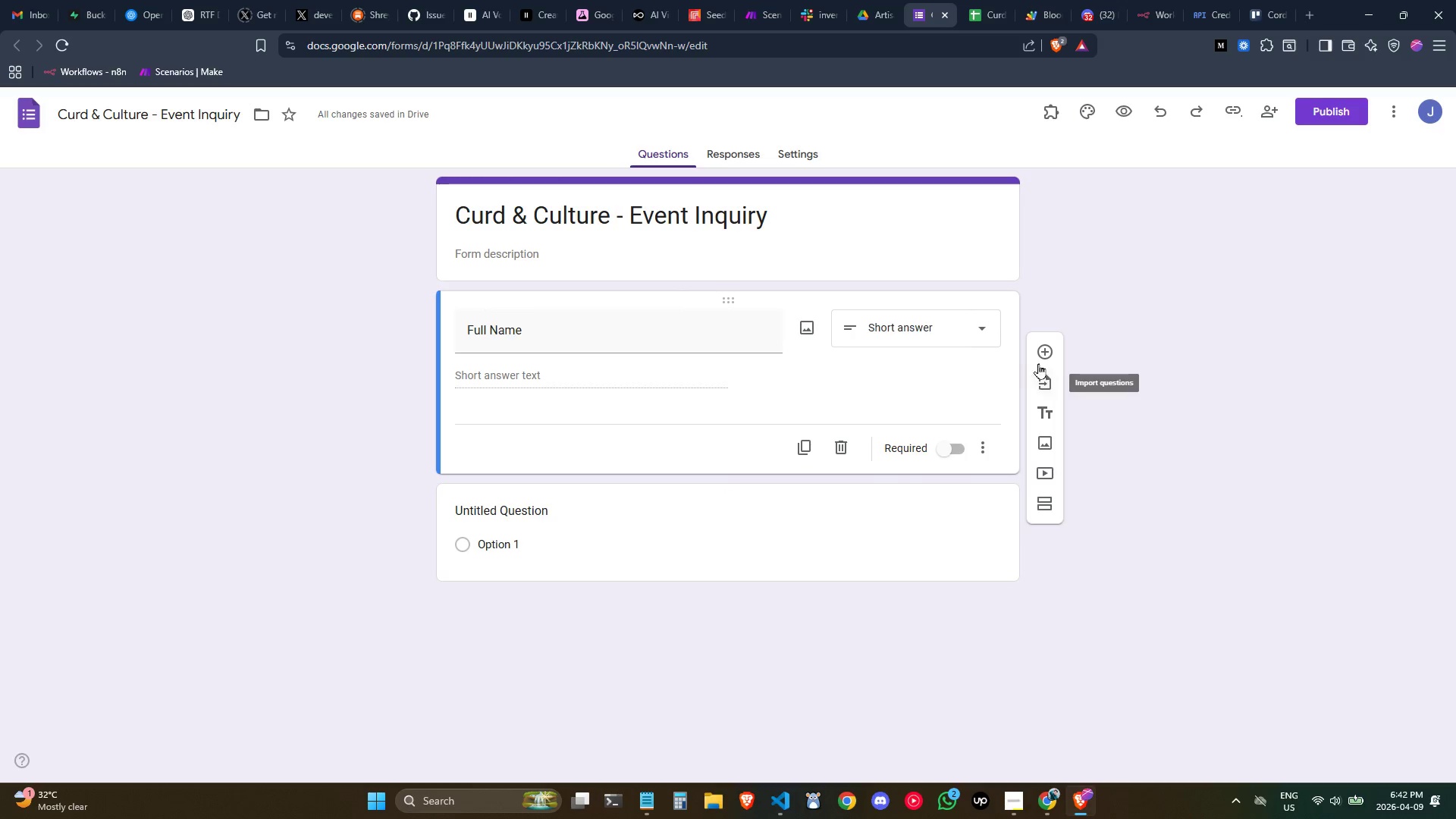 
scroll: coordinate [841, 484], scroll_direction: down, amount: 1.0
 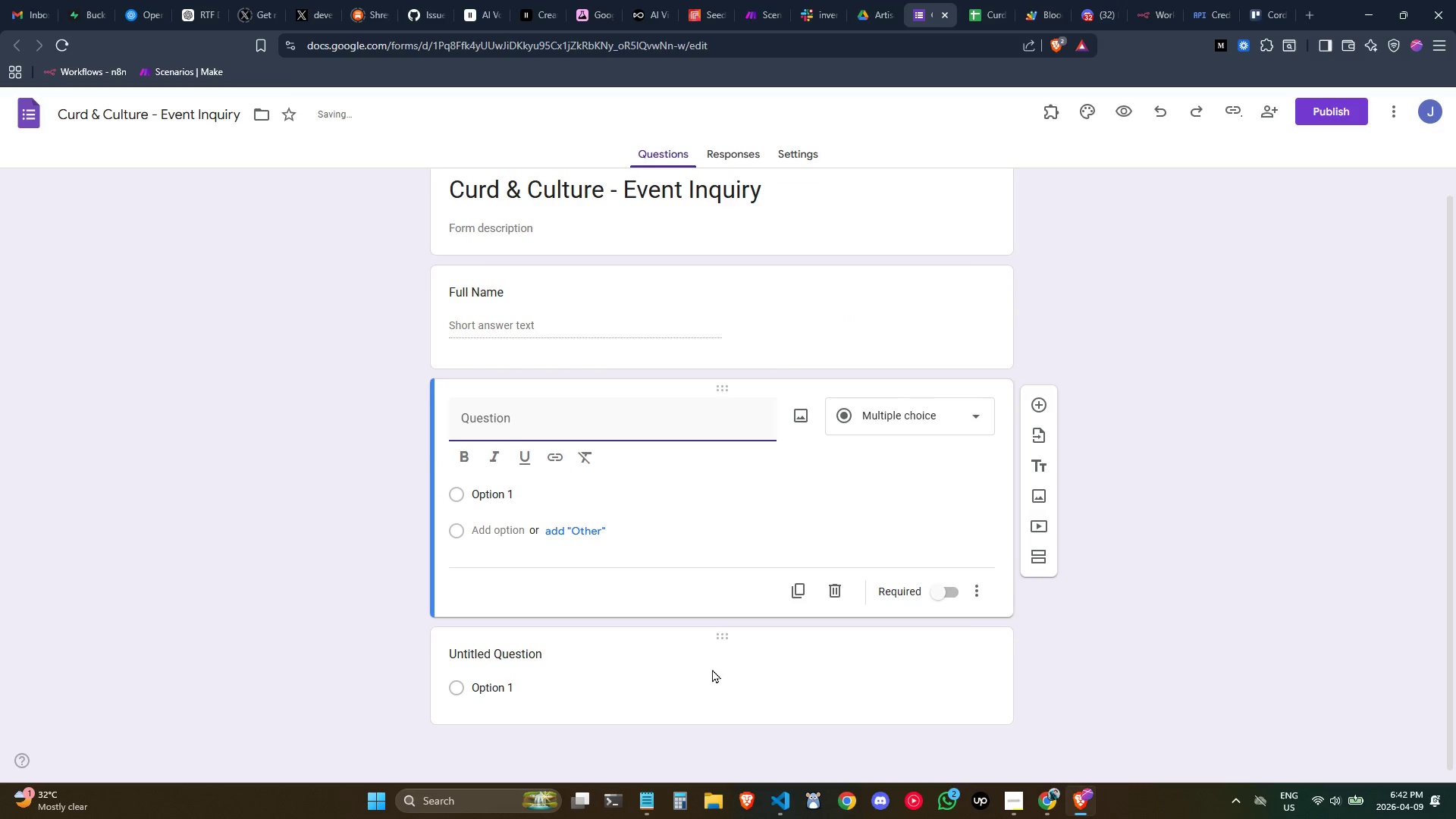 
left_click([713, 669])
 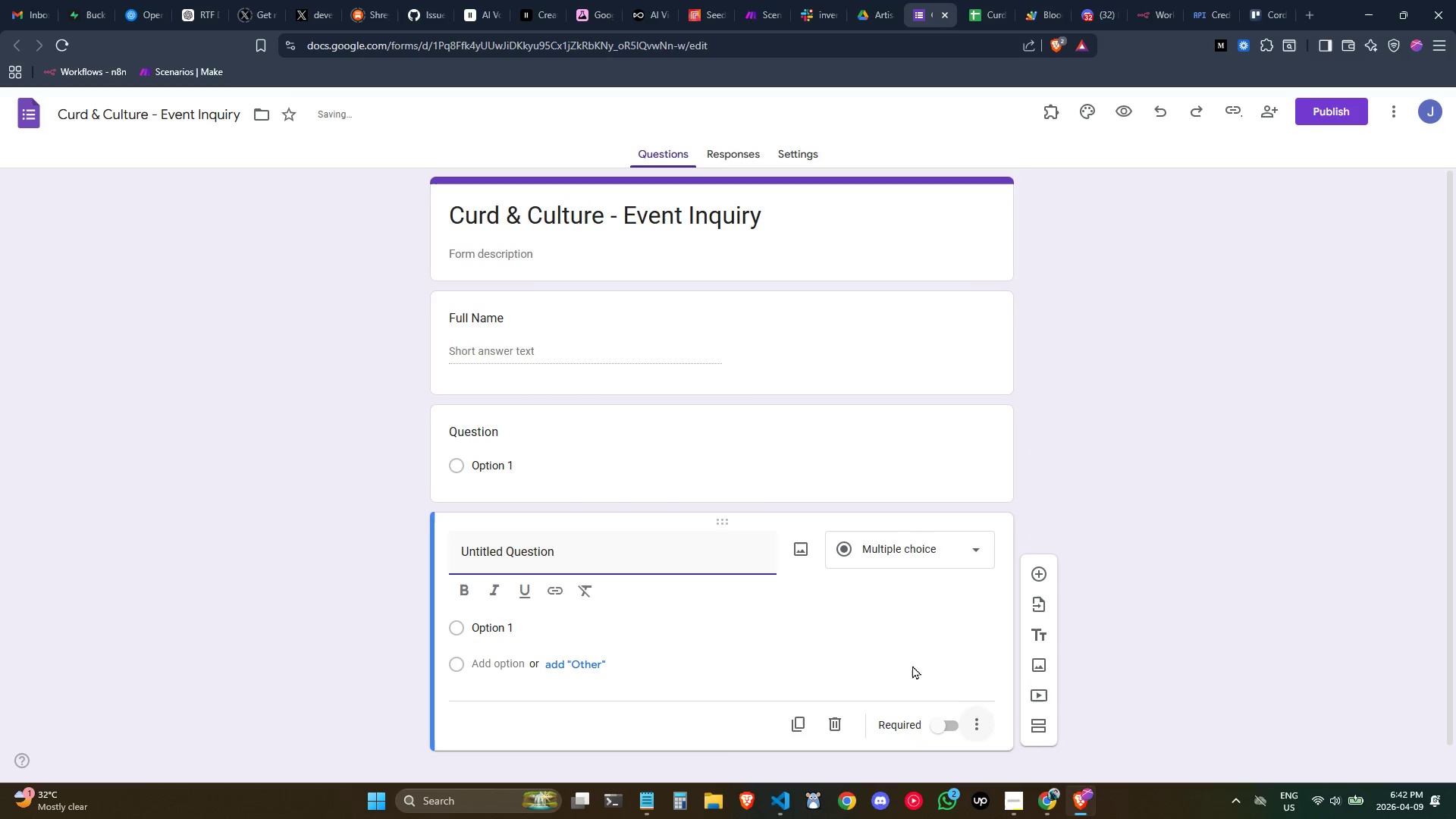 
left_click([745, 440])
 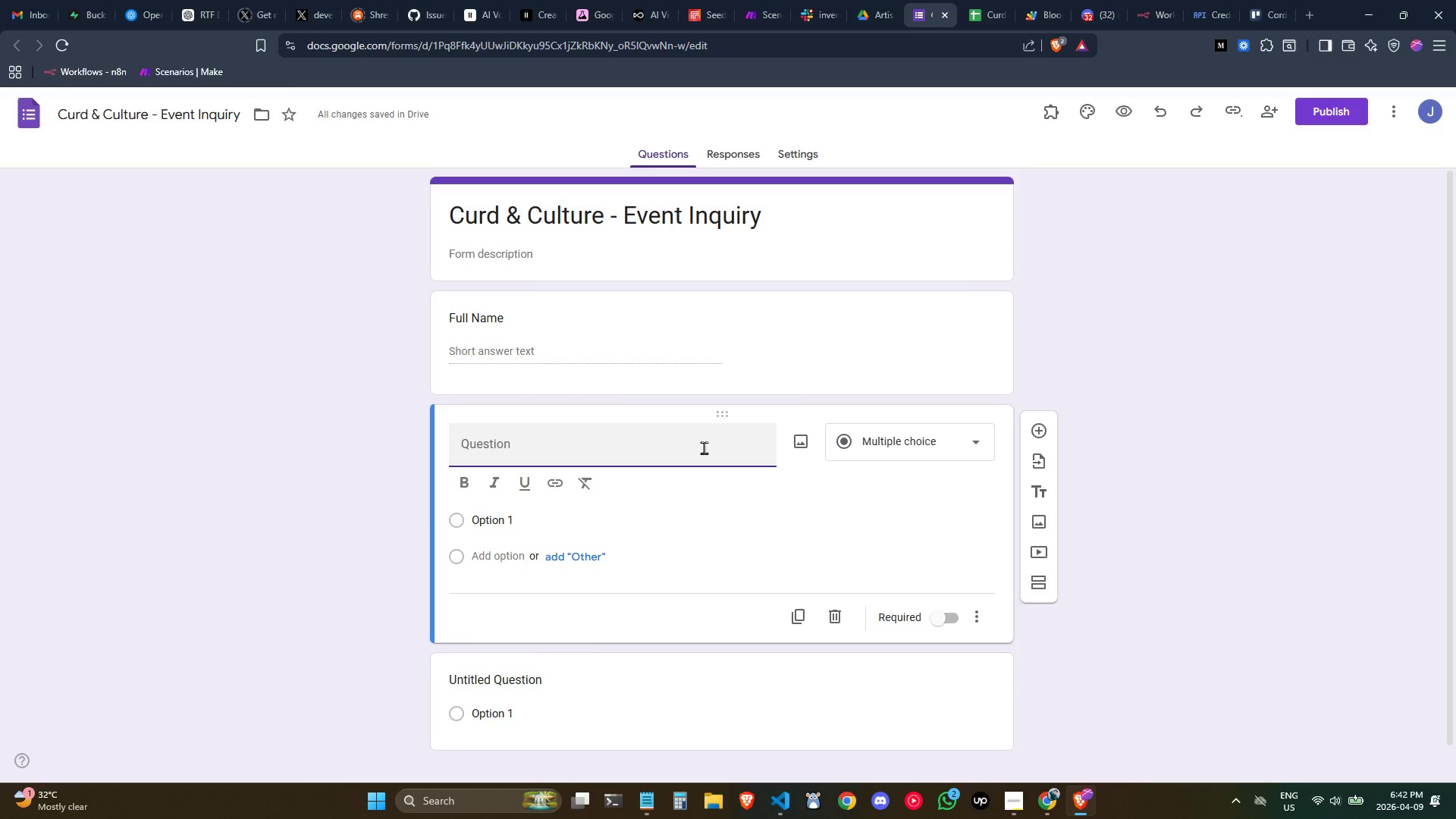 
type(Company / Organization)
 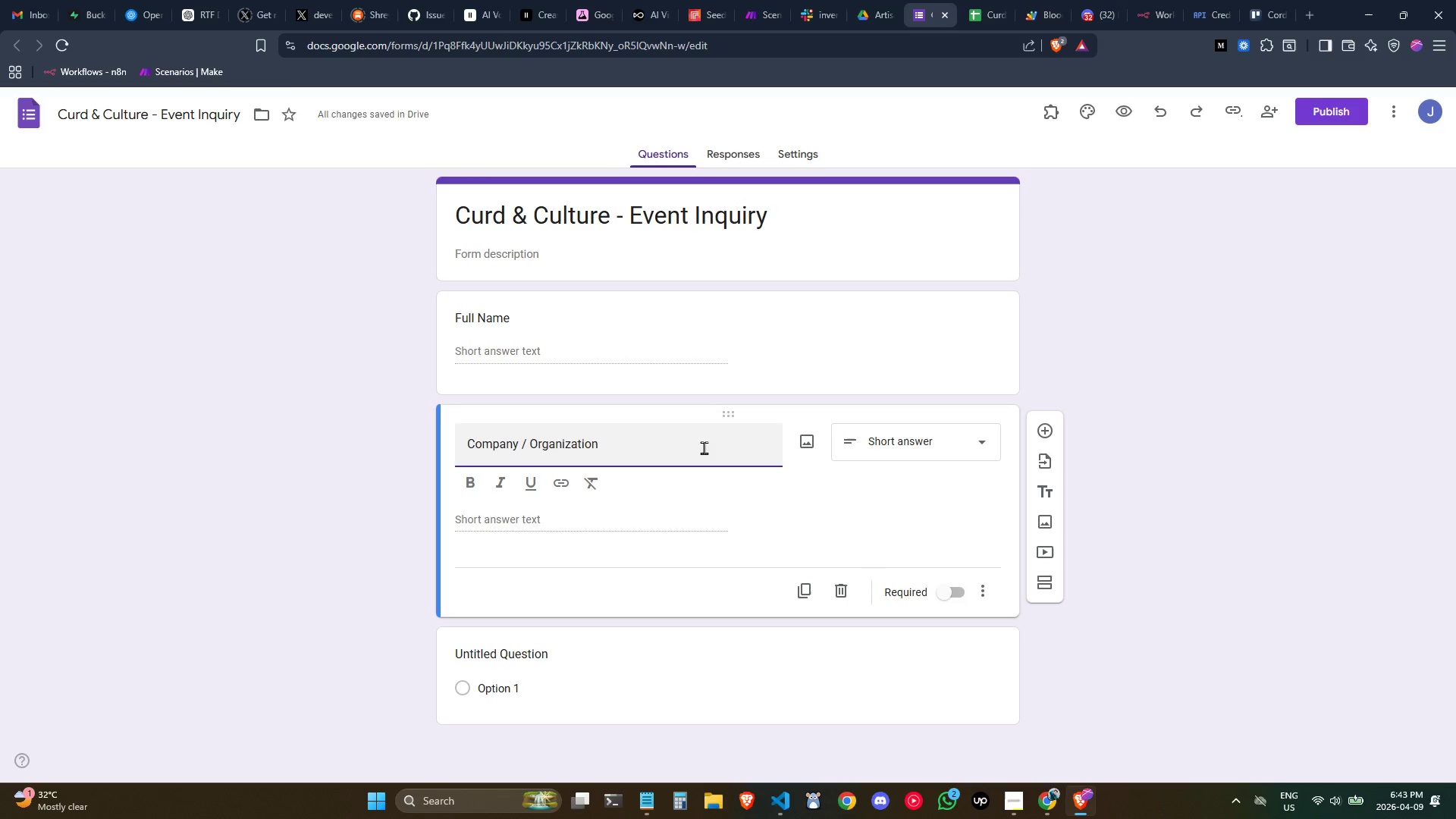 
key(Control+ControlLeft)
 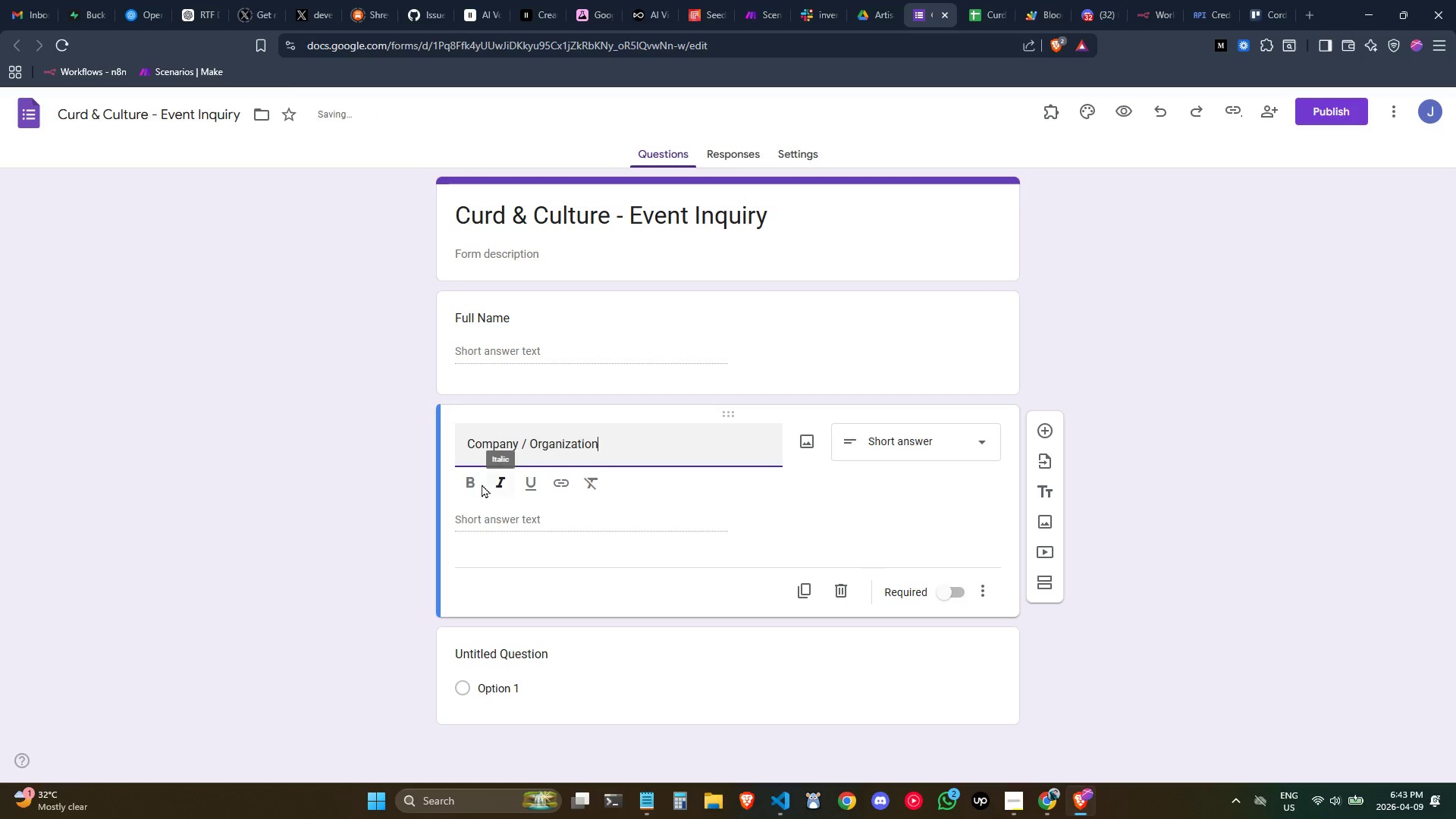 
key(Control+A)
 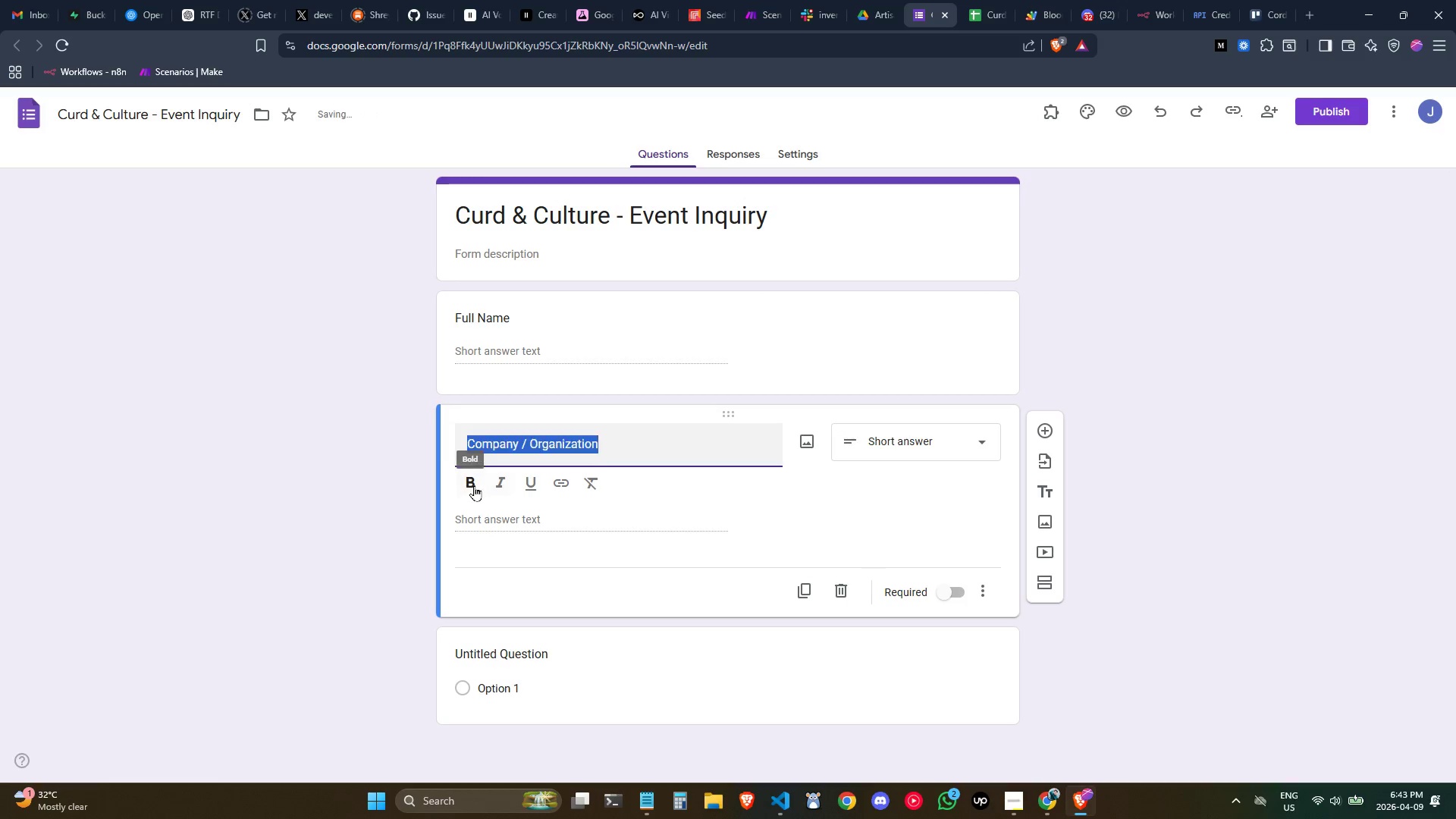 
left_click([474, 485])
 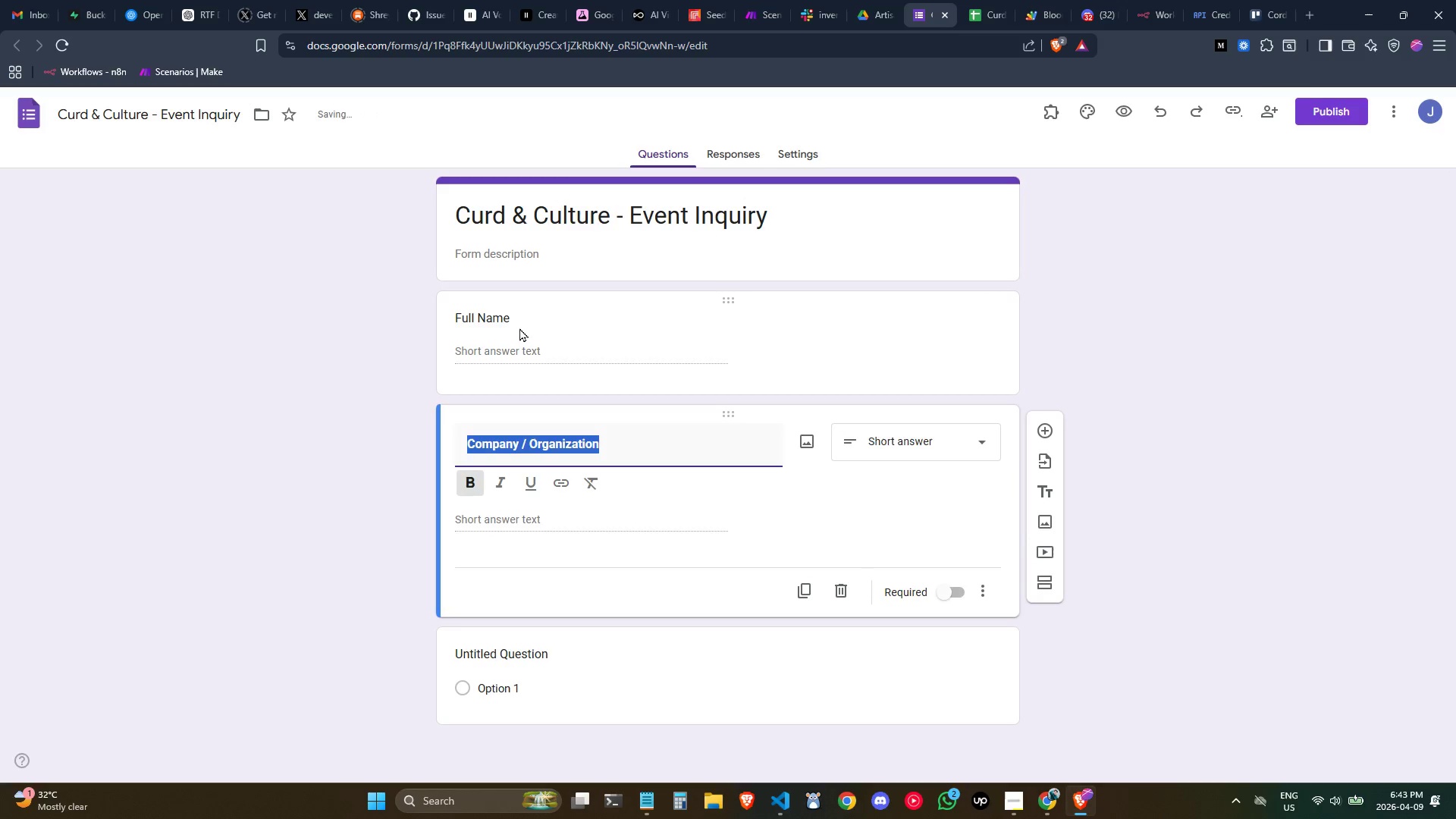 
left_click([519, 327])
 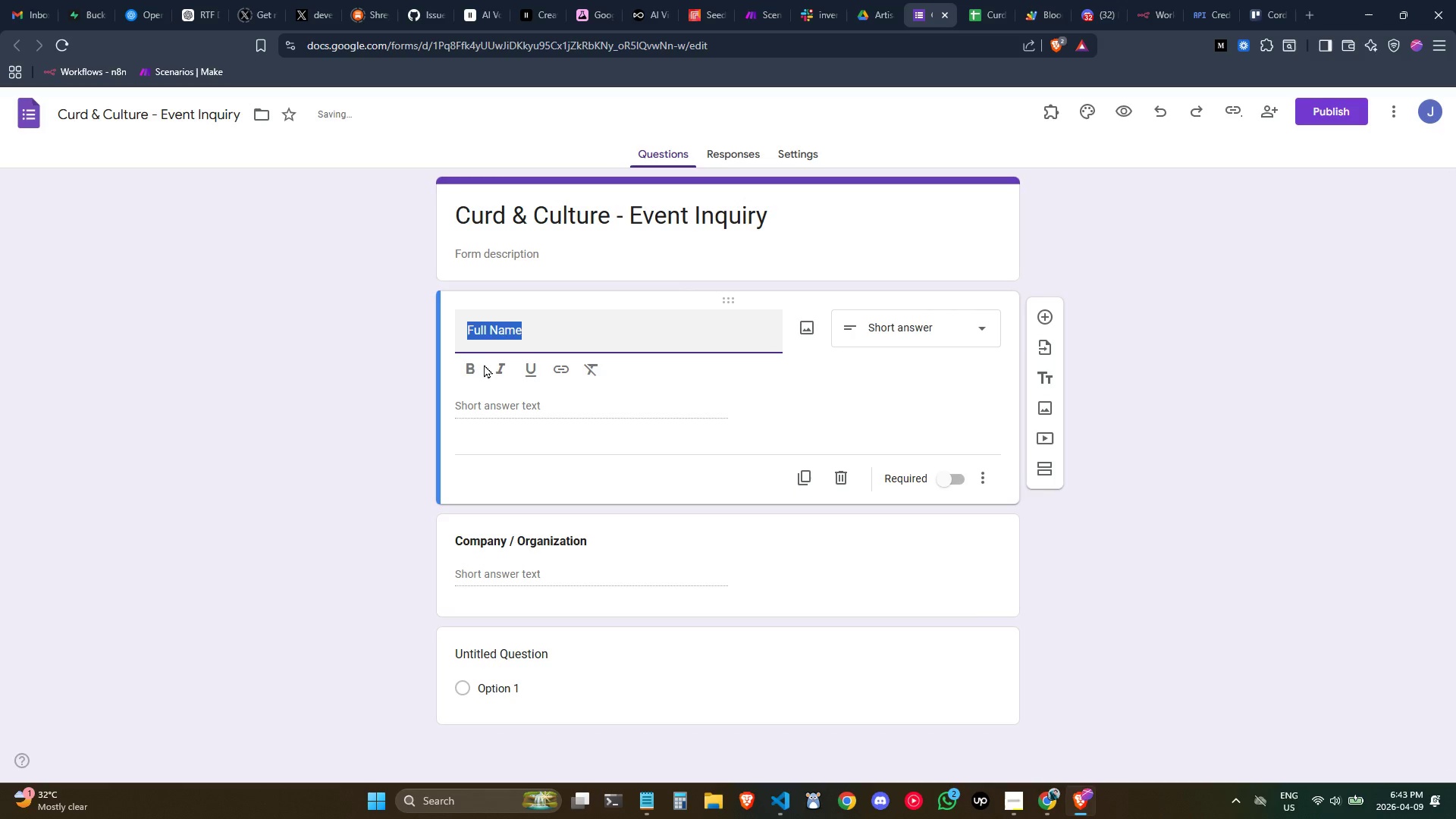 
left_click([472, 366])
 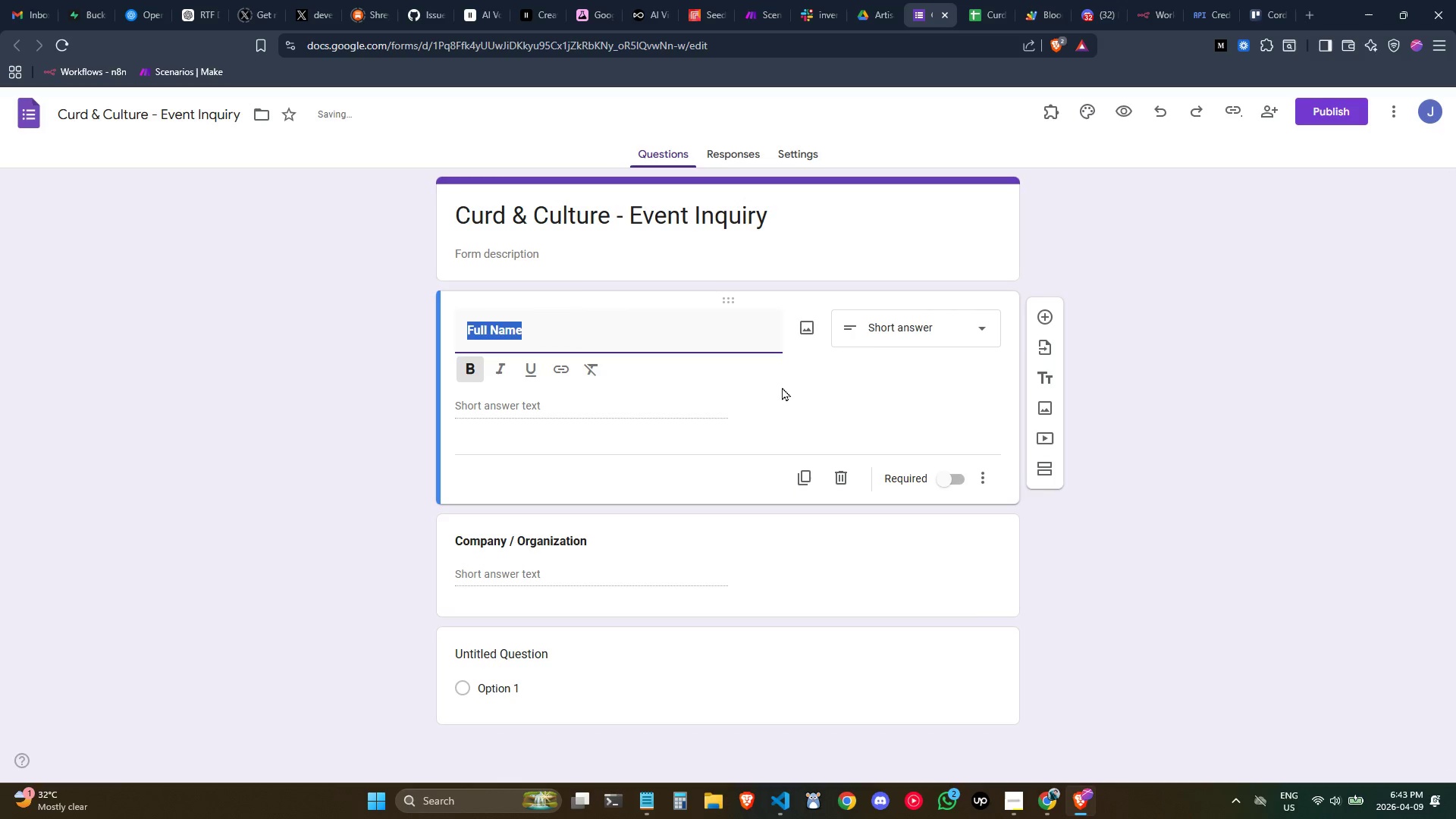 
left_click([804, 384])
 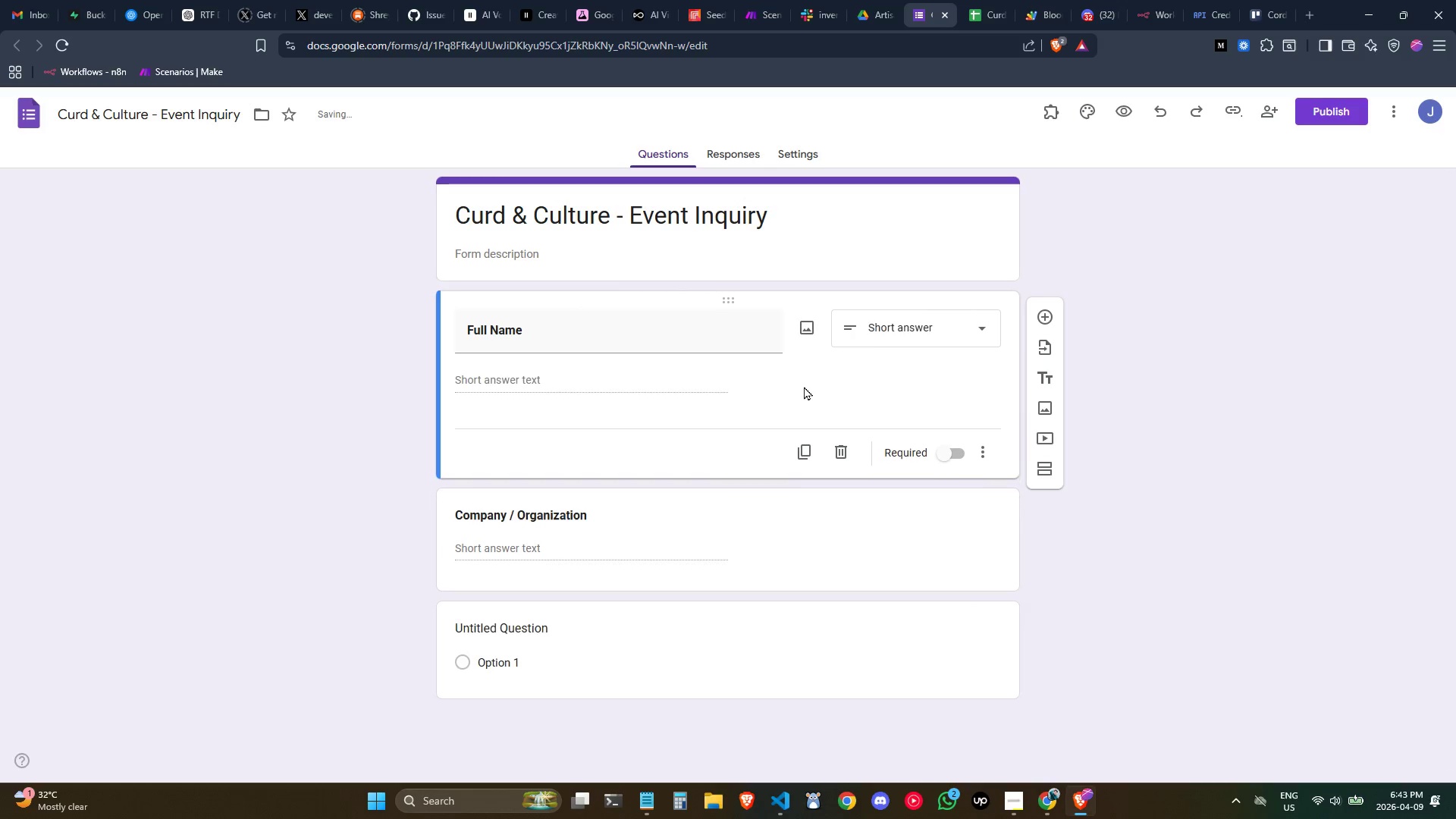 
scroll: coordinate [892, 555], scroll_direction: down, amount: 3.0
 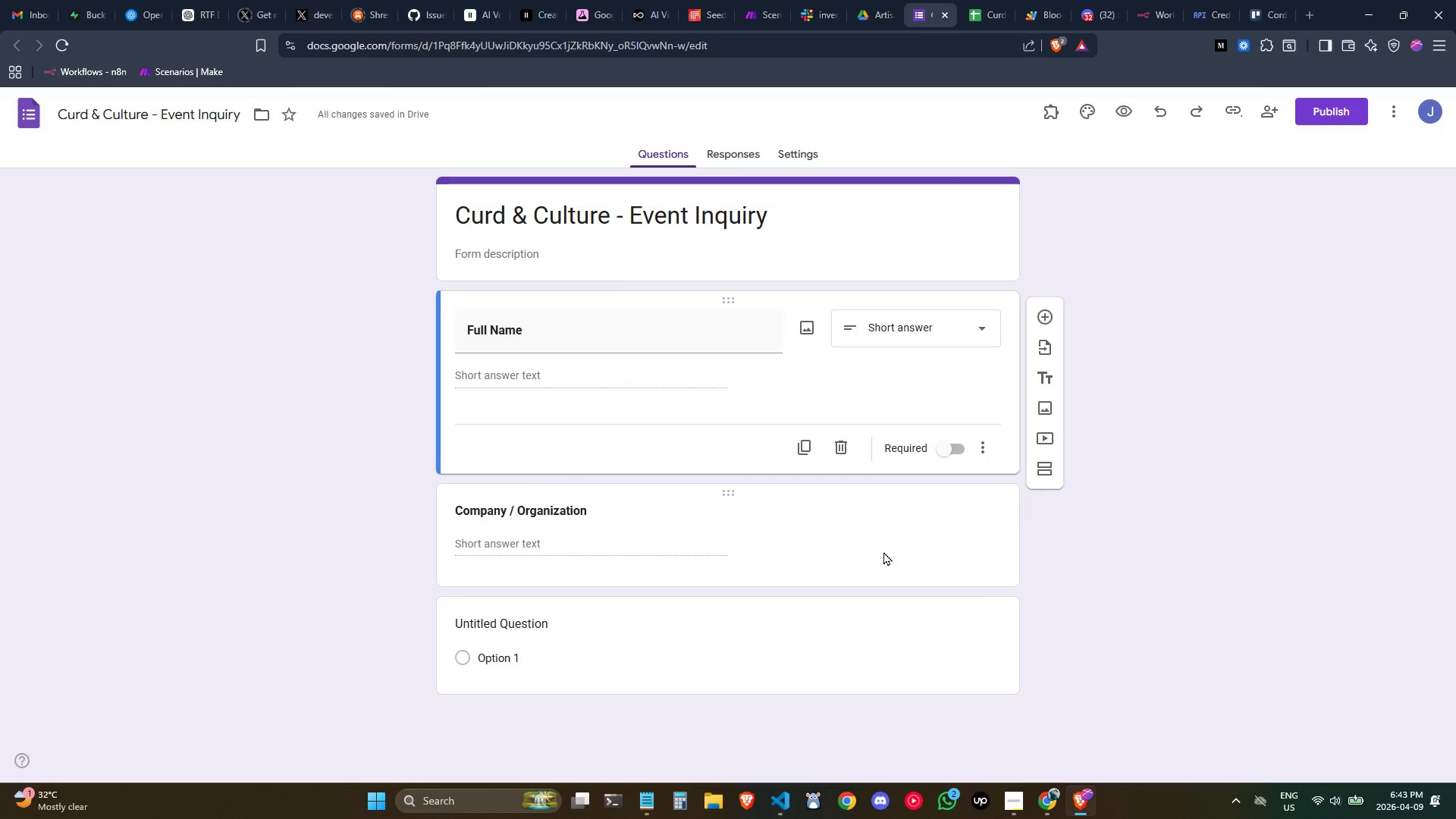 
wait(6.22)
 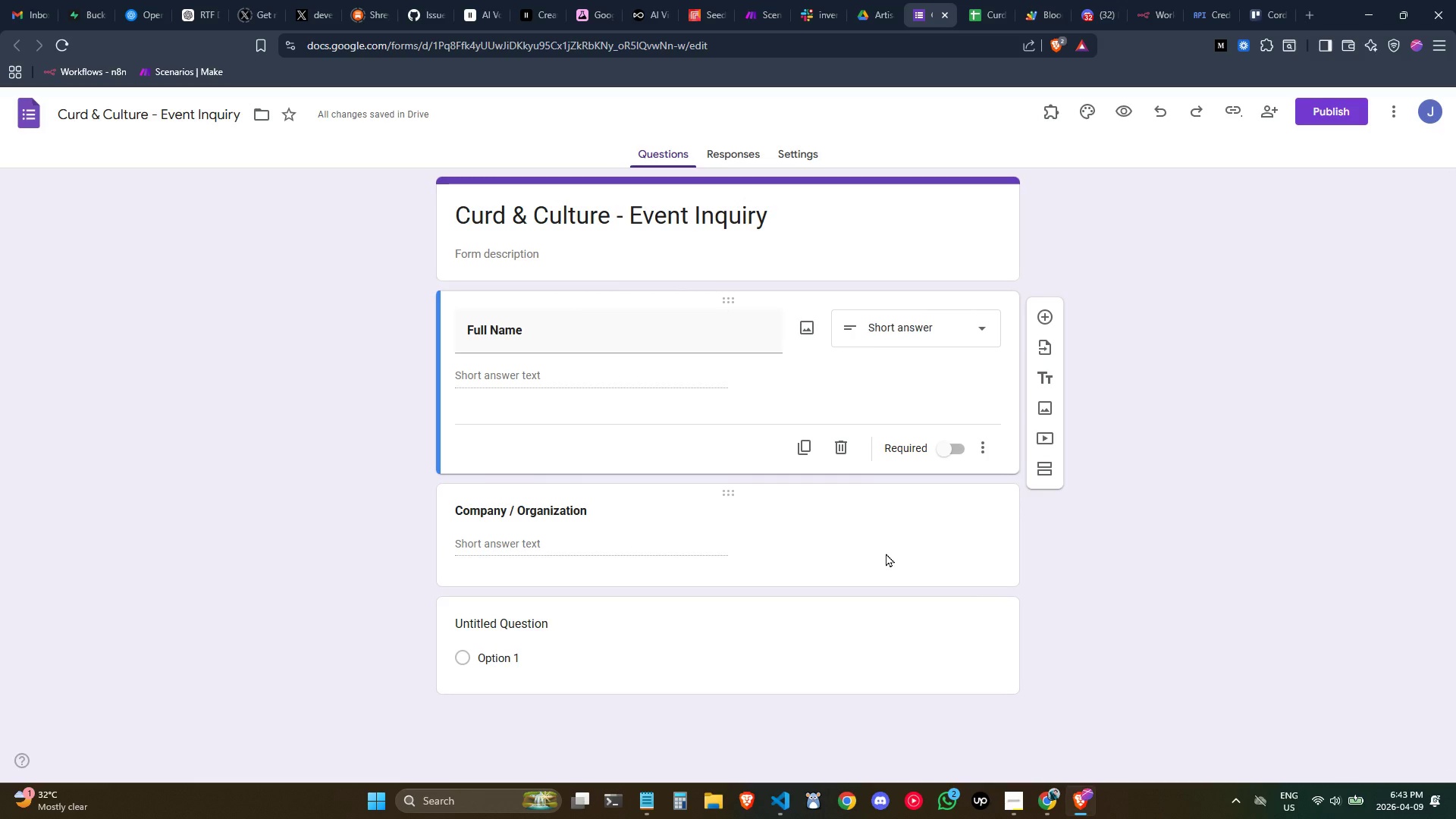 
left_click([549, 627])
 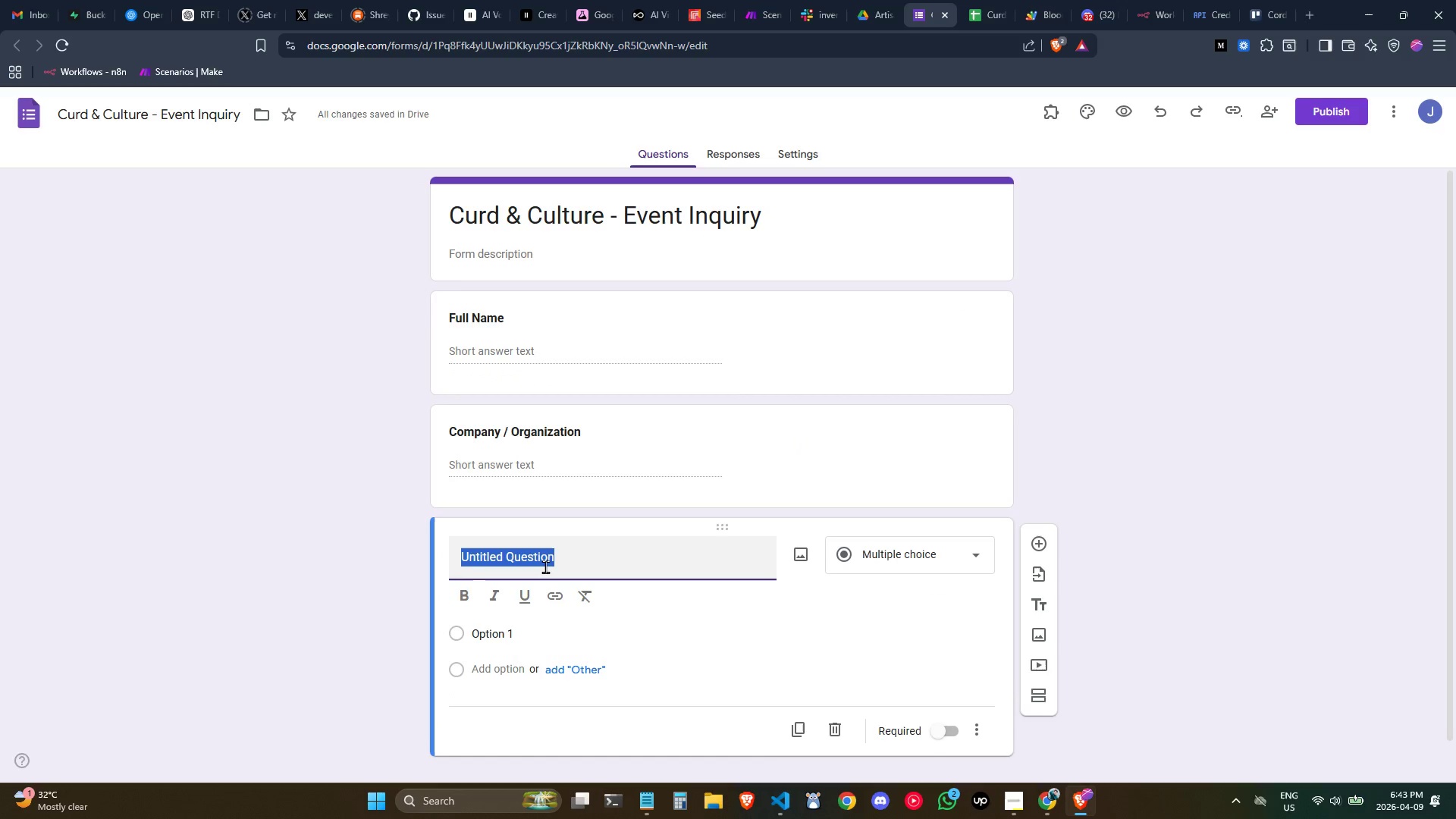 
type(Email Add)
key(Backspace)
key(Backspace)
key(Backspace)
type( Address)
 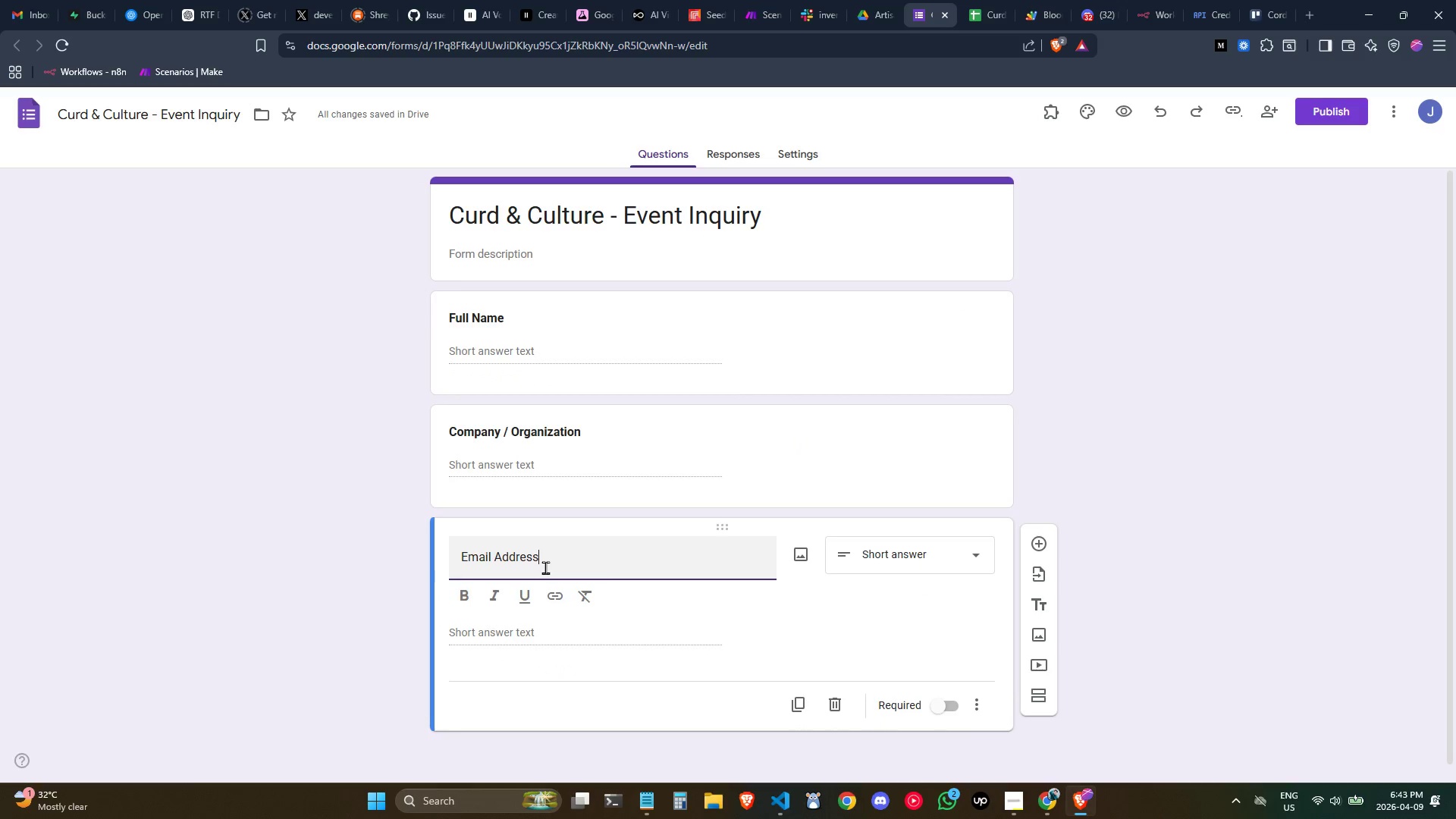 
key(Control+ControlLeft)
 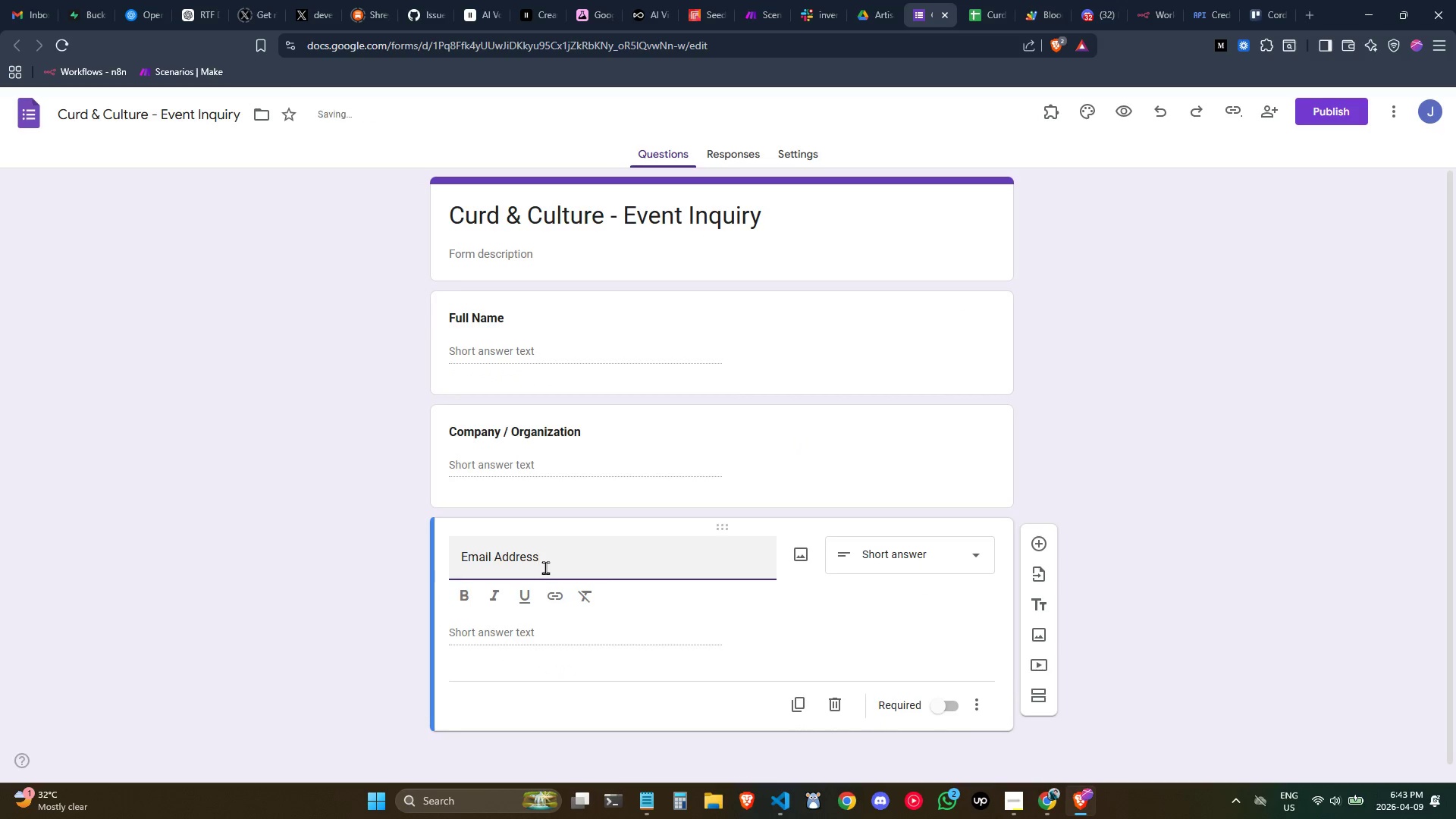 
key(Control+A)
 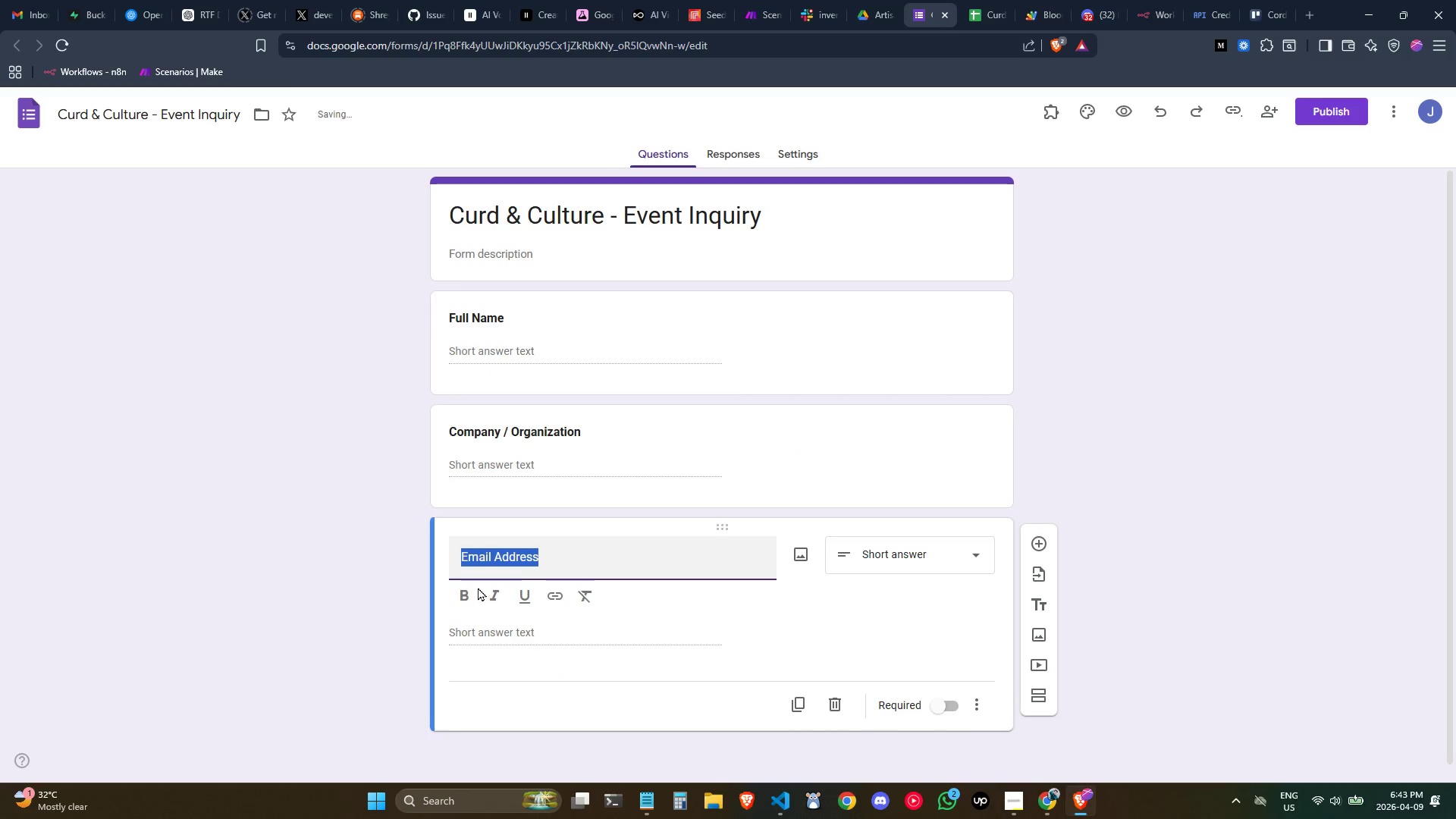 
left_click([469, 592])
 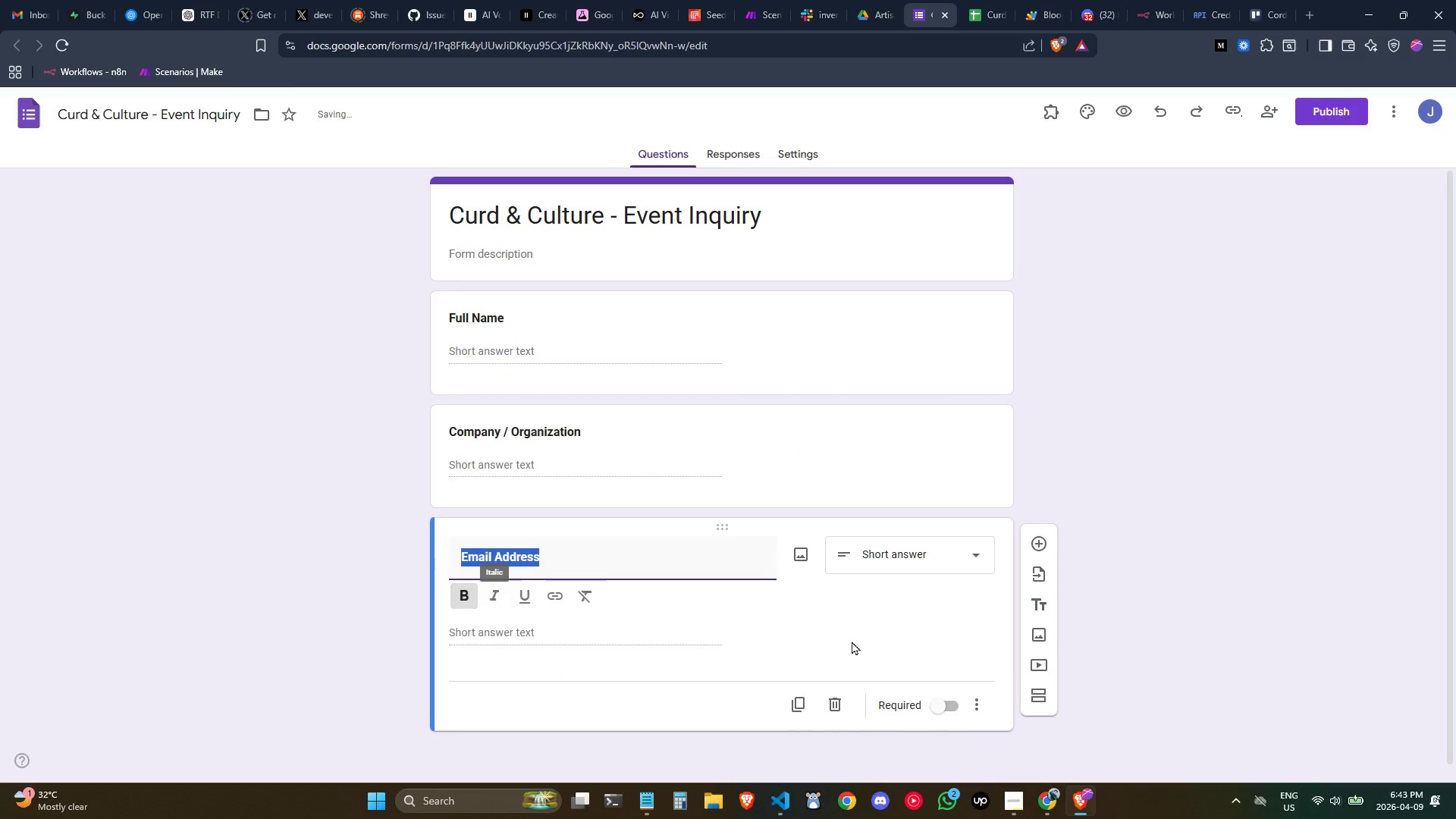 
left_click([852, 641])
 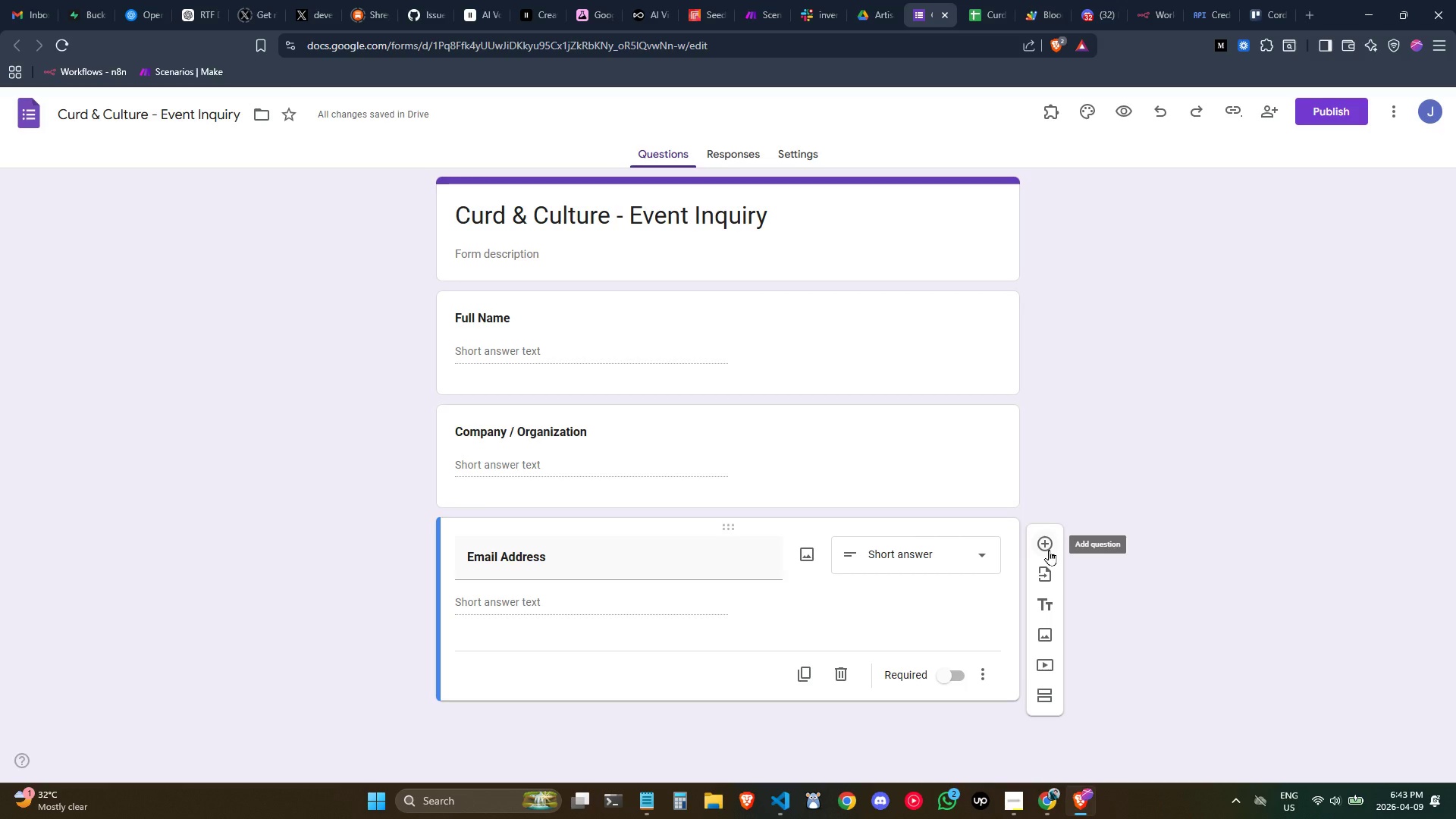 
left_click([1049, 550])
 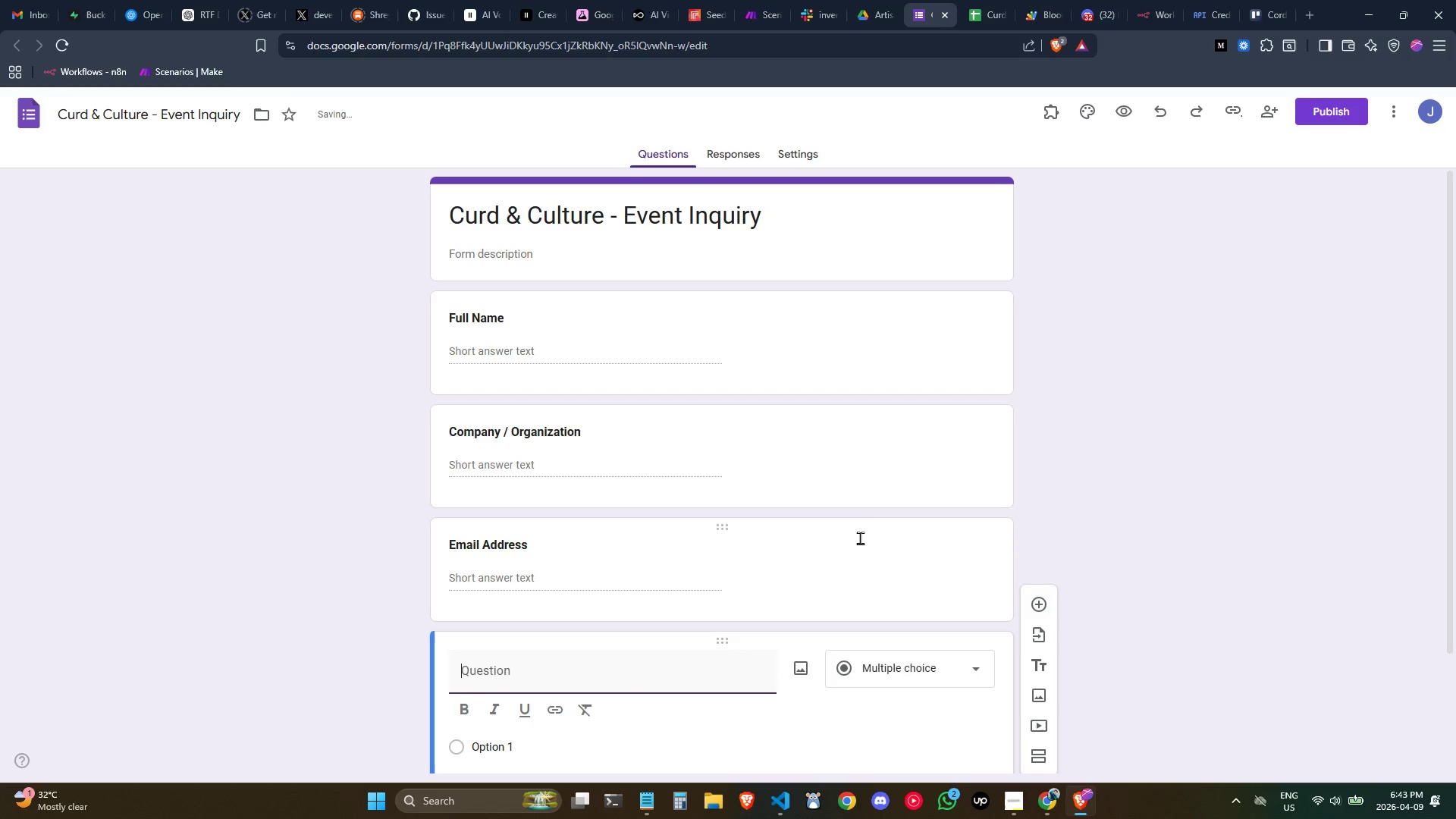 
scroll: coordinate [840, 519], scroll_direction: down, amount: 2.0
 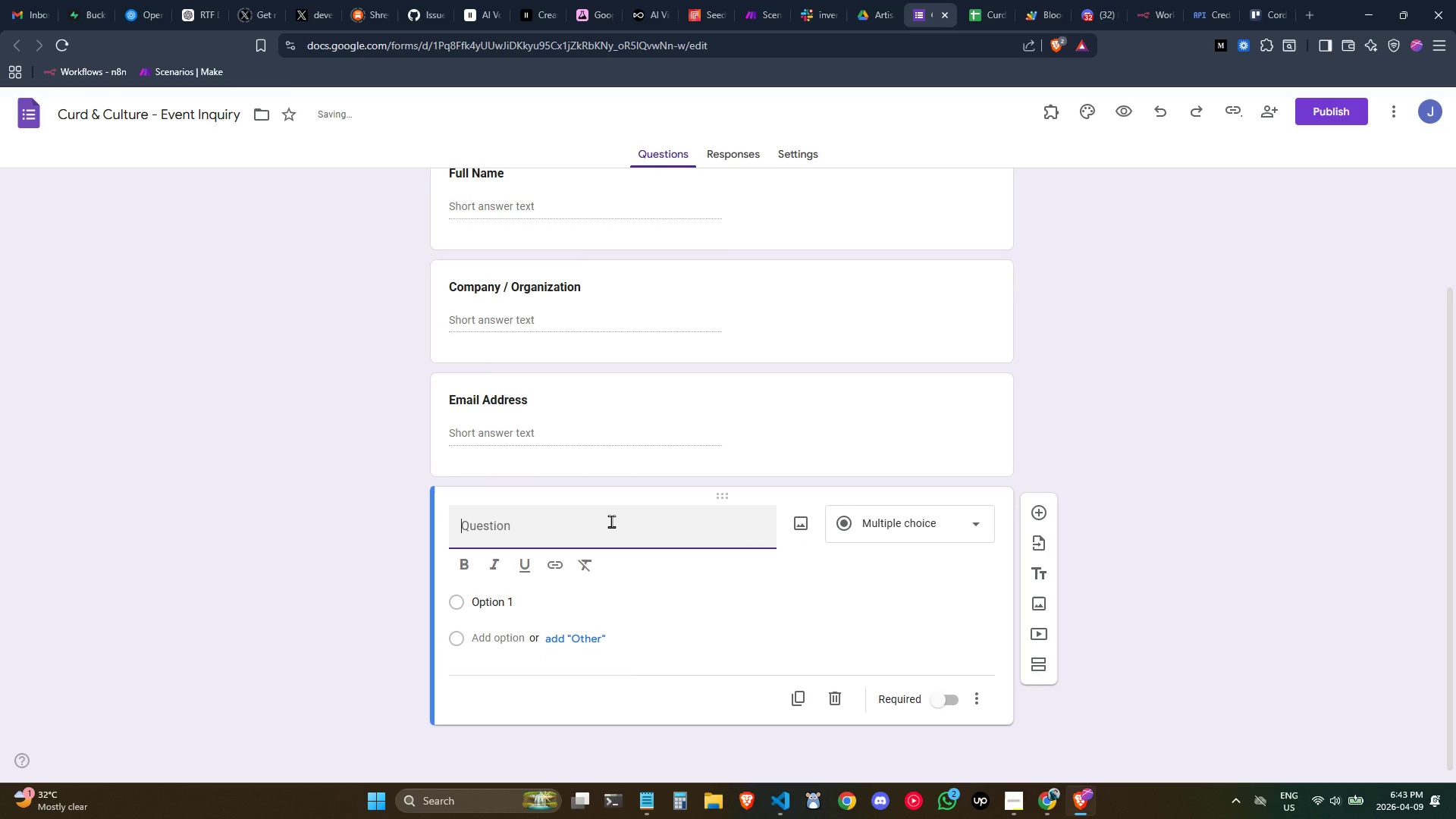 
left_click([611, 521])
 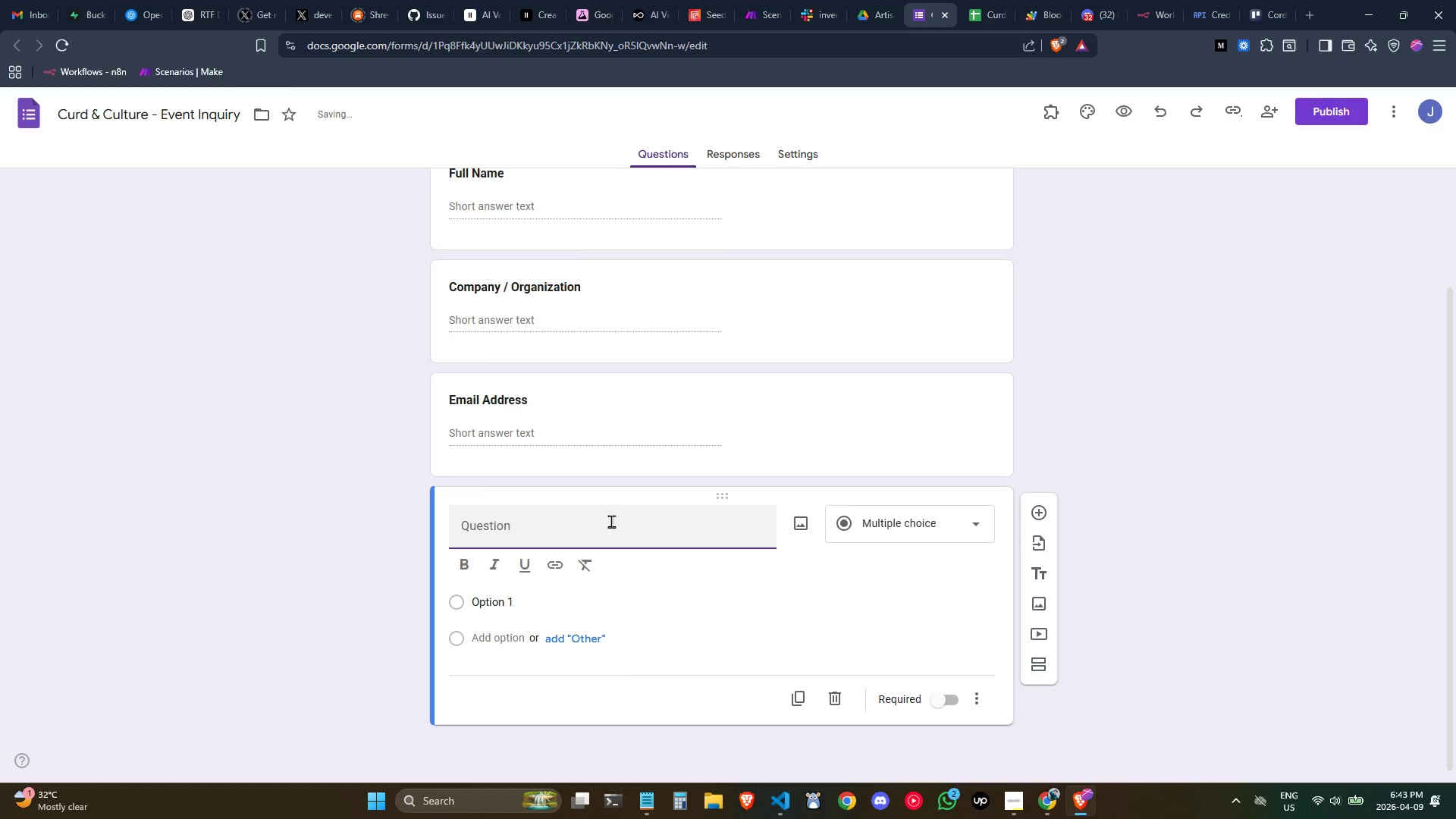 
type(Phone Number)
 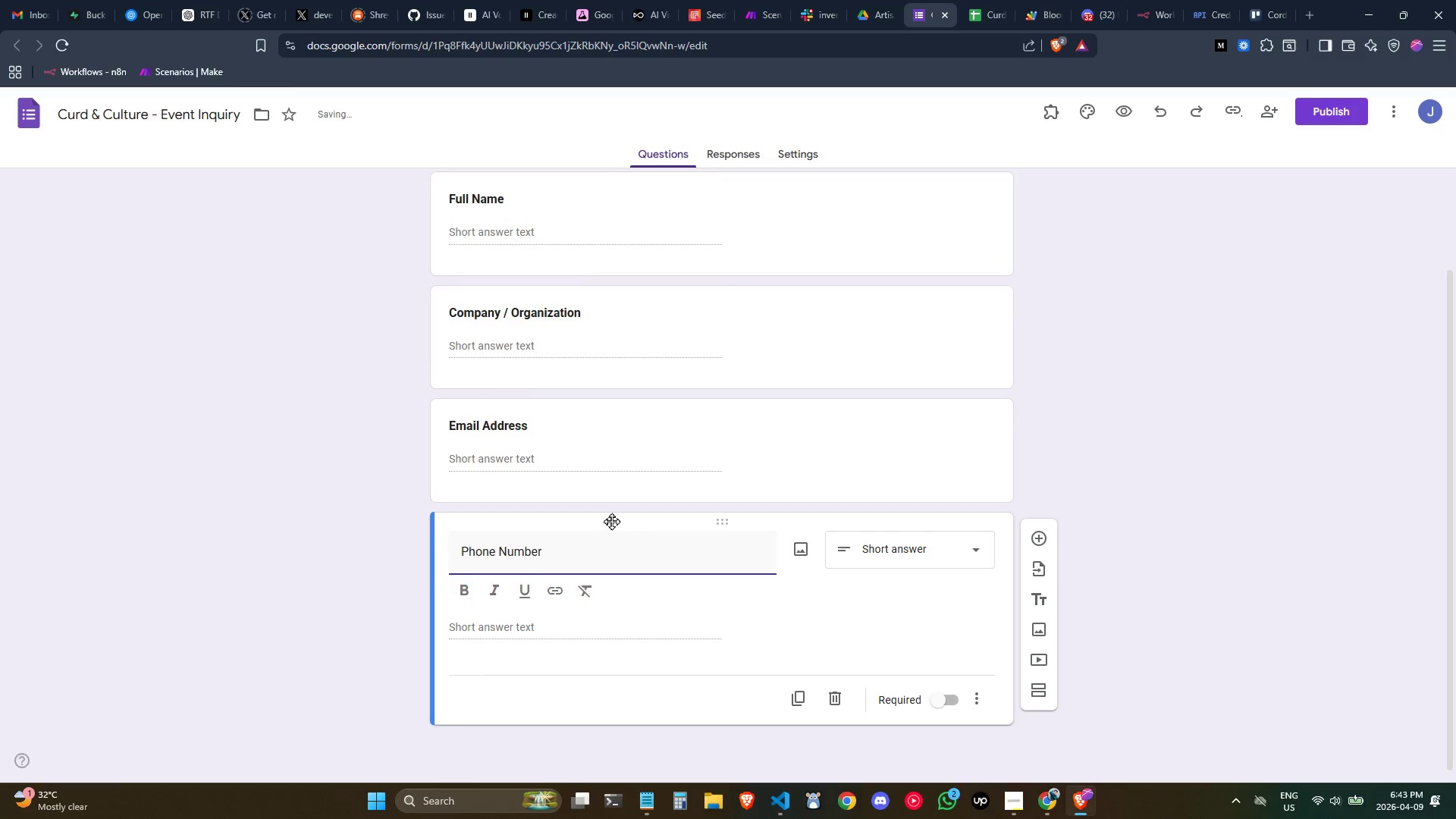 
key(Control+ControlLeft)
 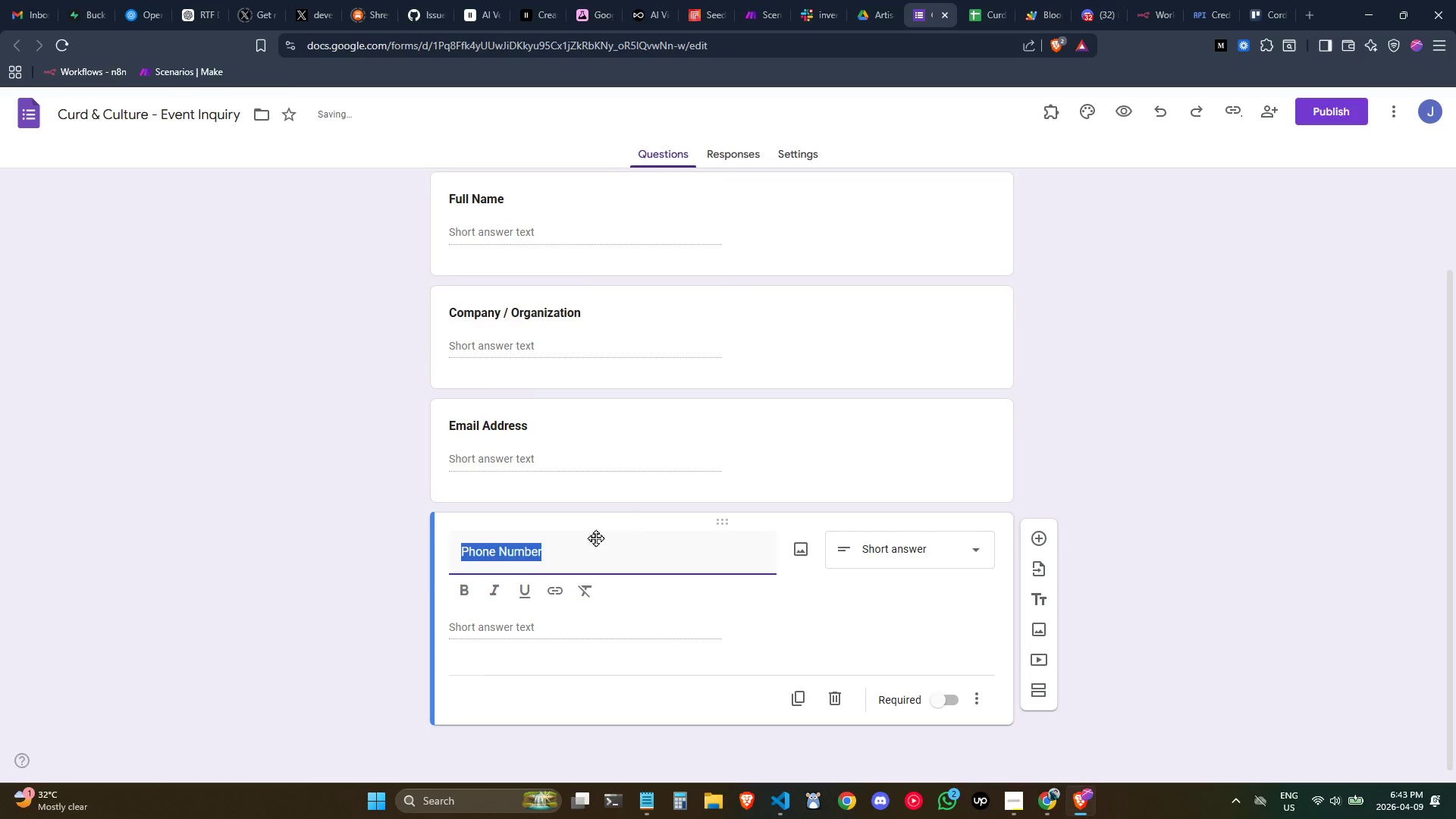 
key(Control+A)
 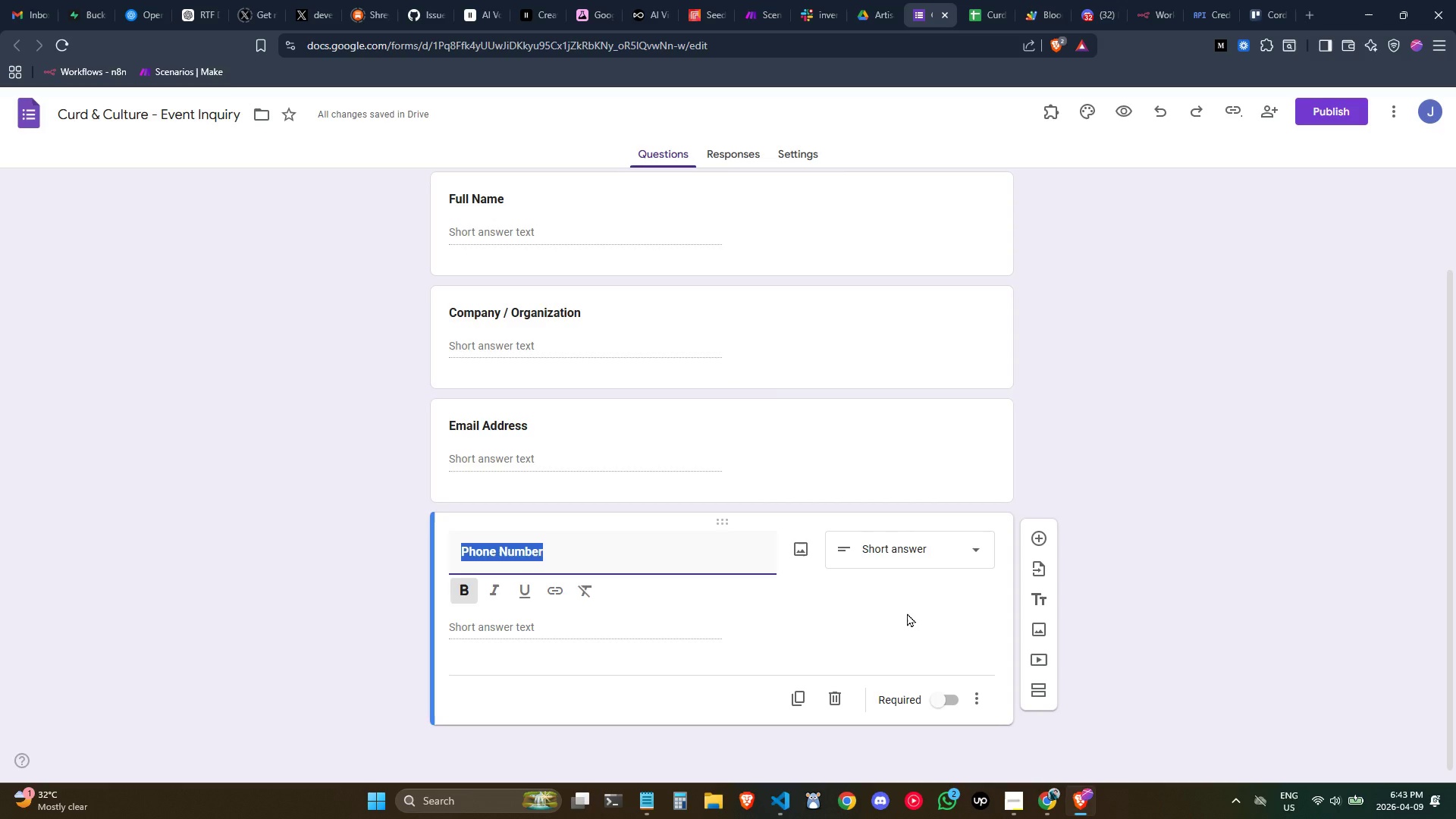 
wait(5.23)
 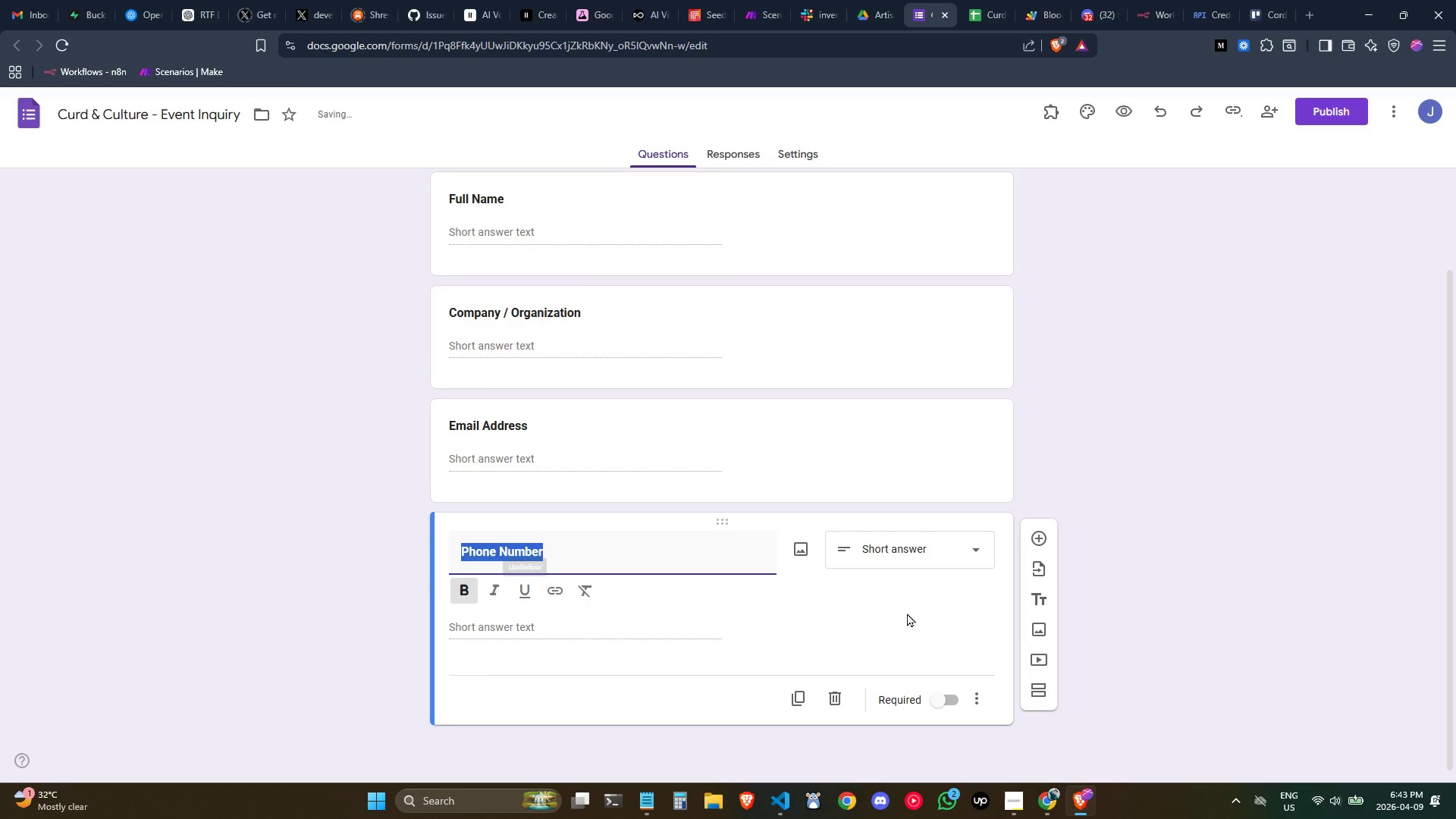 
left_click([916, 616])
 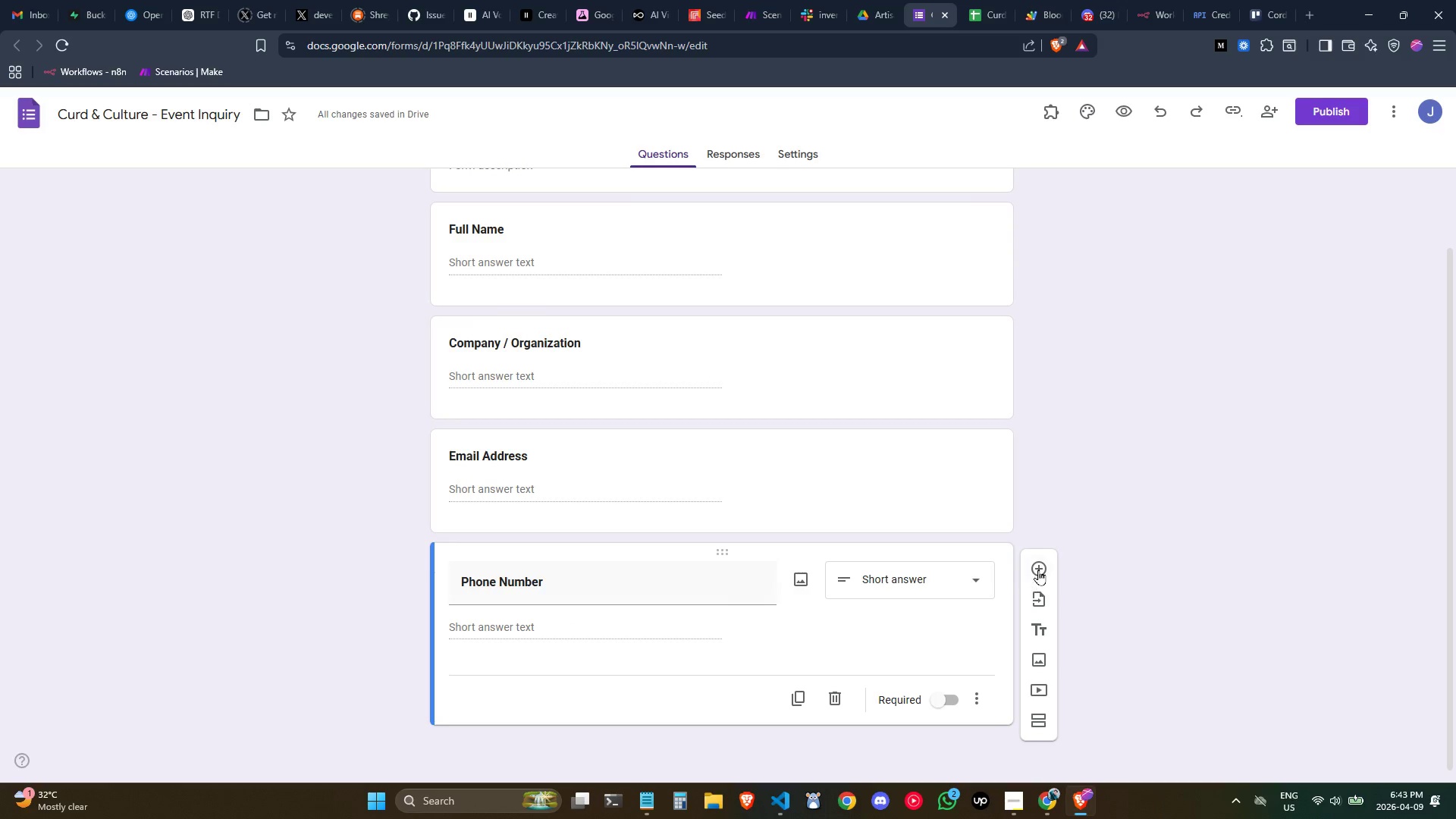 
left_click([1038, 570])
 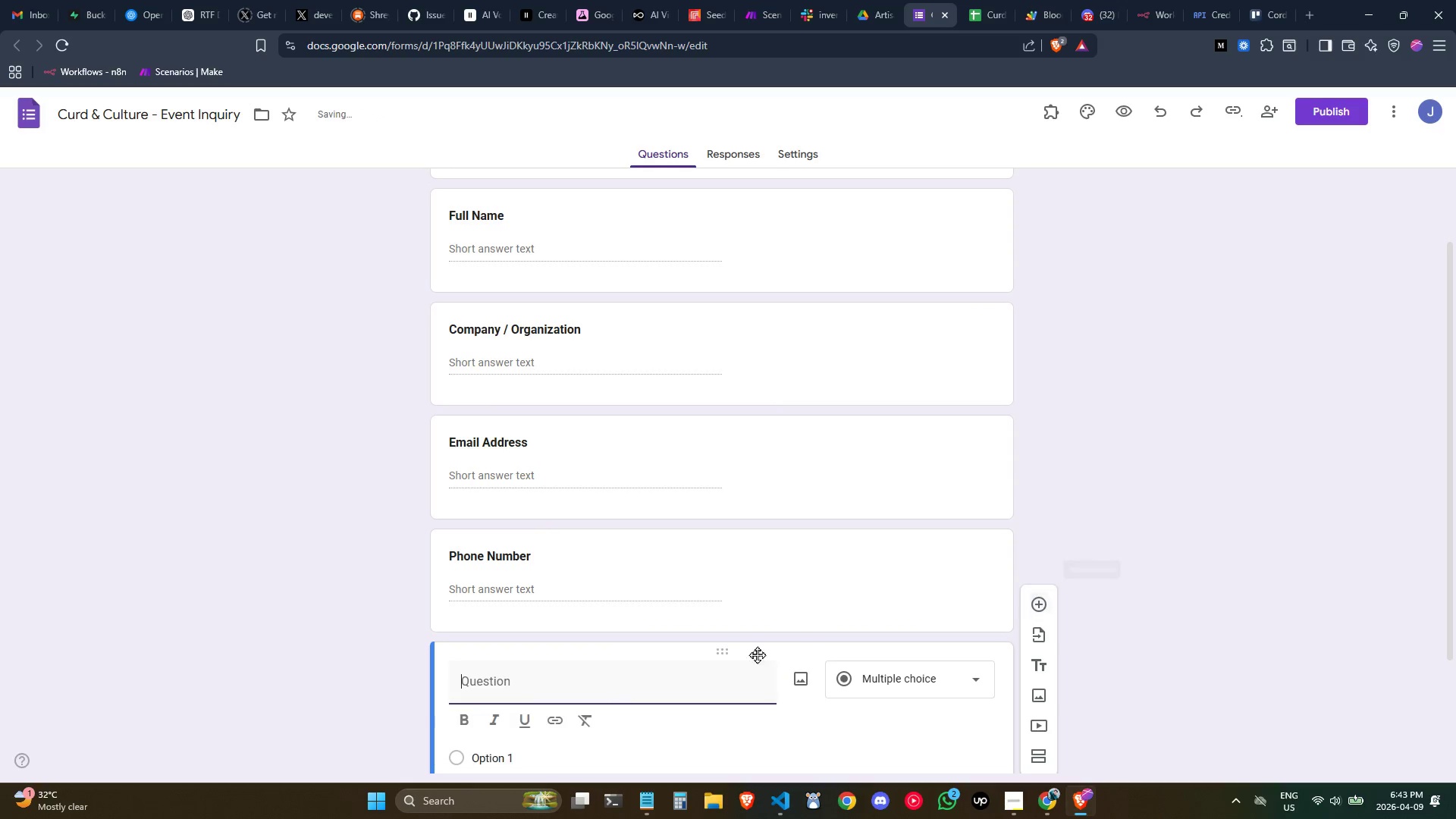 
key(Shift+ShiftLeft)
 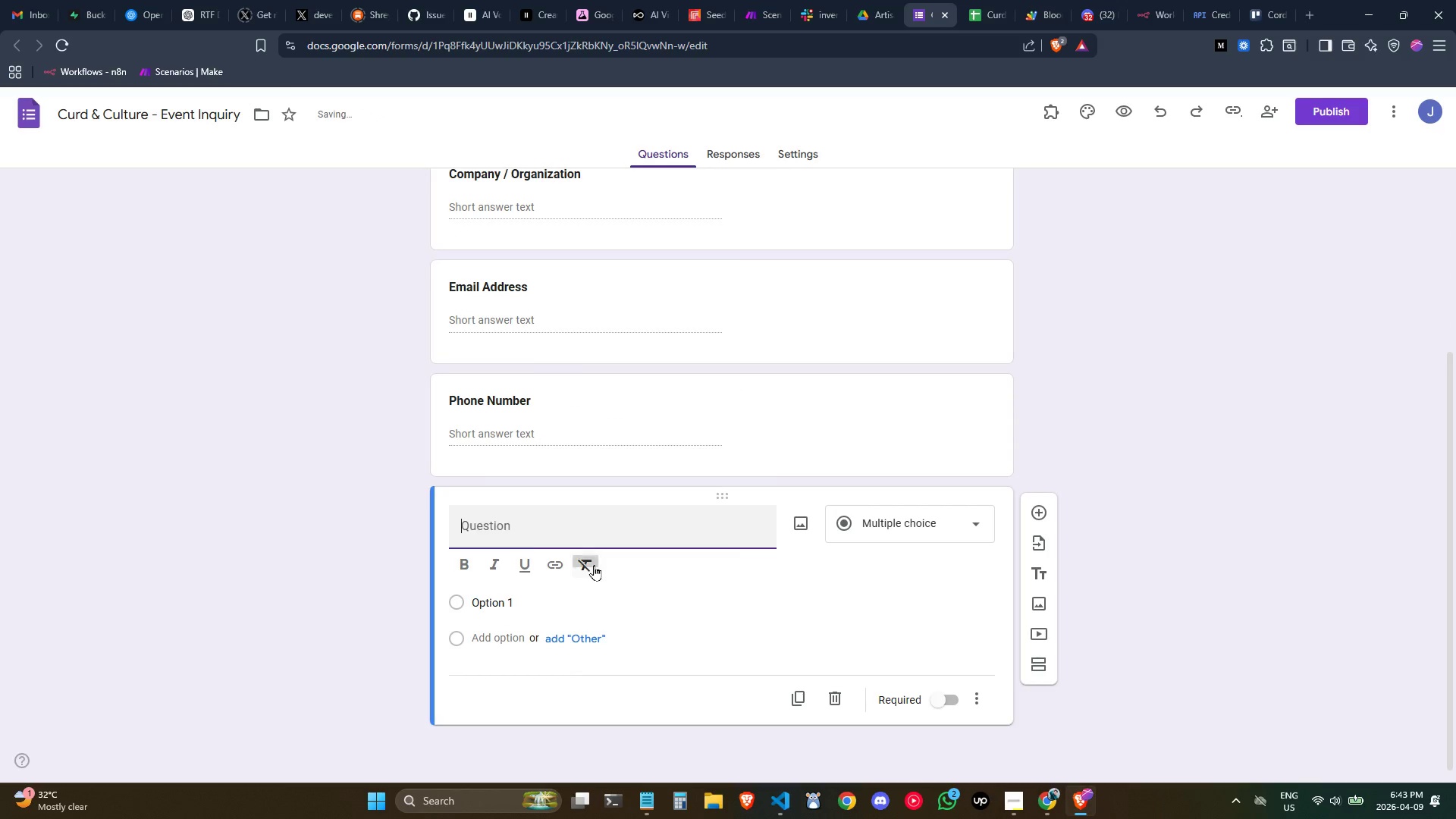 
scroll: coordinate [575, 564], scroll_direction: down, amount: 2.0
 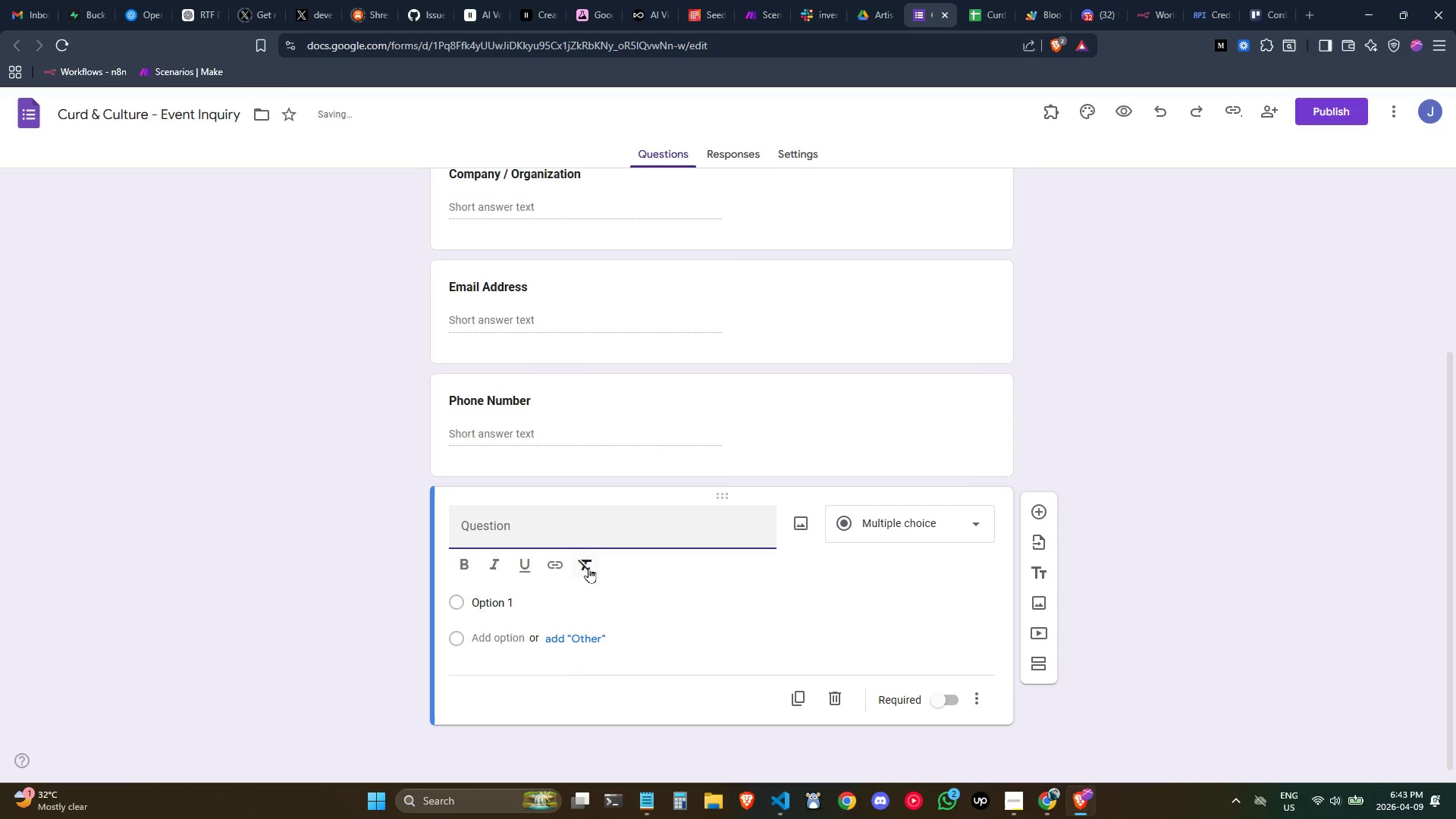 
type(Event Details)
 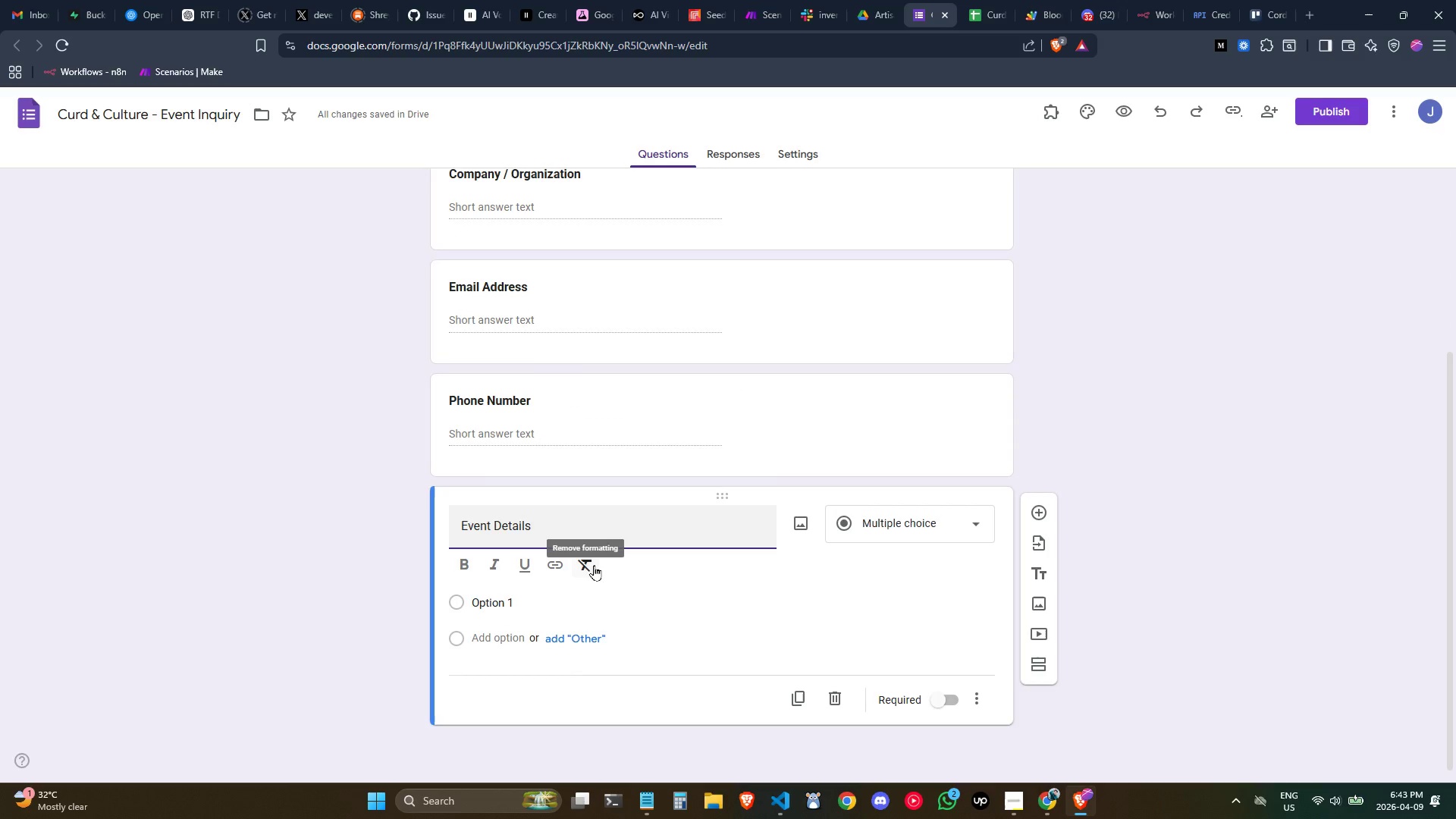 
key(Control+ControlLeft)
 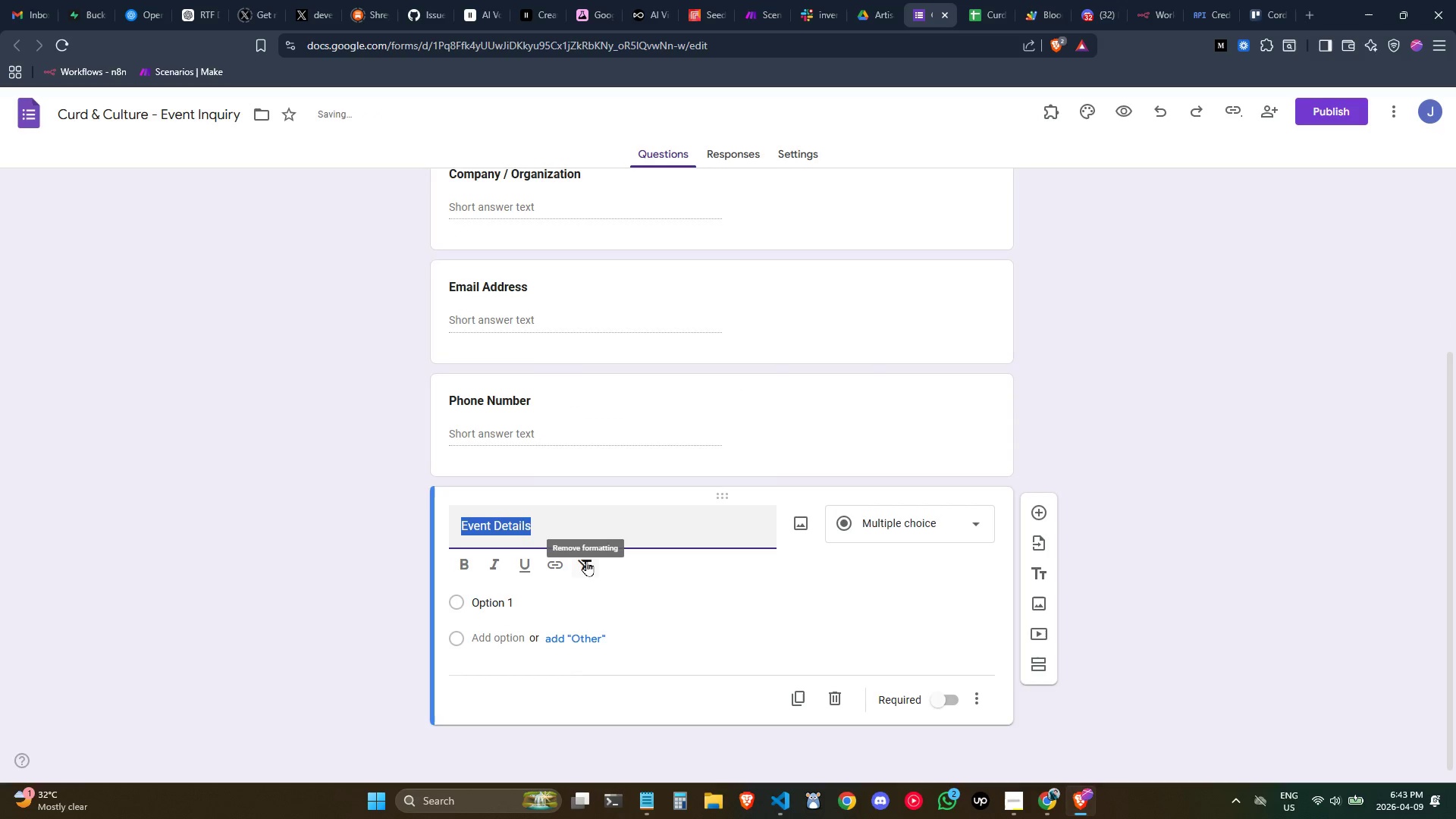 
key(Control+A)
 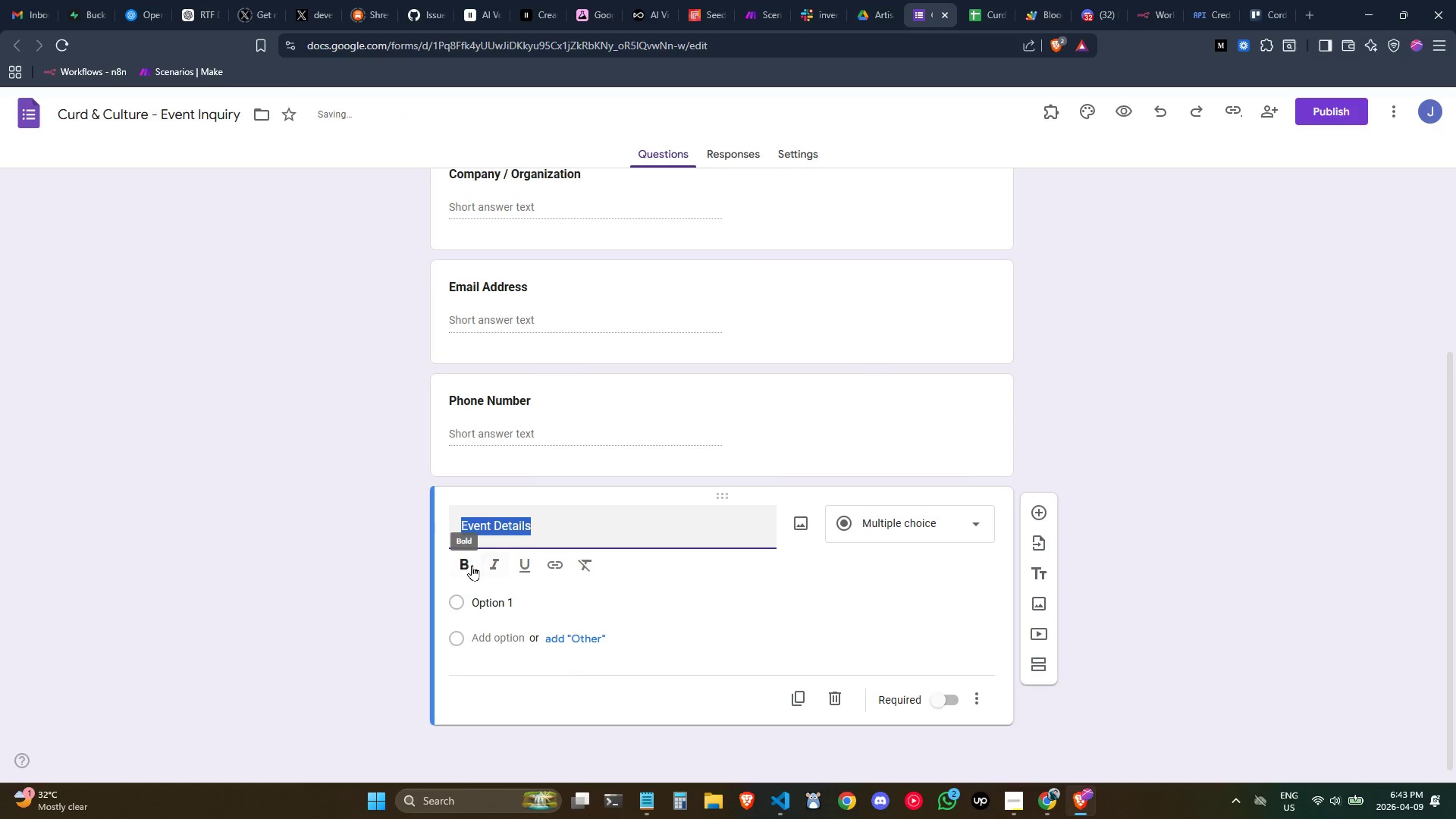 
left_click([470, 564])
 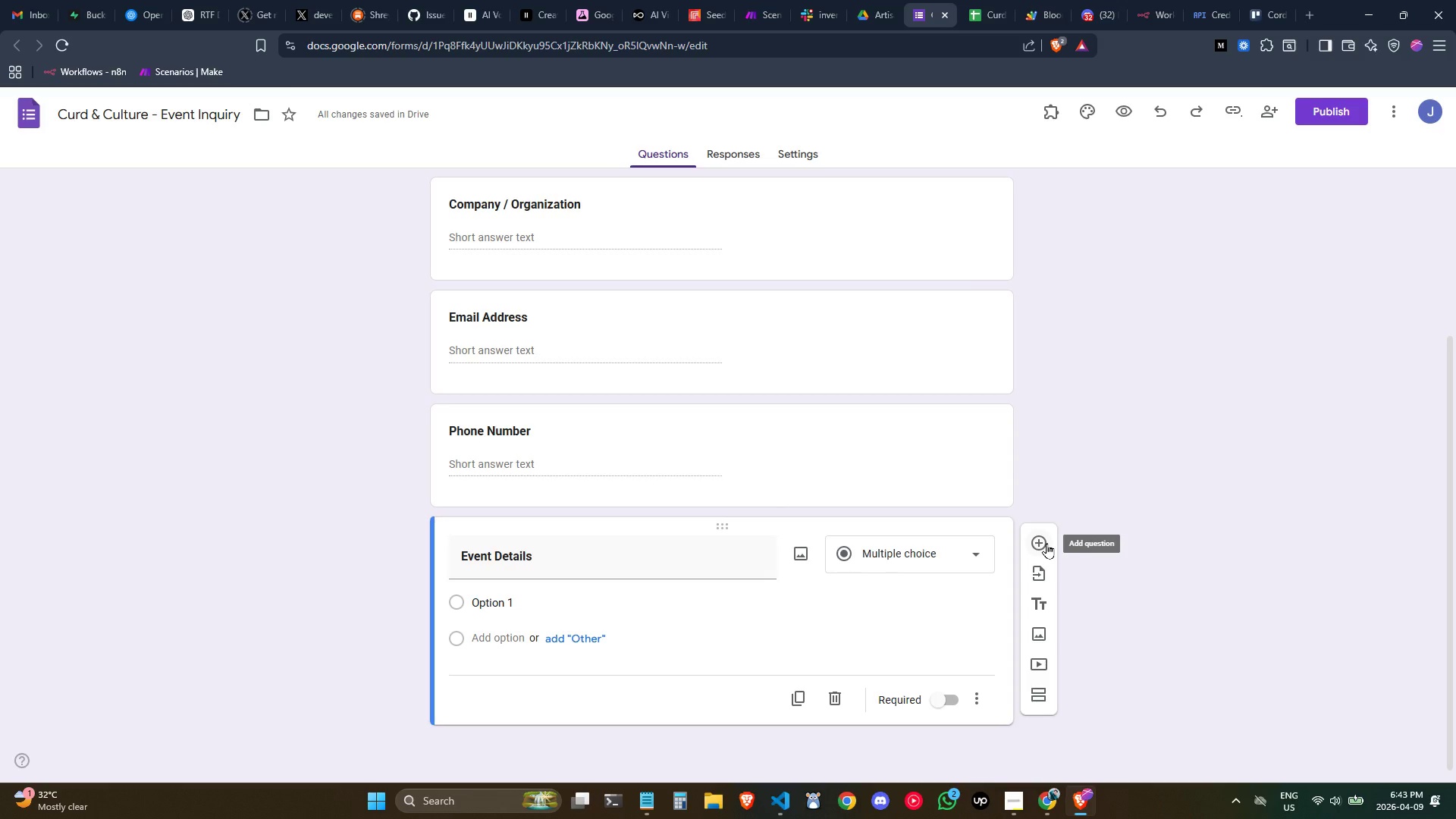 
wait(5.23)
 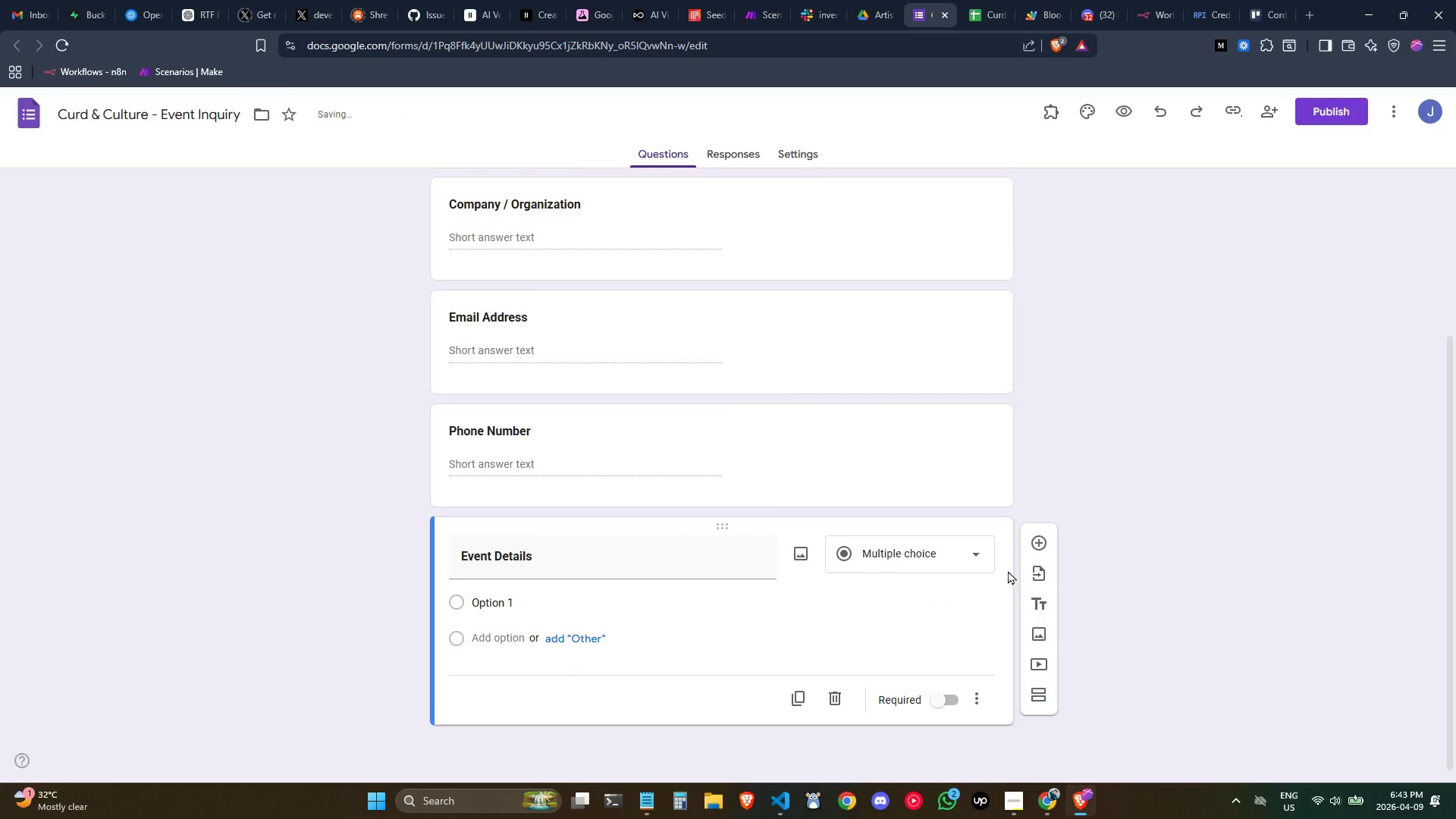 
left_click_drag(start_coordinate=[576, 560], to_coordinate=[405, 543])
 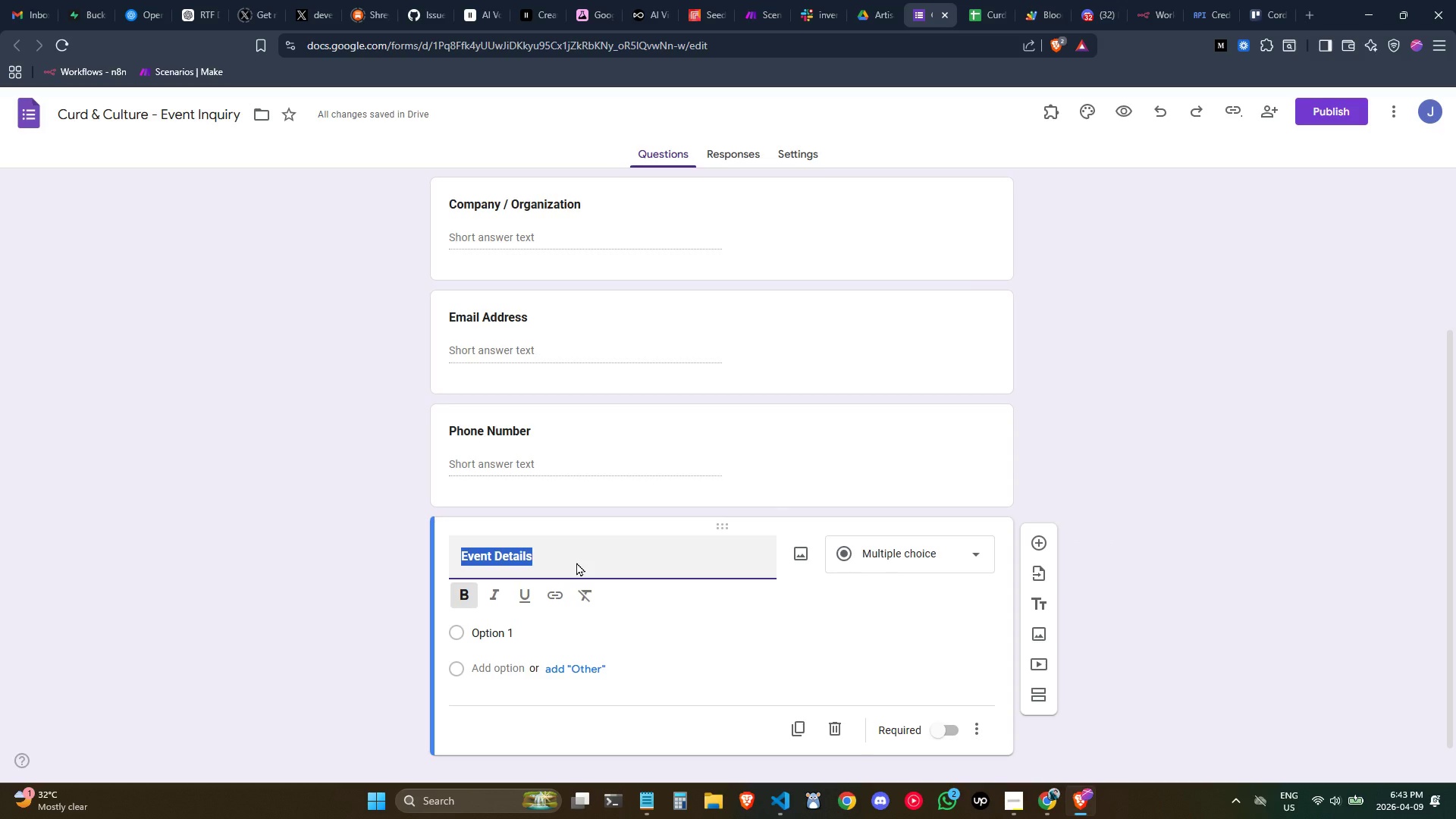 
type(Service Type)
 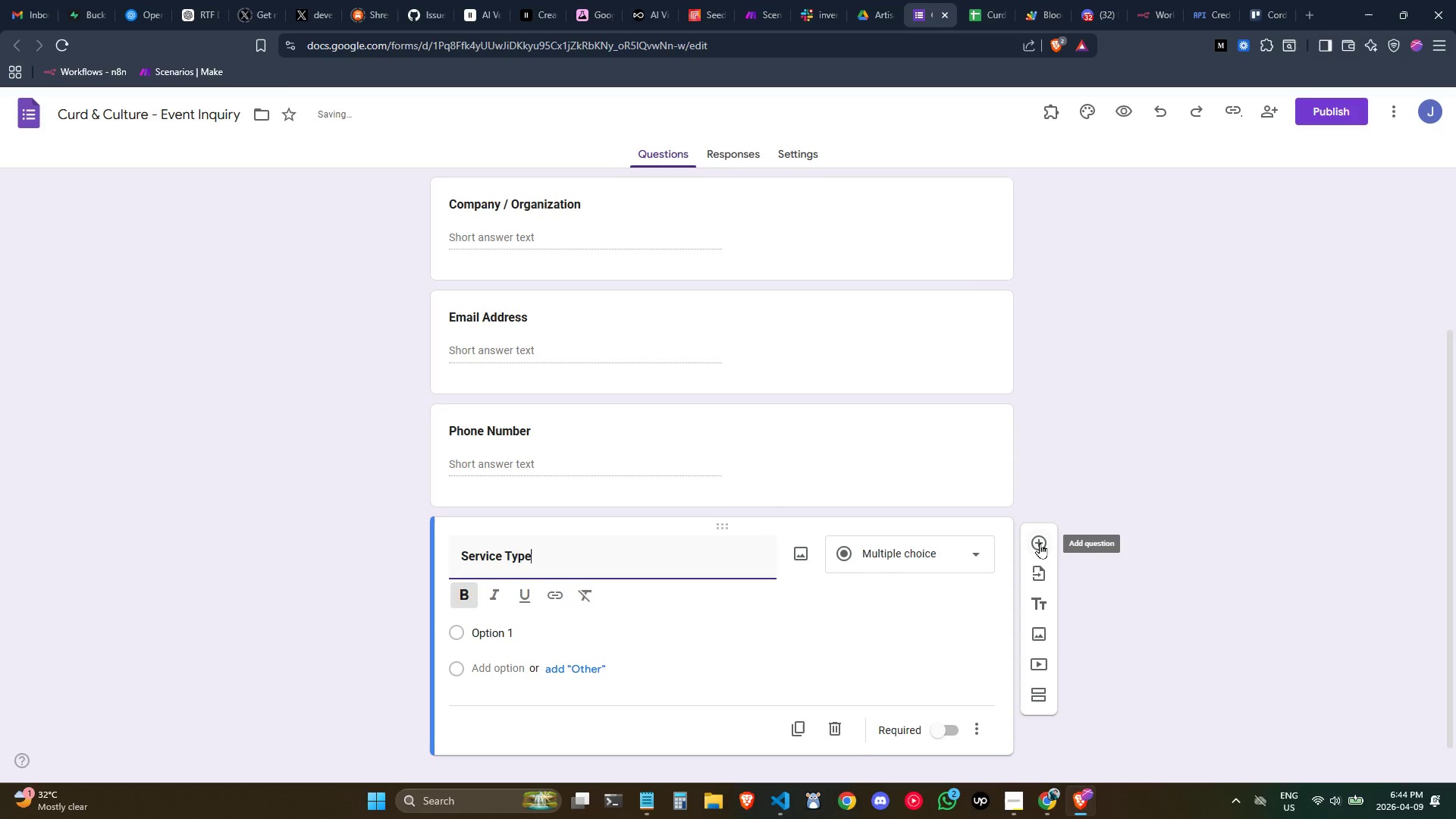 
scroll: coordinate [849, 533], scroll_direction: down, amount: 1.0
 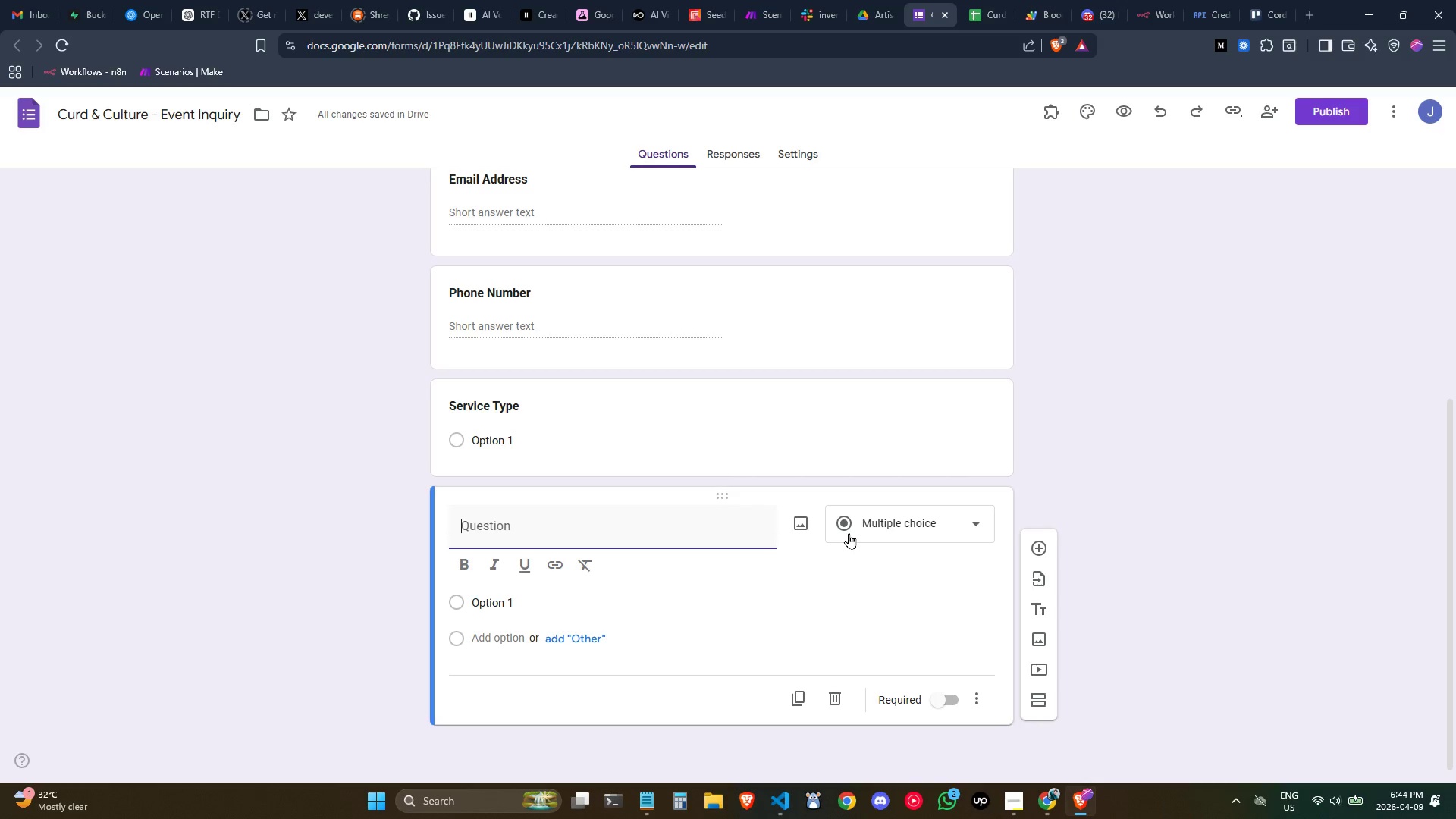 
wait(7.49)
 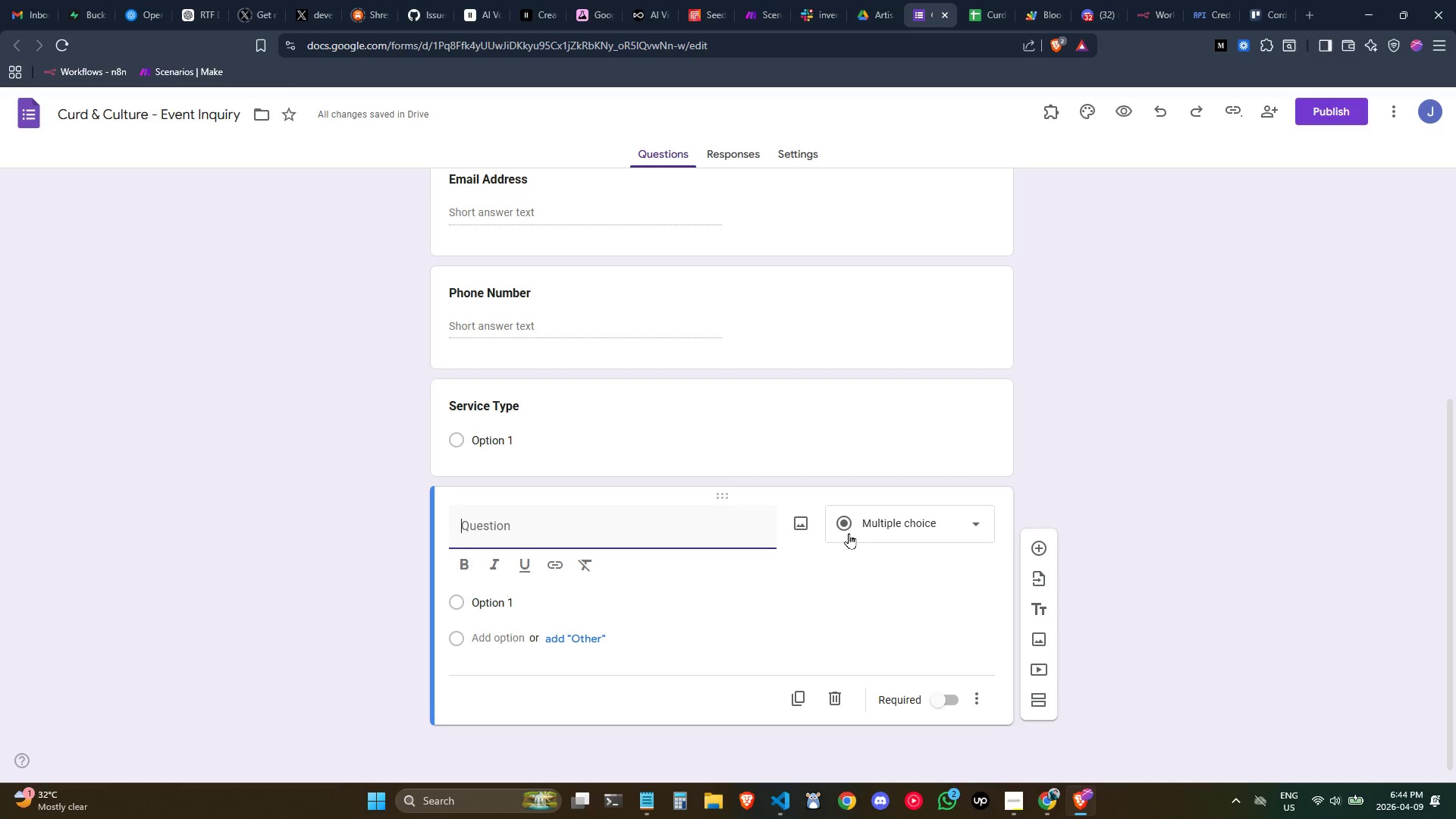 
left_click([654, 406])
 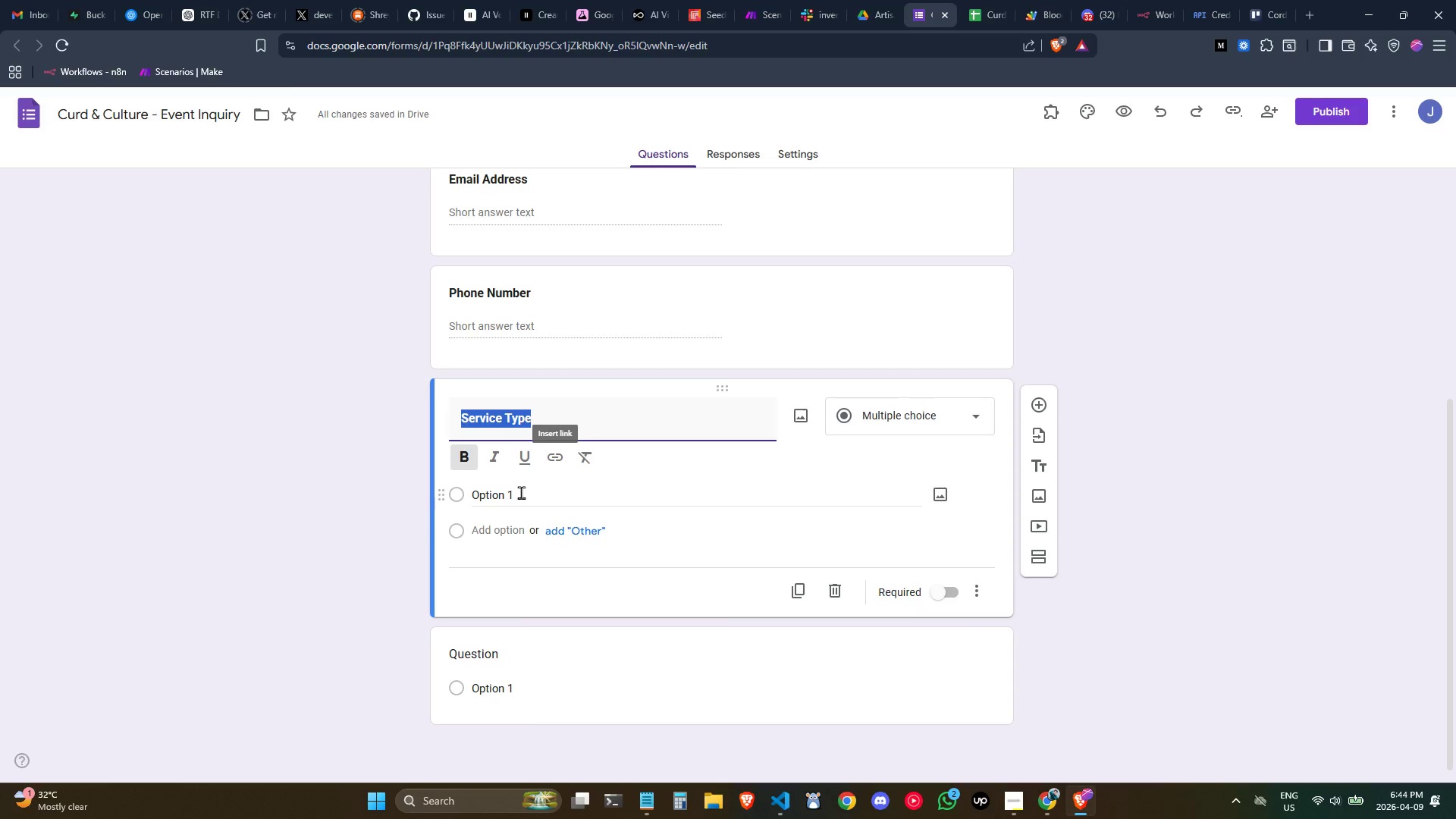 
left_click([506, 498])
 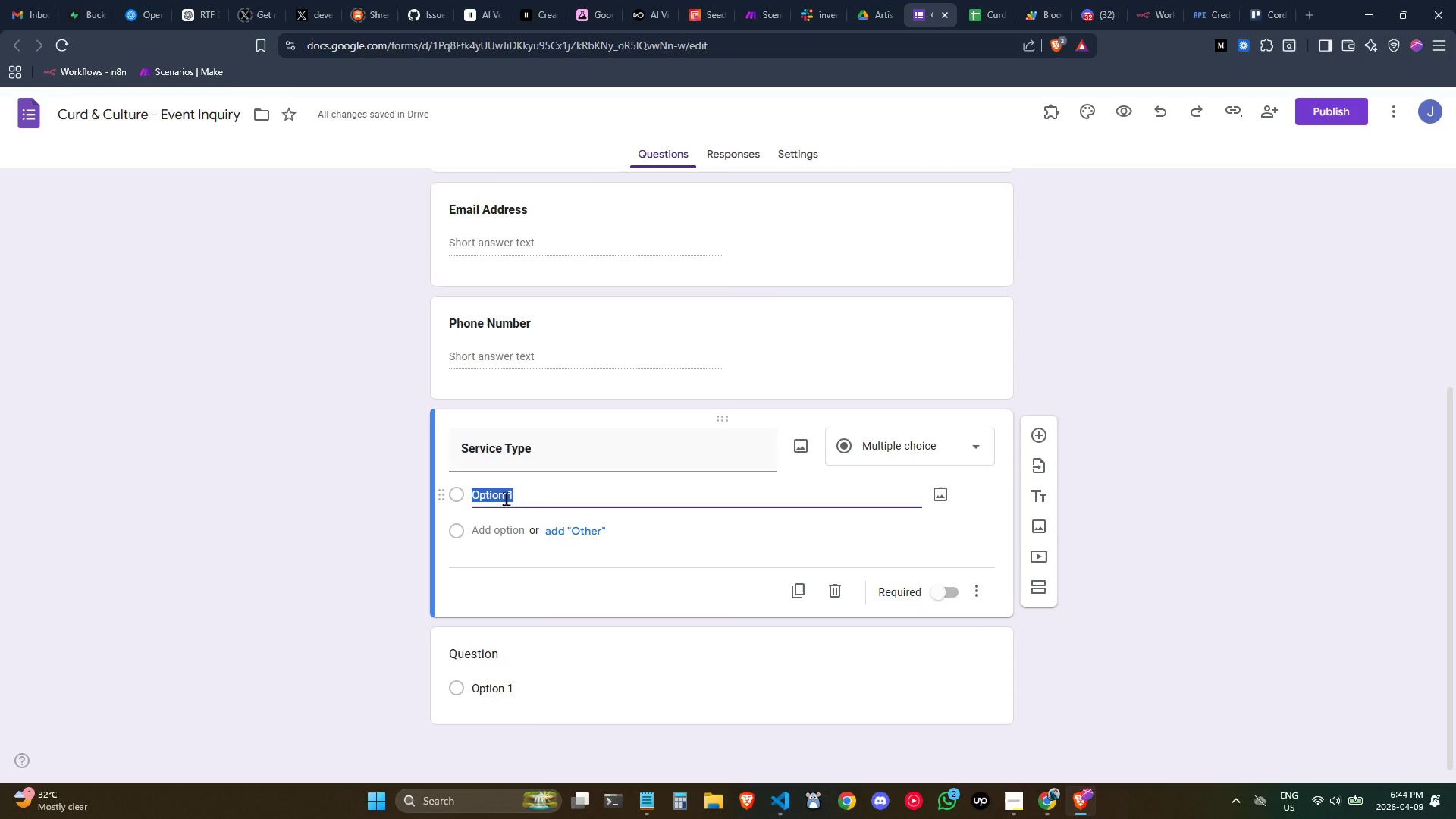 
wait(15.36)
 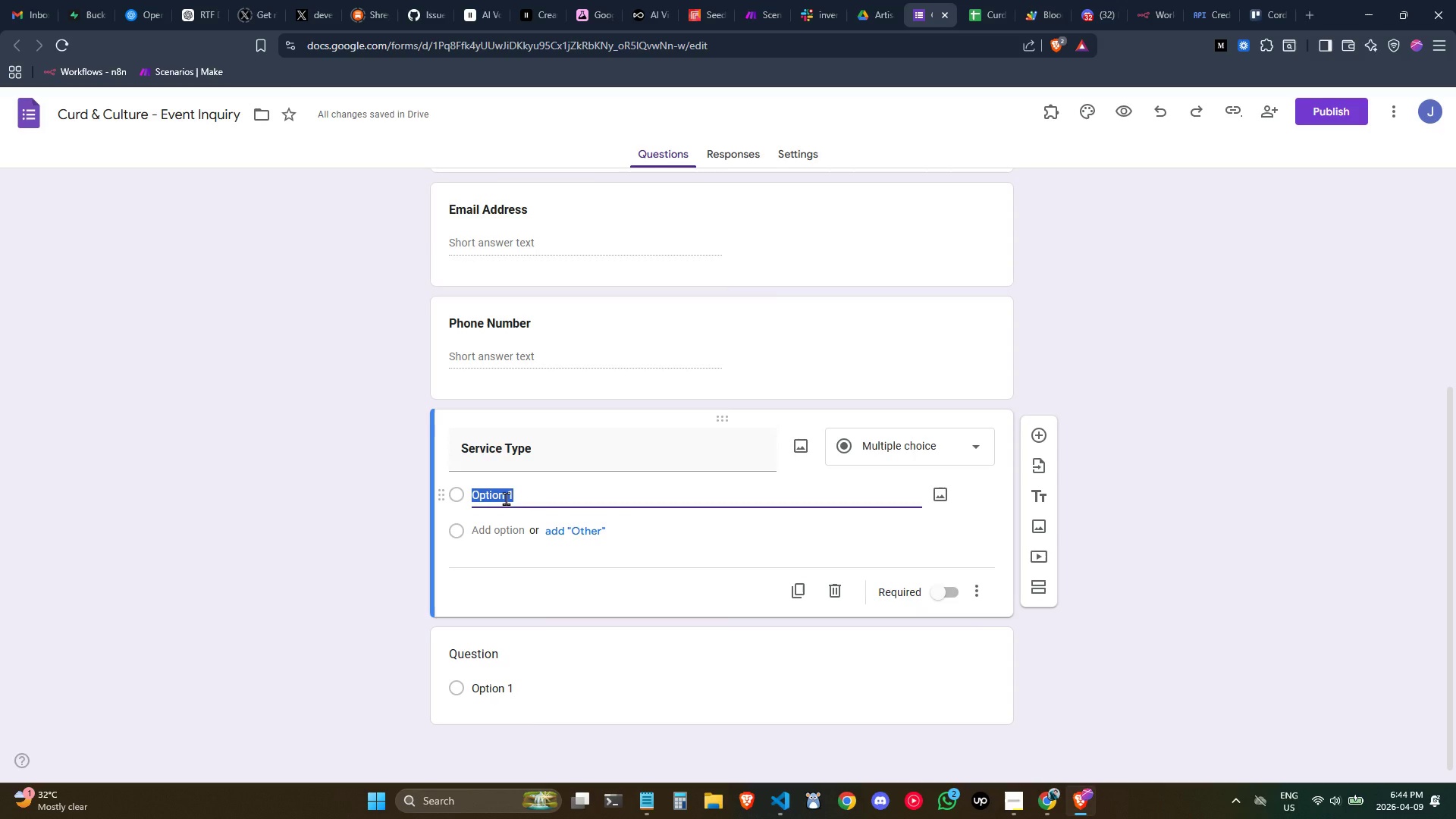 
type(z)
key(Backspace)
type(Cheese )
 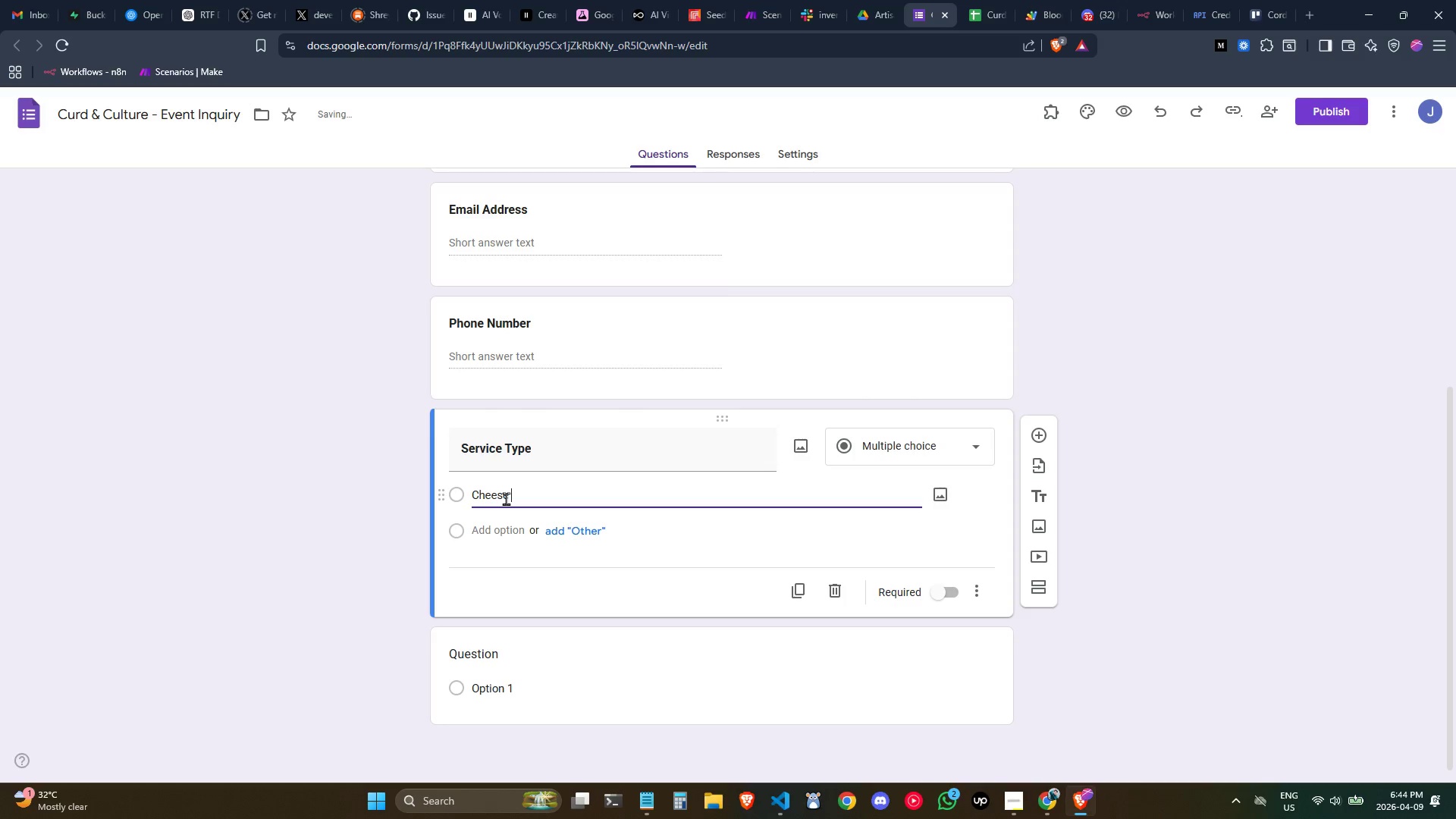 
hold_key(key=ShiftLeft, duration=0.42)
 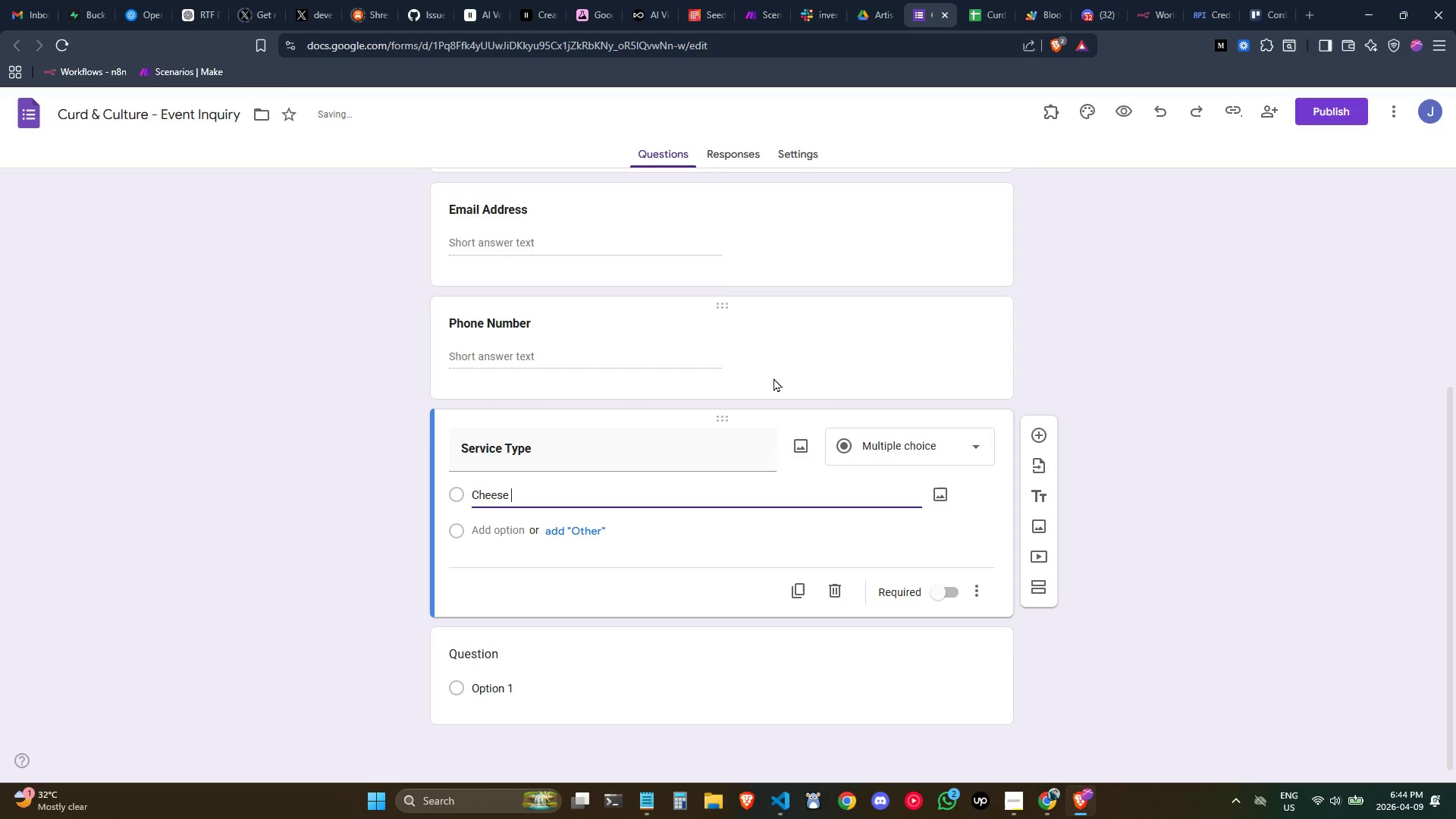 
type(taast)
key(Backspace)
key(Backspace)
key(Backspace)
type(sting)
 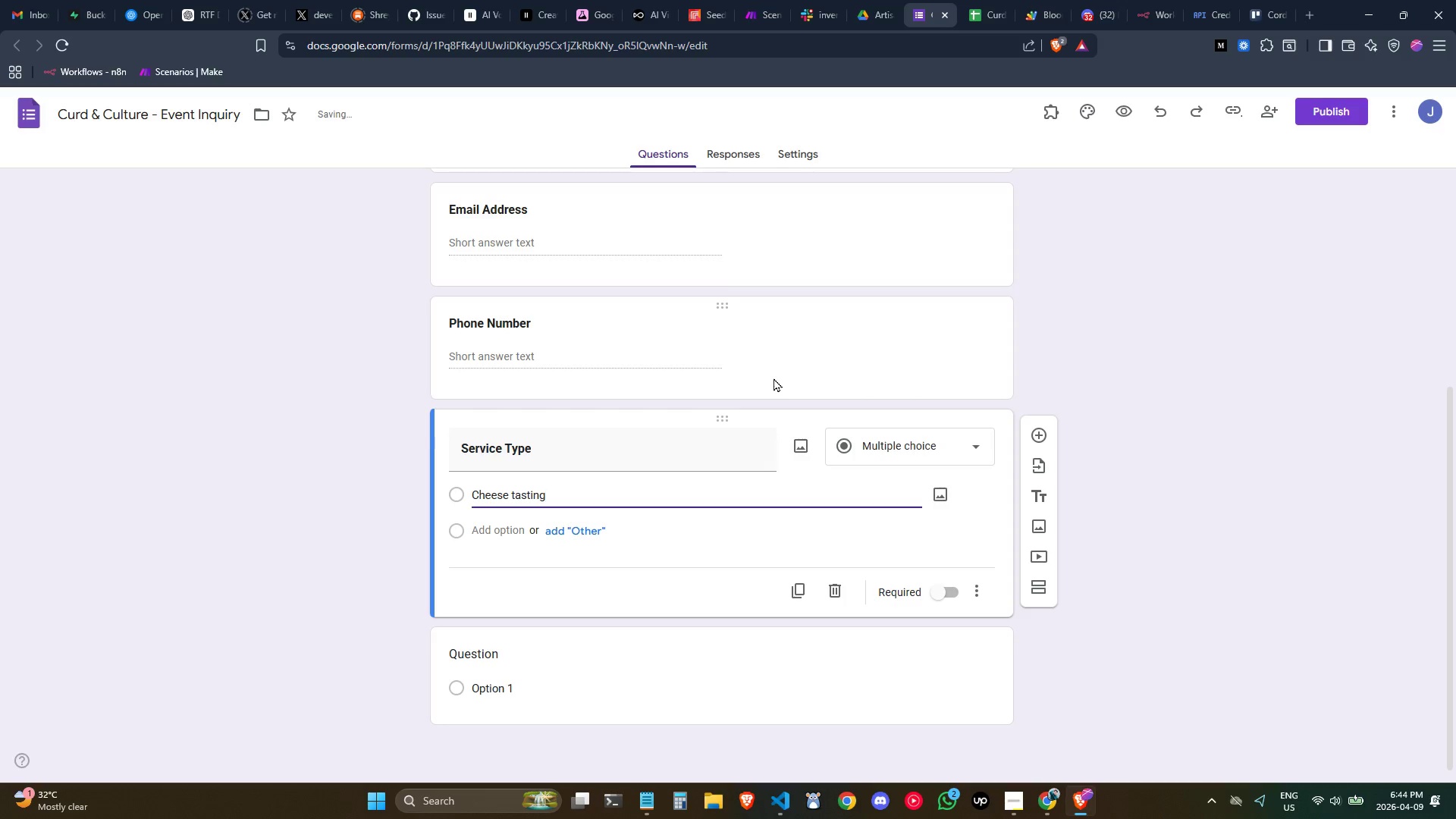 
key(ArrowLeft)
 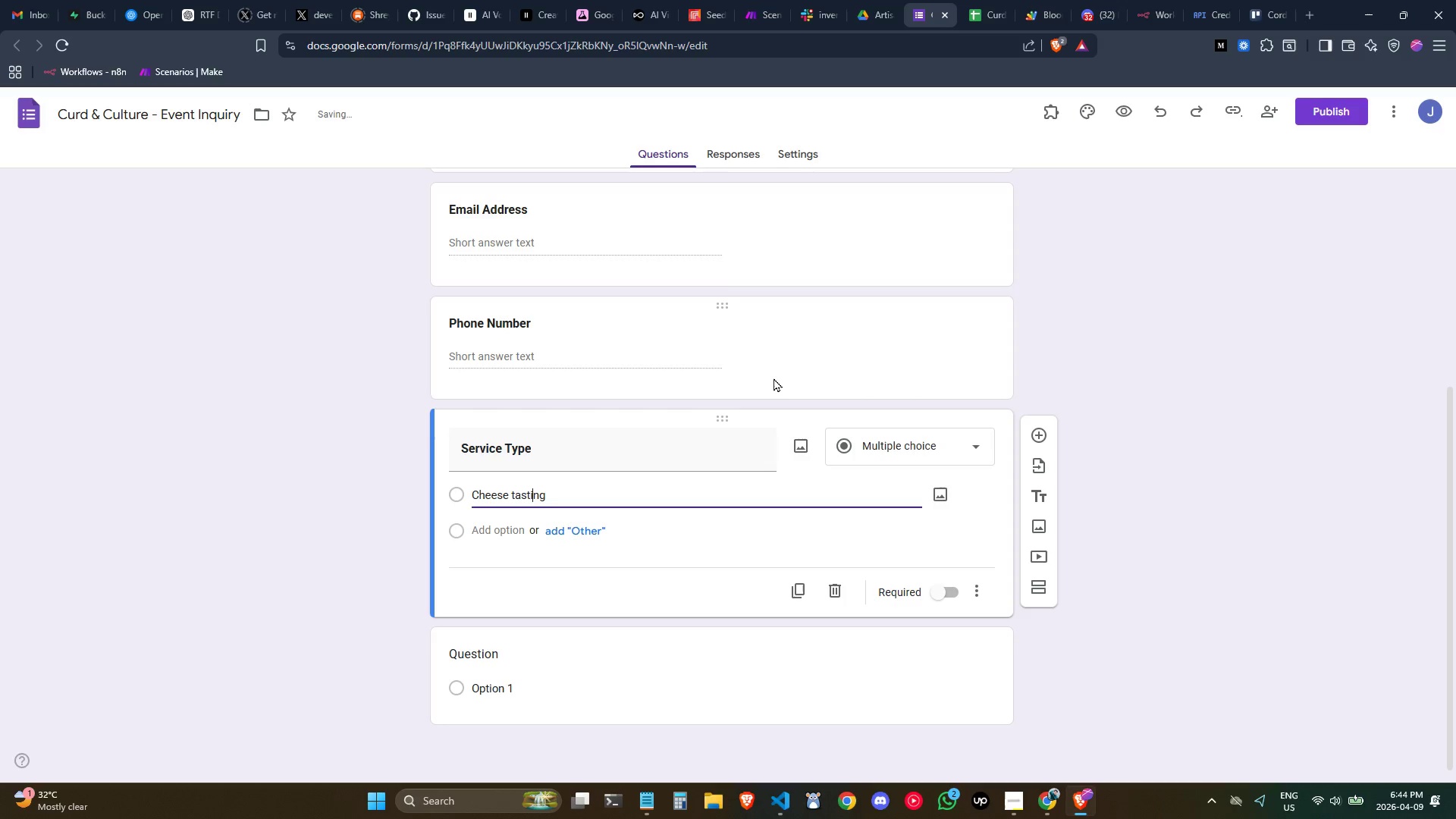 
key(ArrowLeft)
 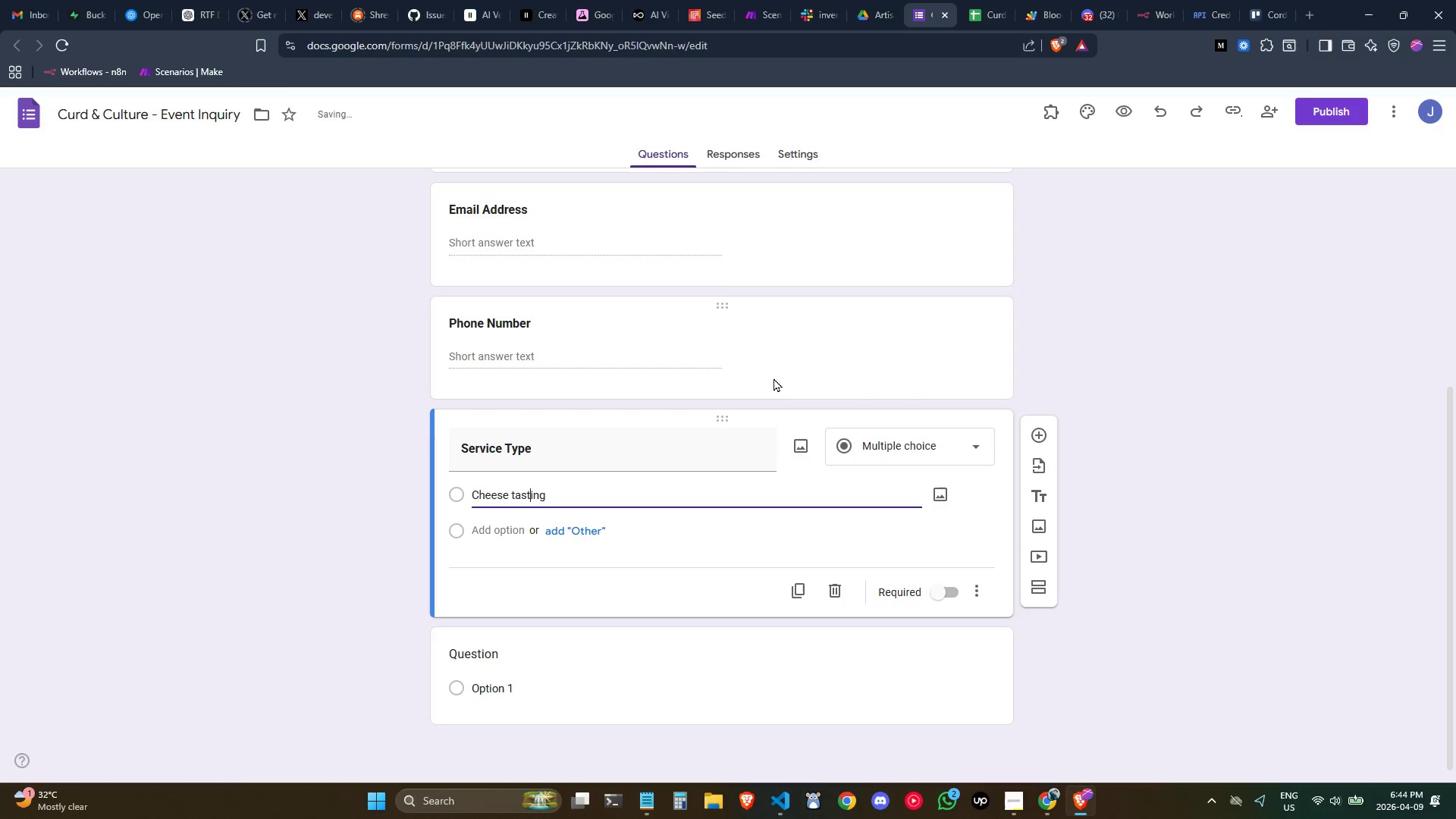 
key(ArrowLeft)
 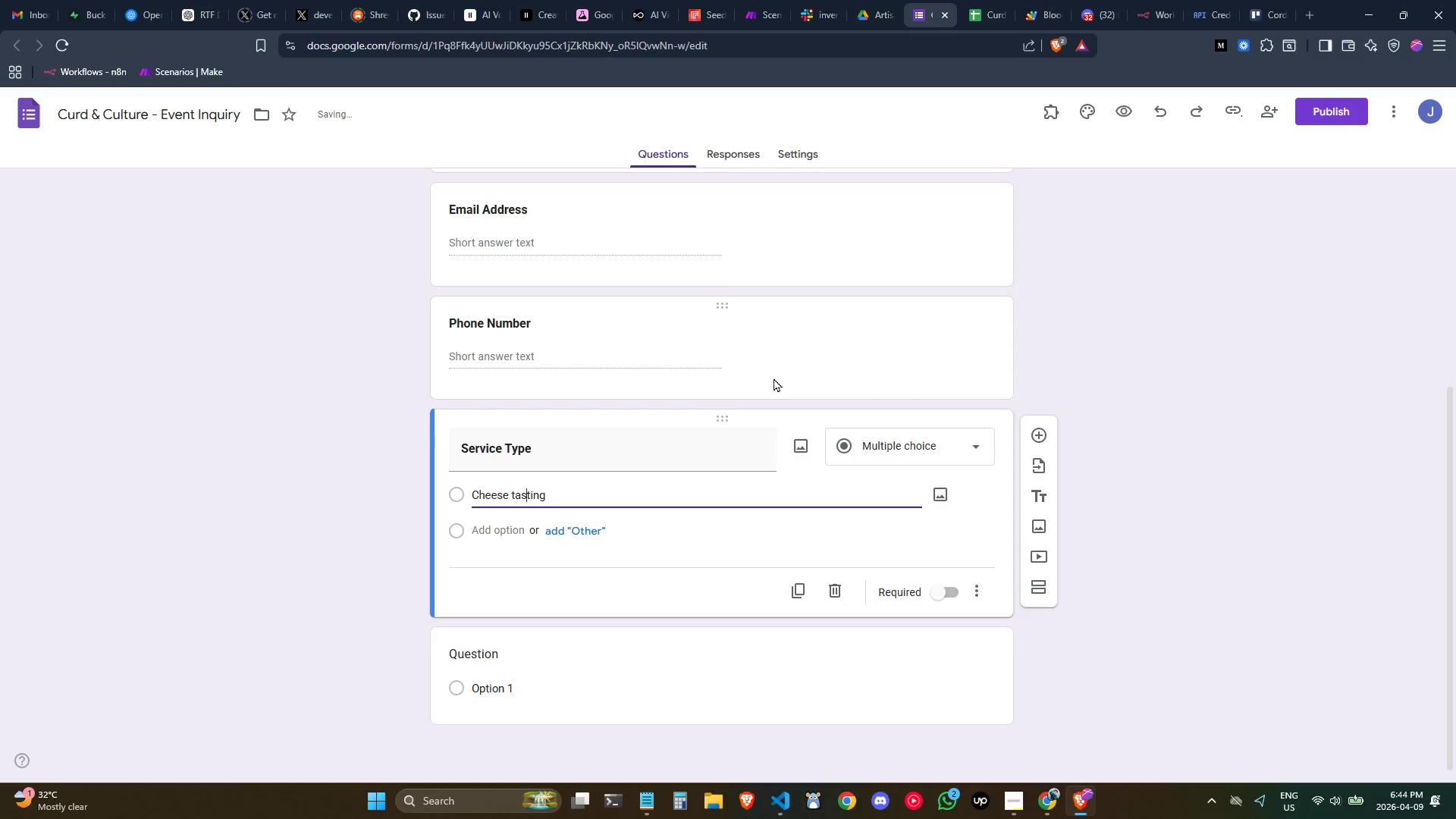 
key(ArrowLeft)
 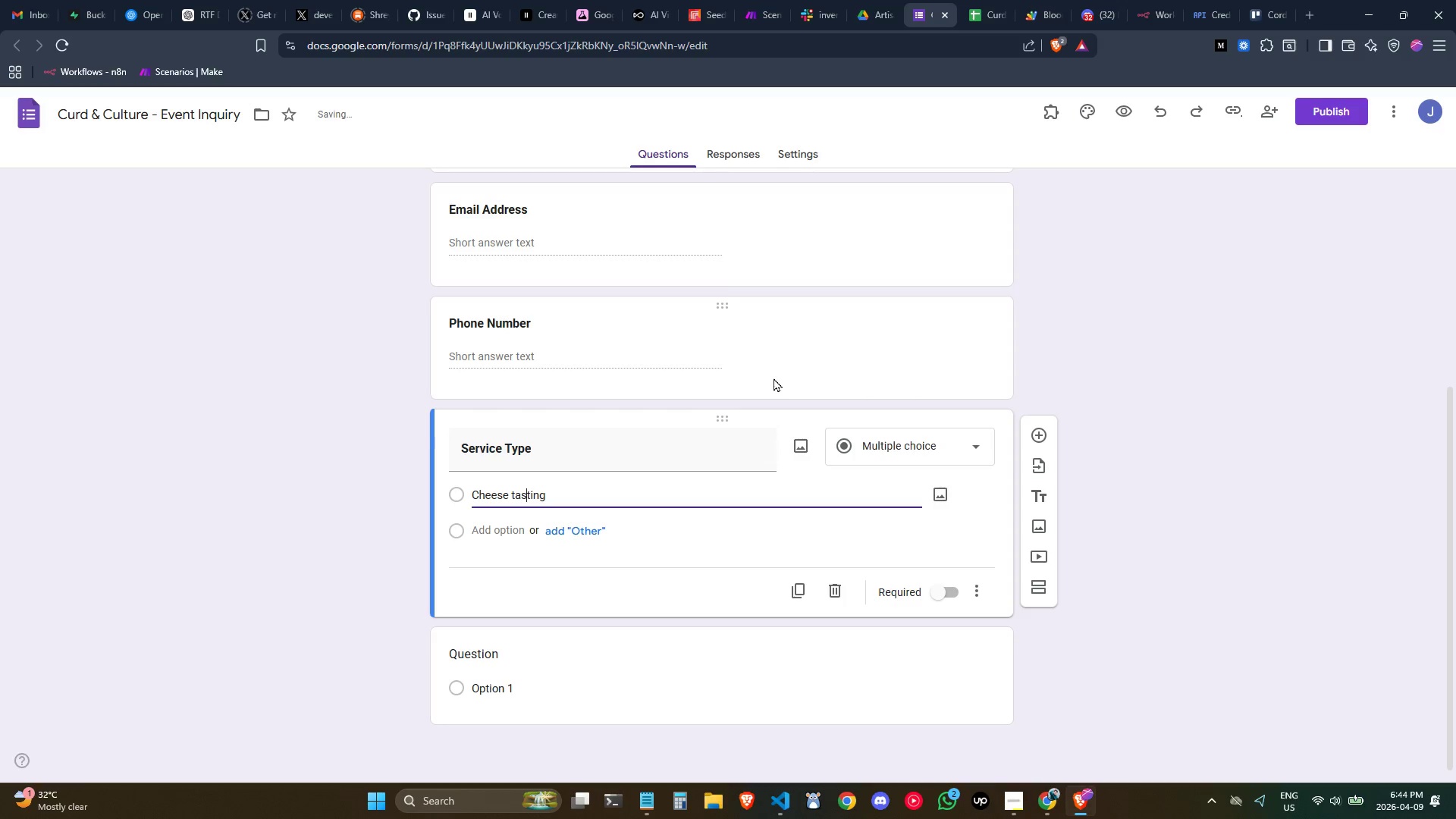 
key(ArrowLeft)
 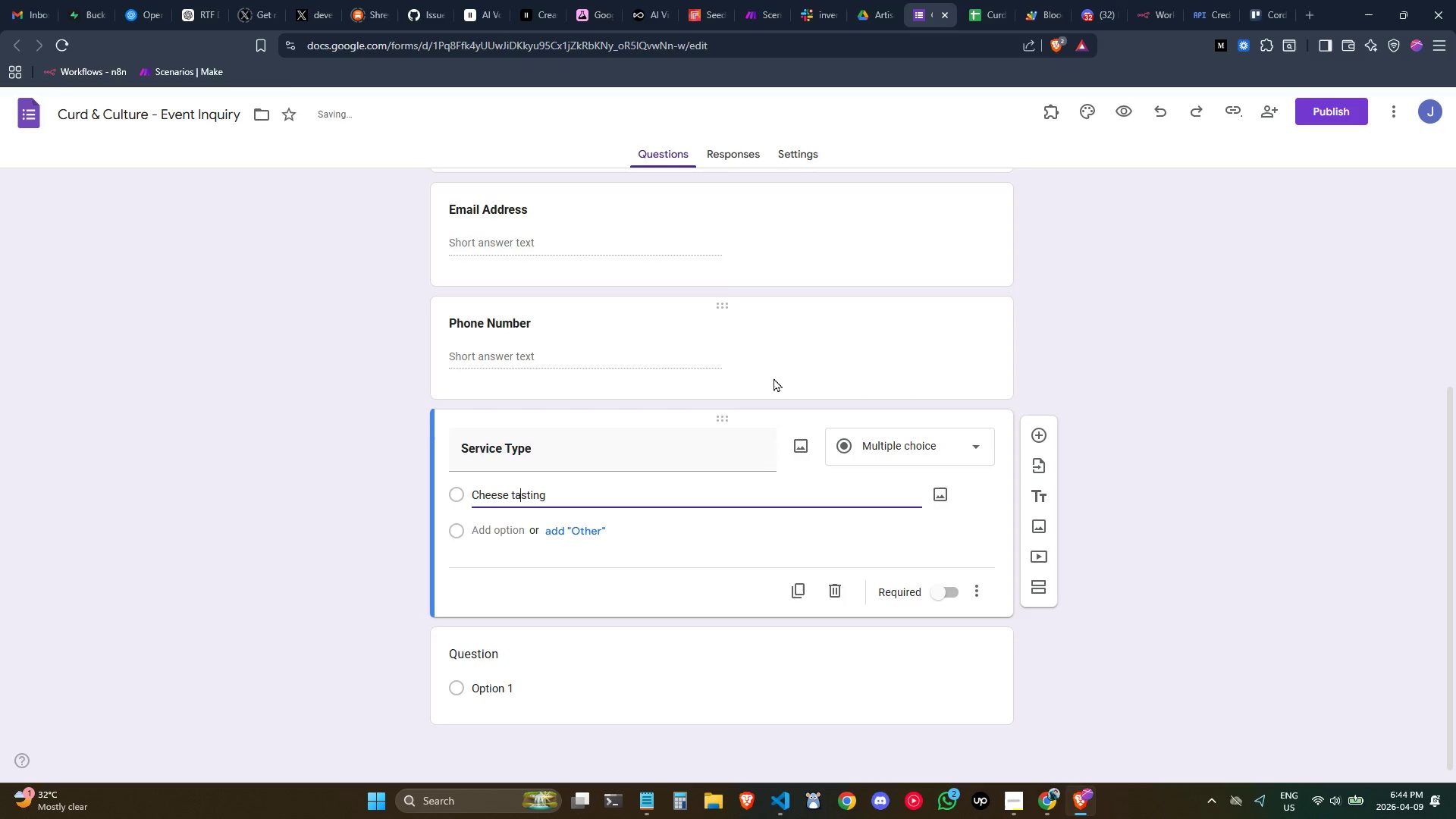 
key(ArrowLeft)
 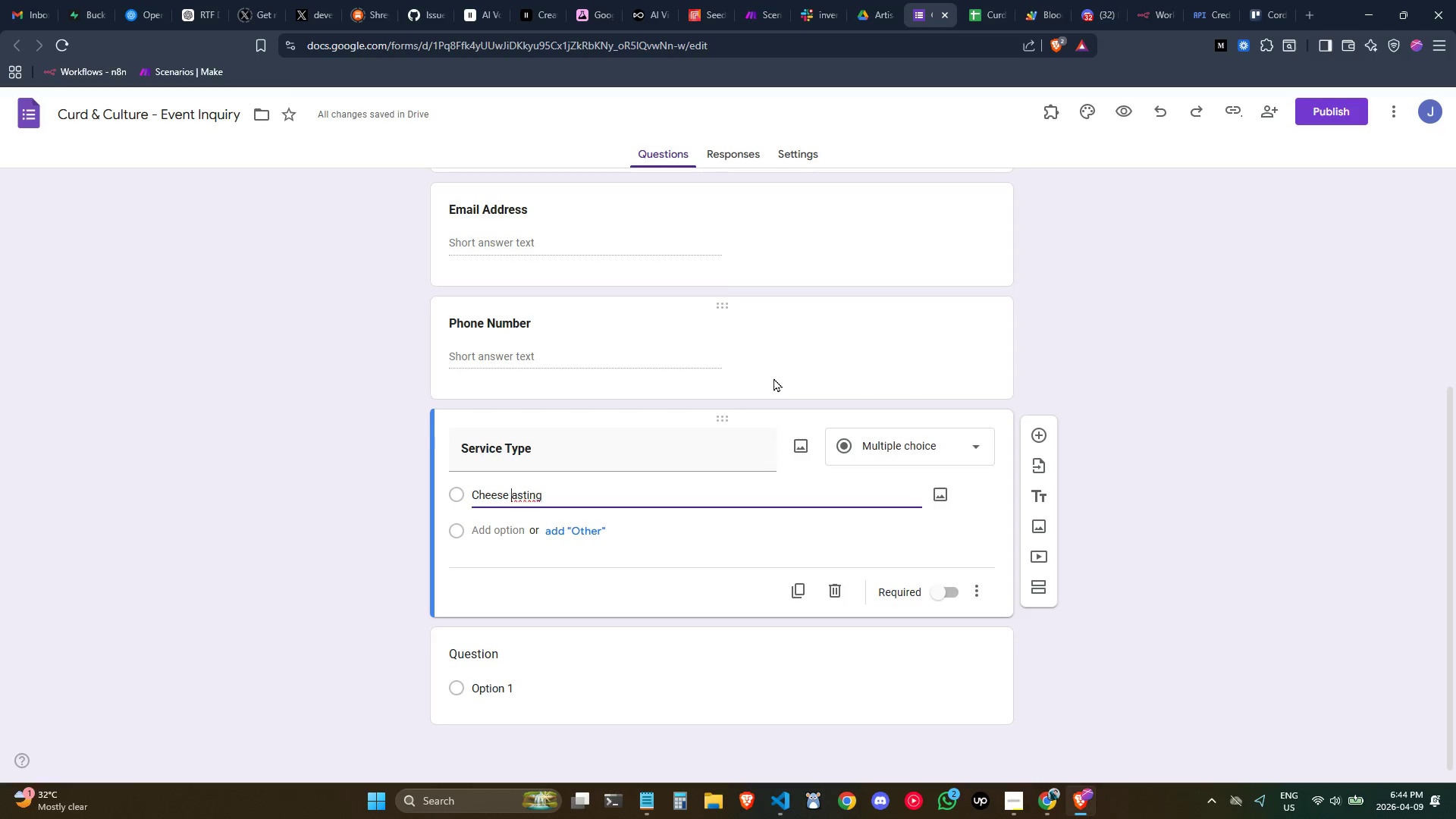 
key(Backspace)
 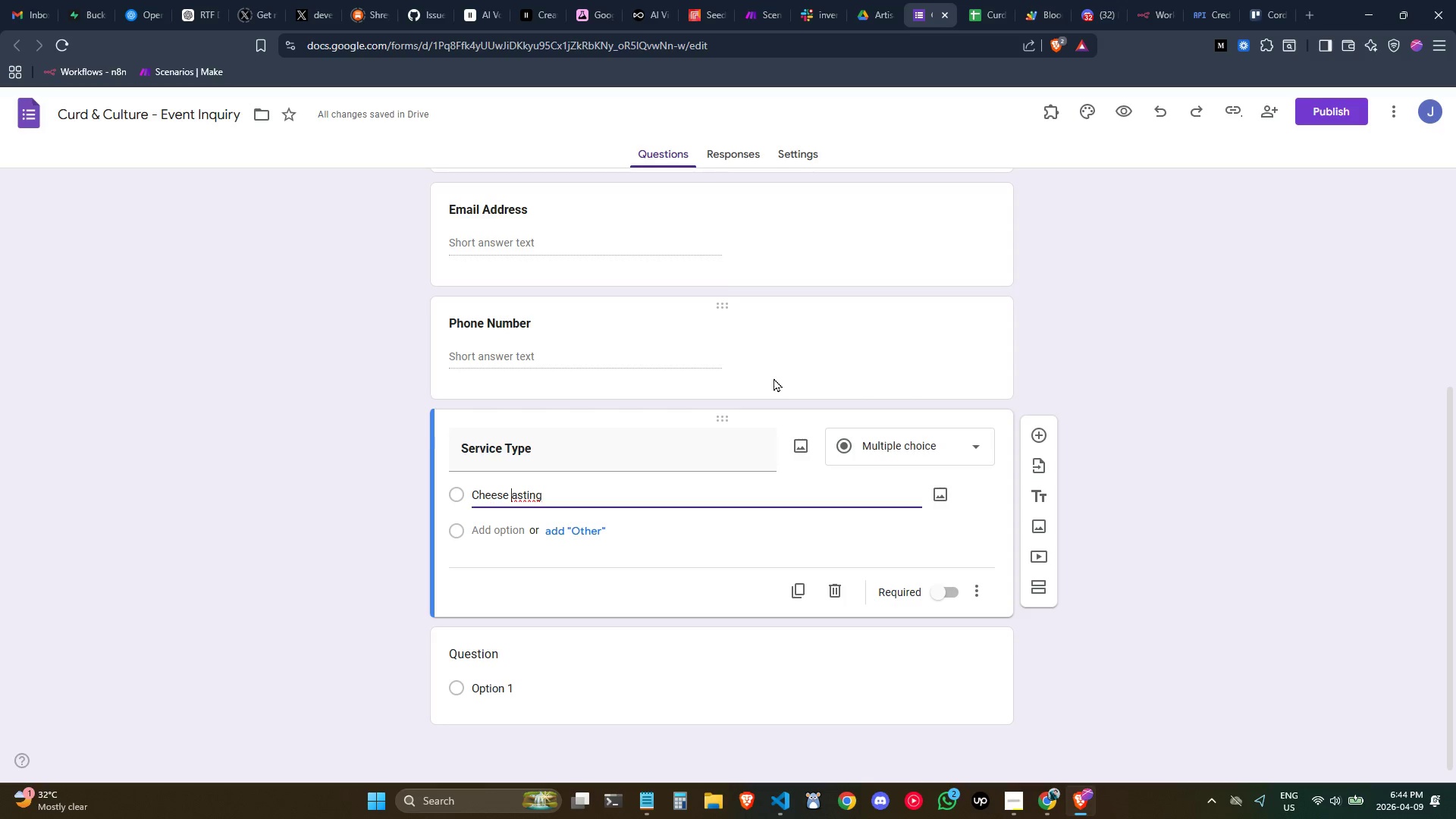 
key(Shift+ShiftLeft)
 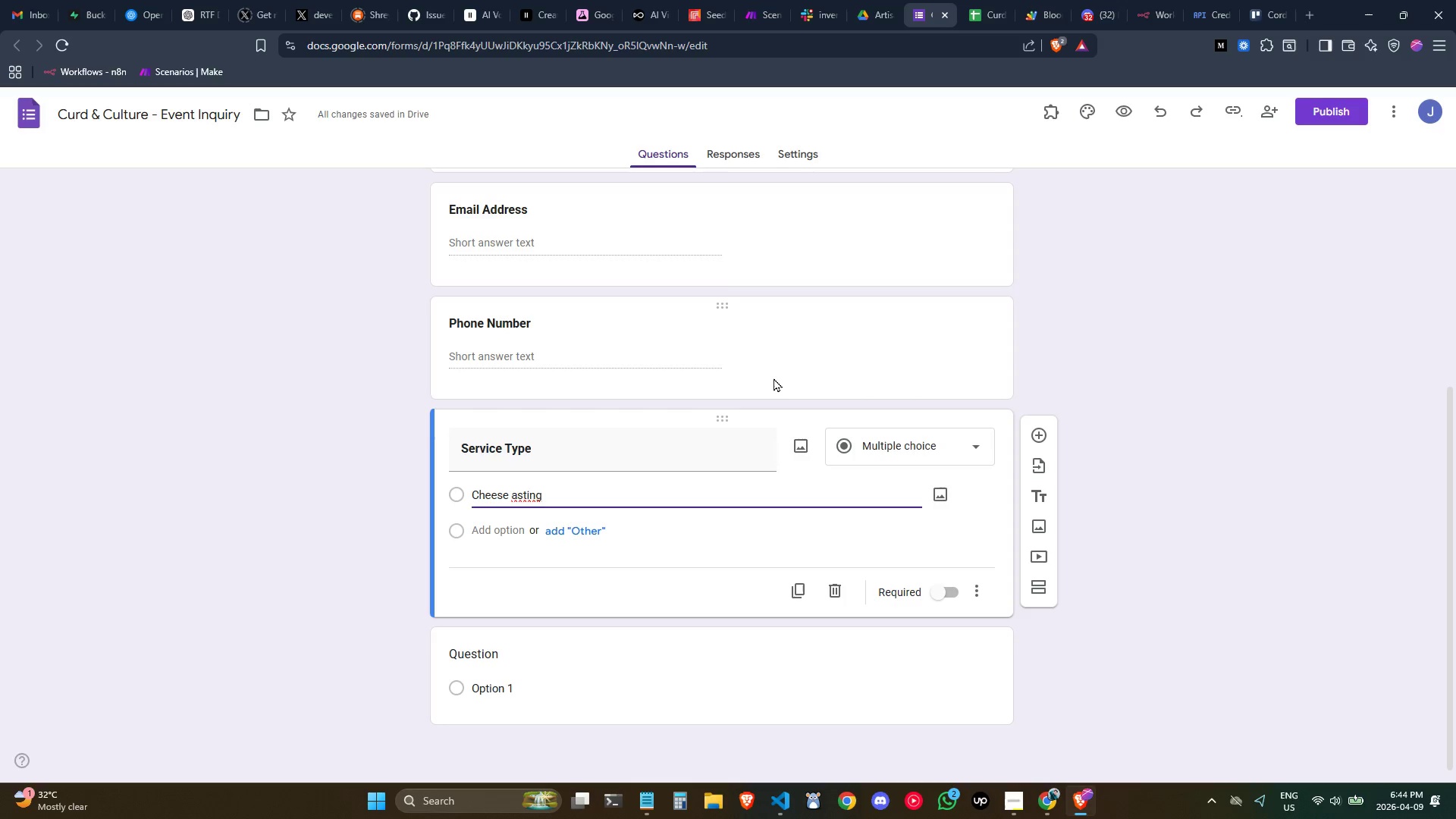 
key(Shift+T)
 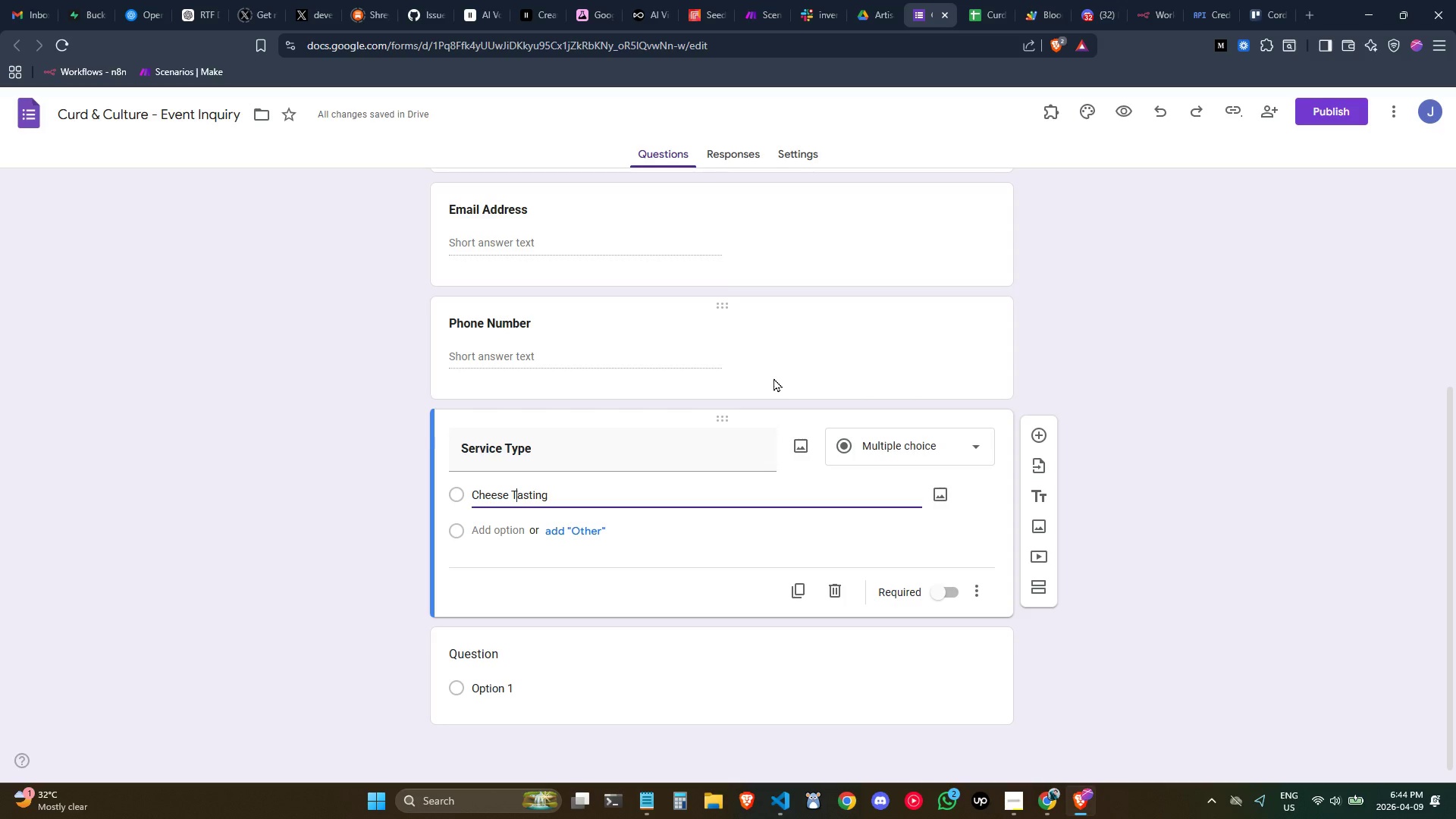 
key(Control+ArrowRight)
 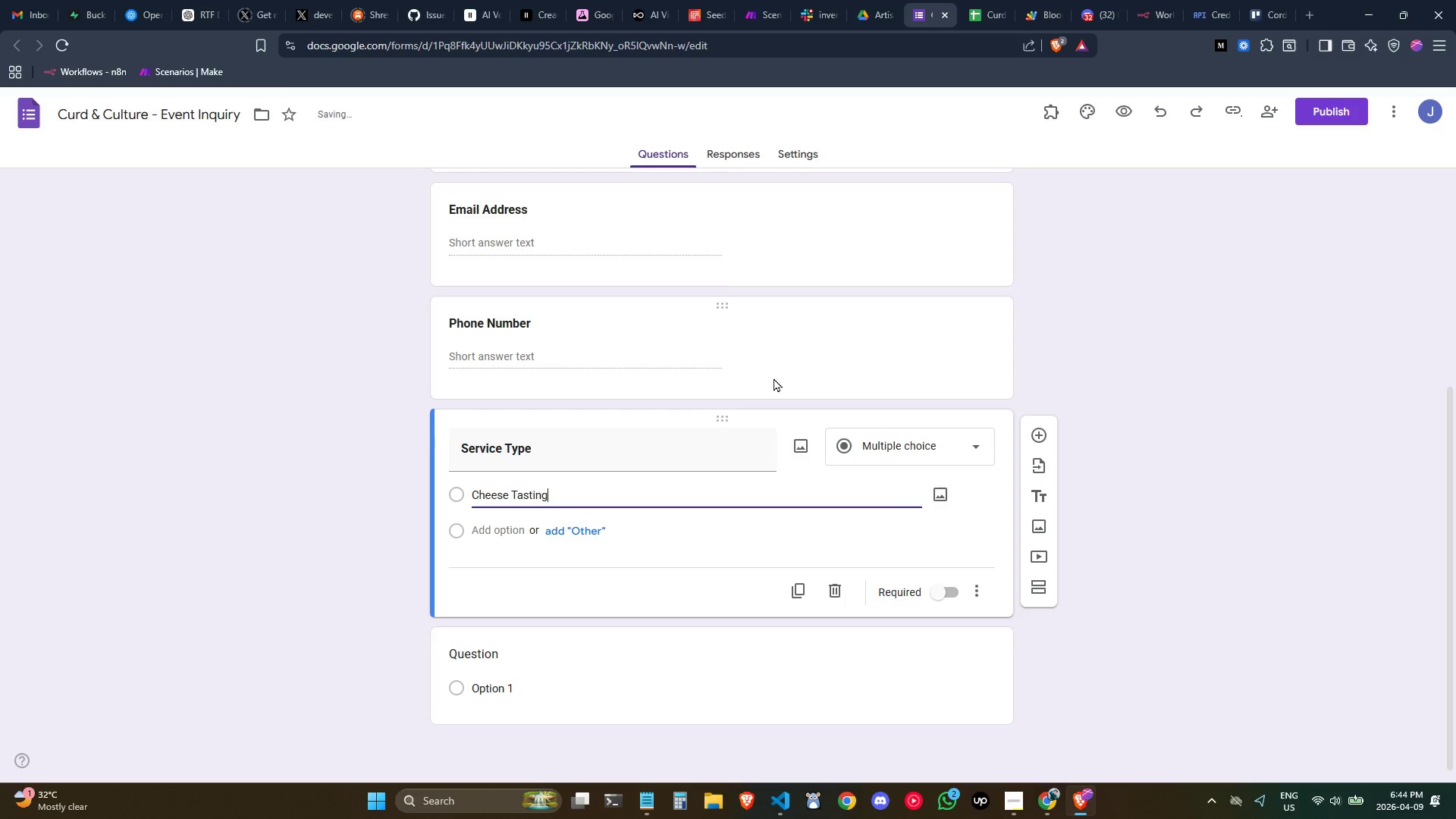 
key(Control+ArrowRight)
 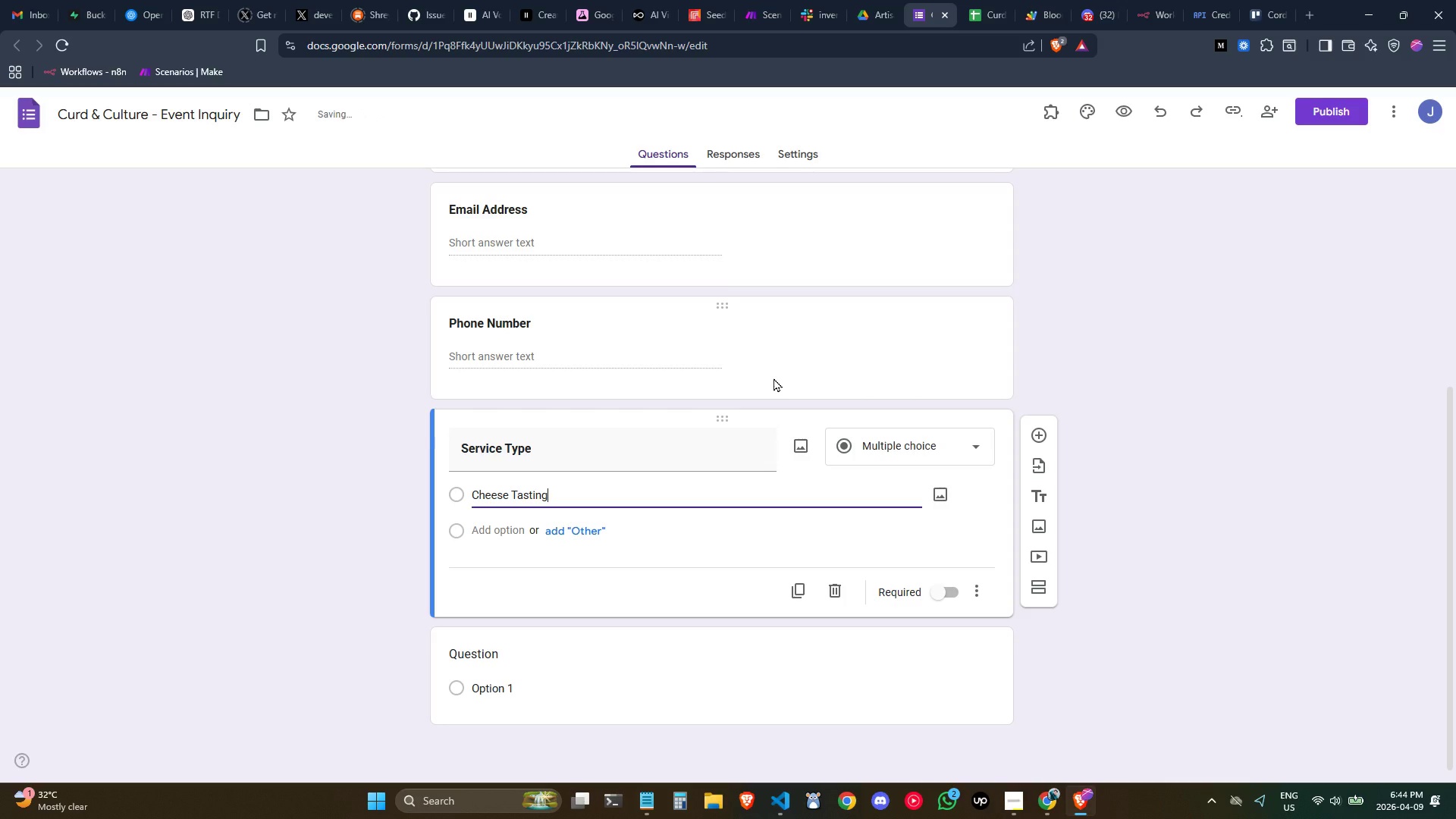 
key(Control+ArrowRight)
 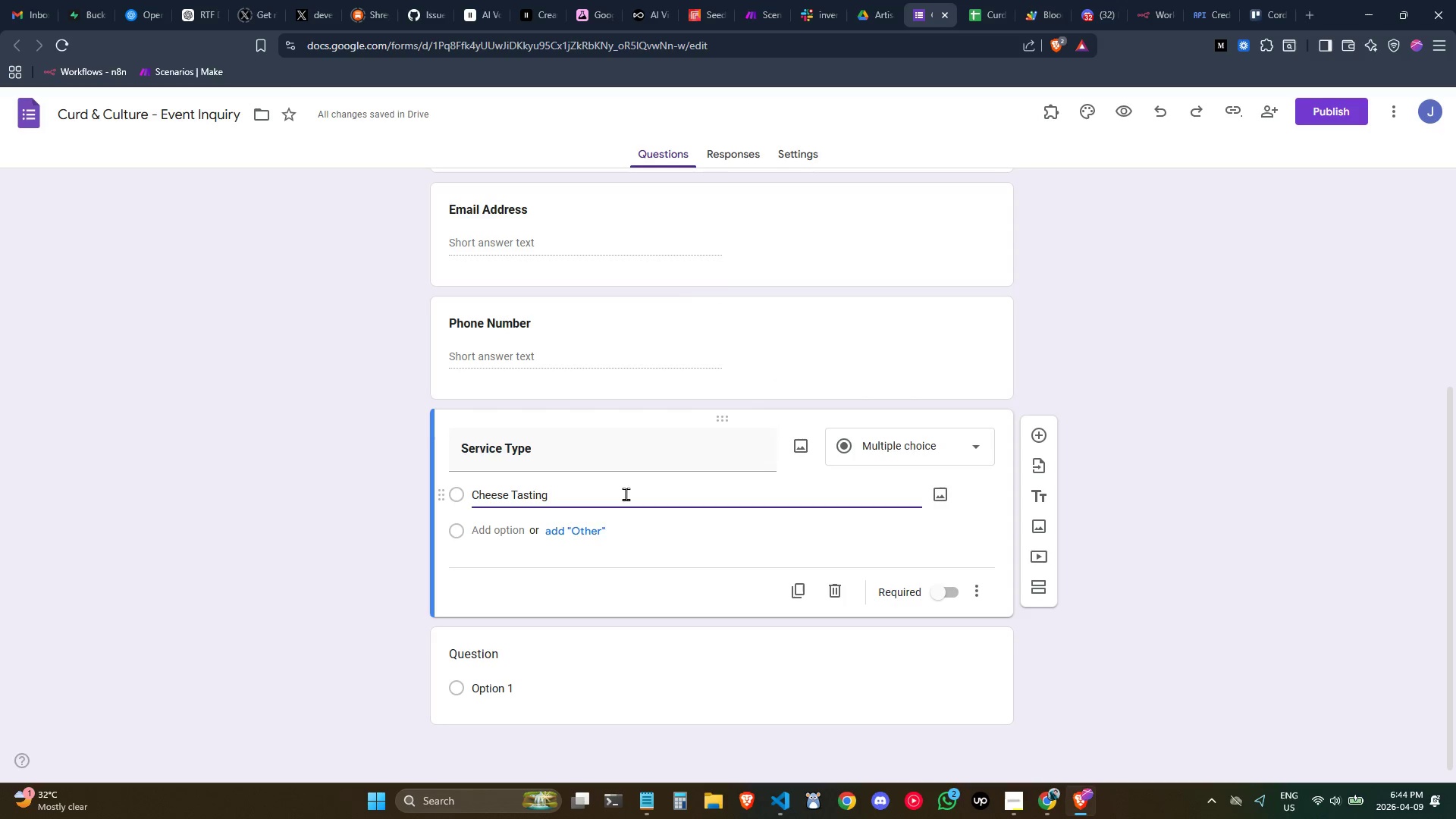 
wait(5.98)
 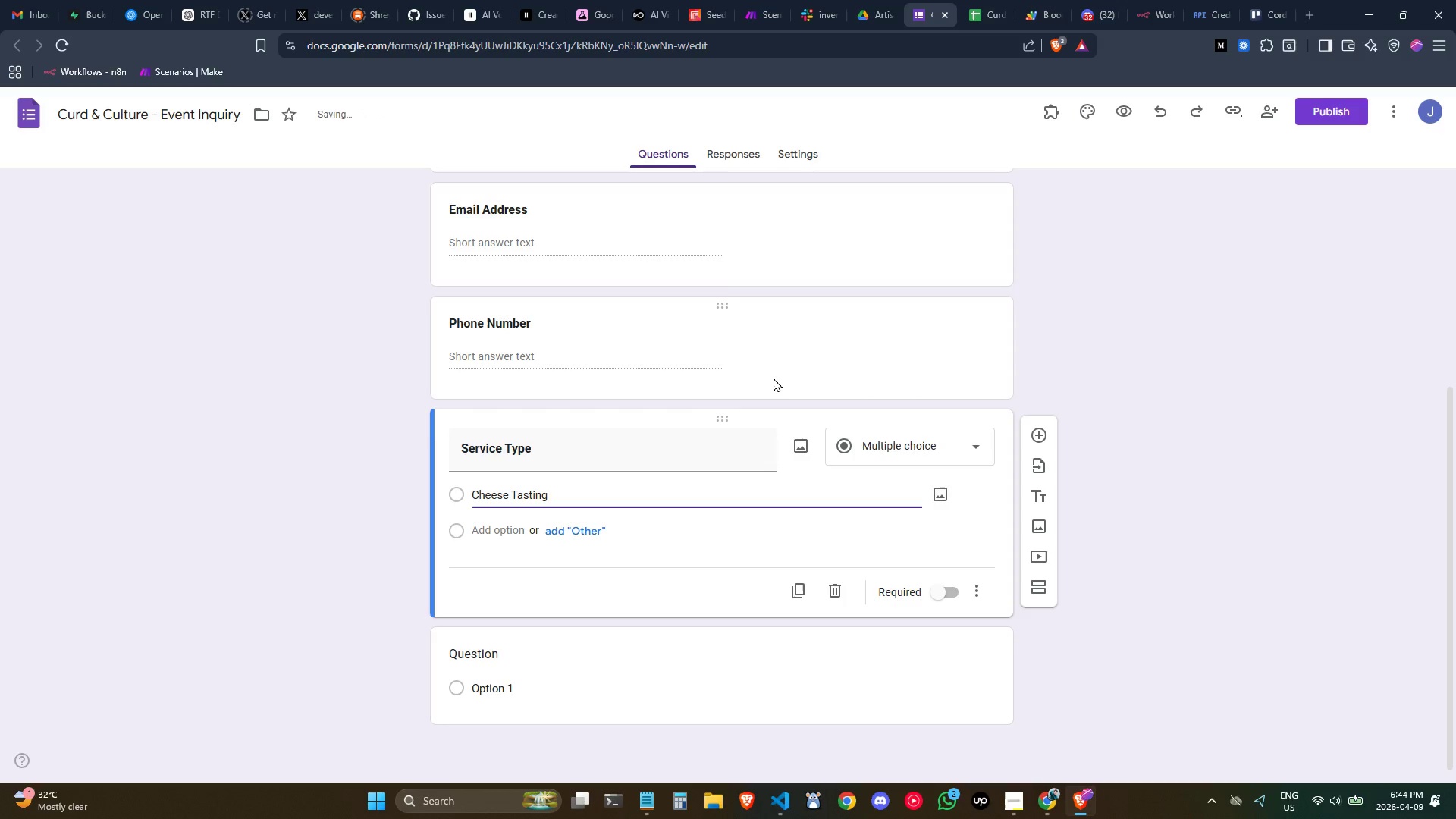 
left_click([517, 524])
 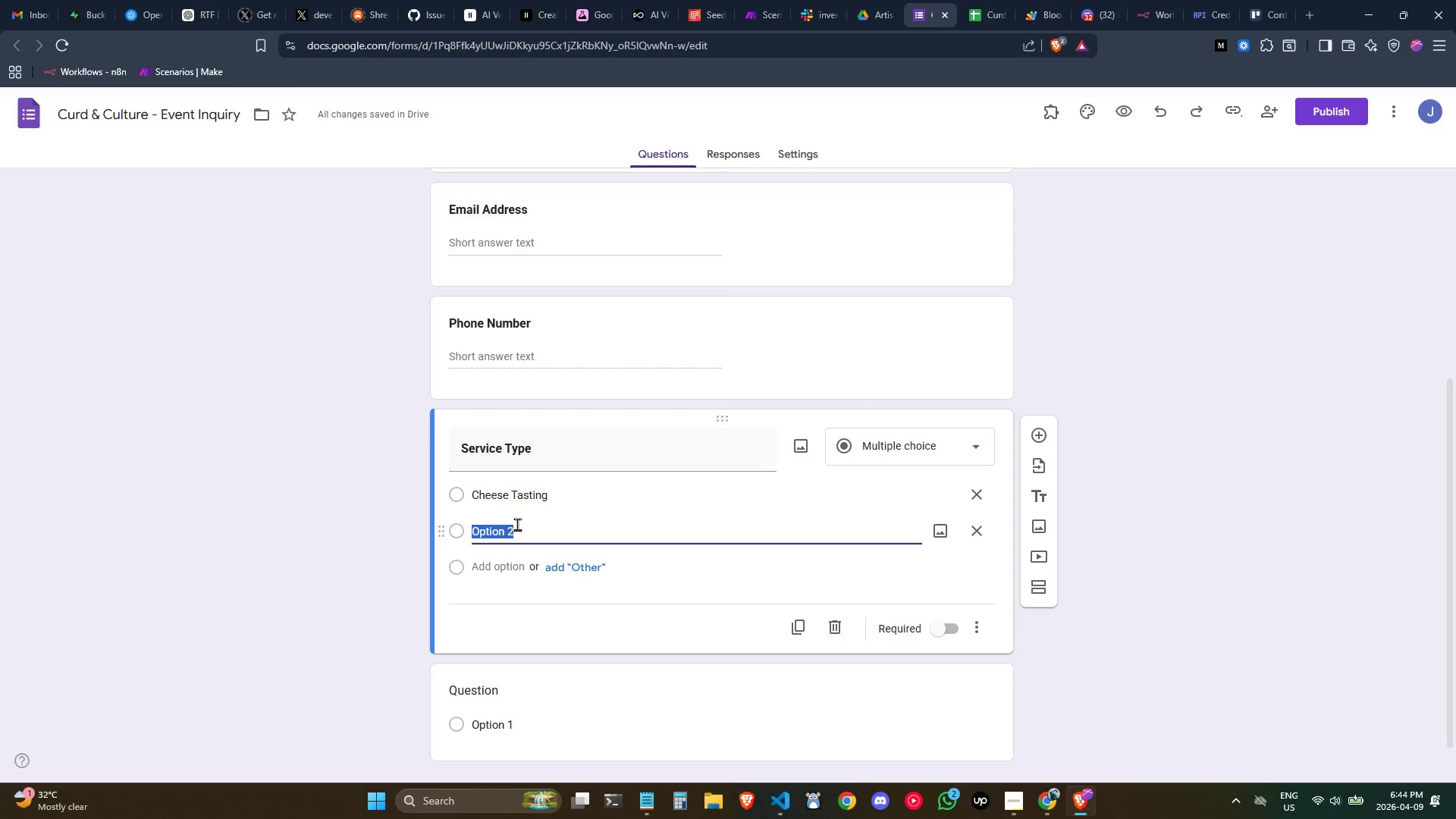 
wait(12.06)
 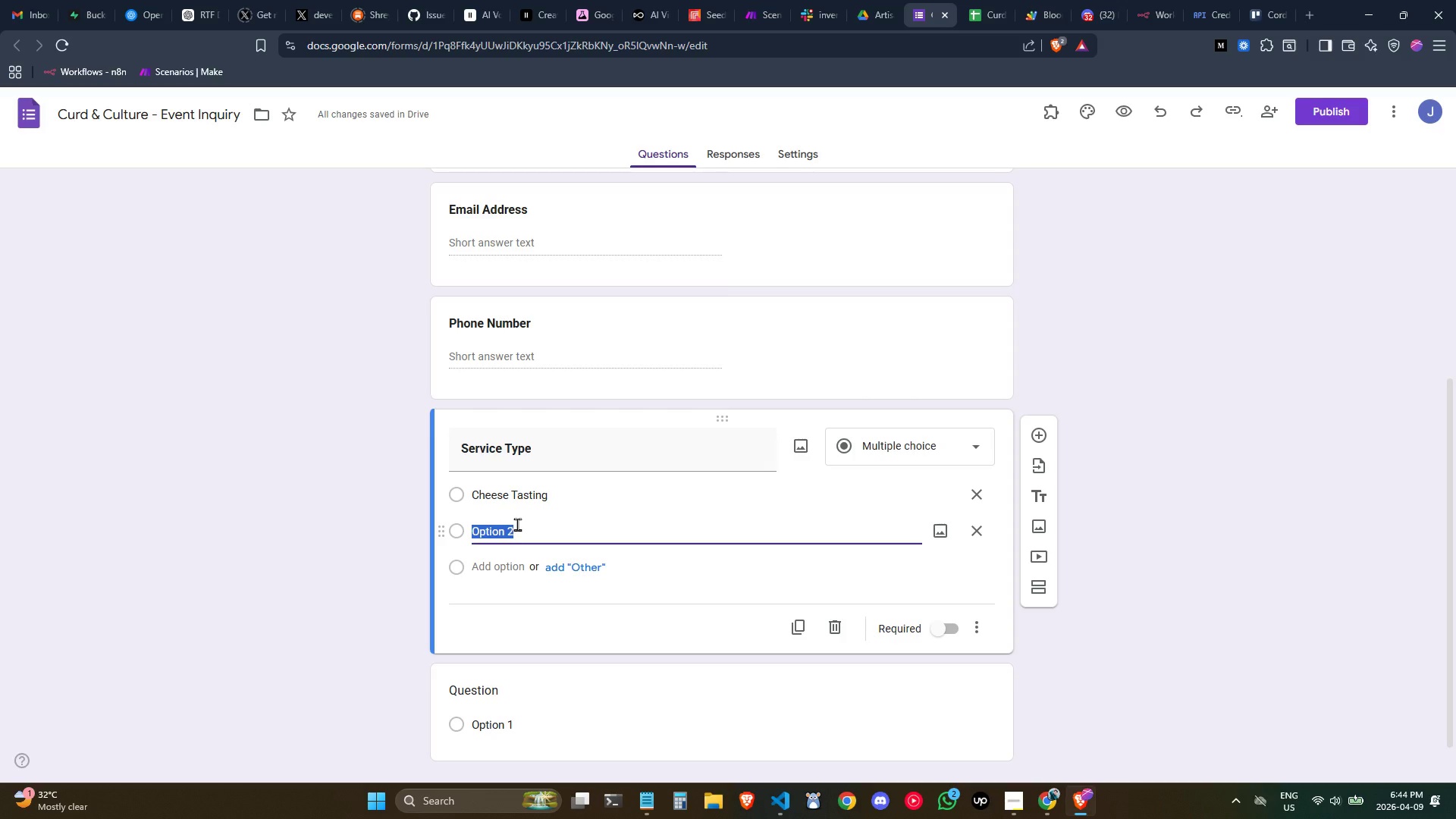 
left_click([1011, 792])